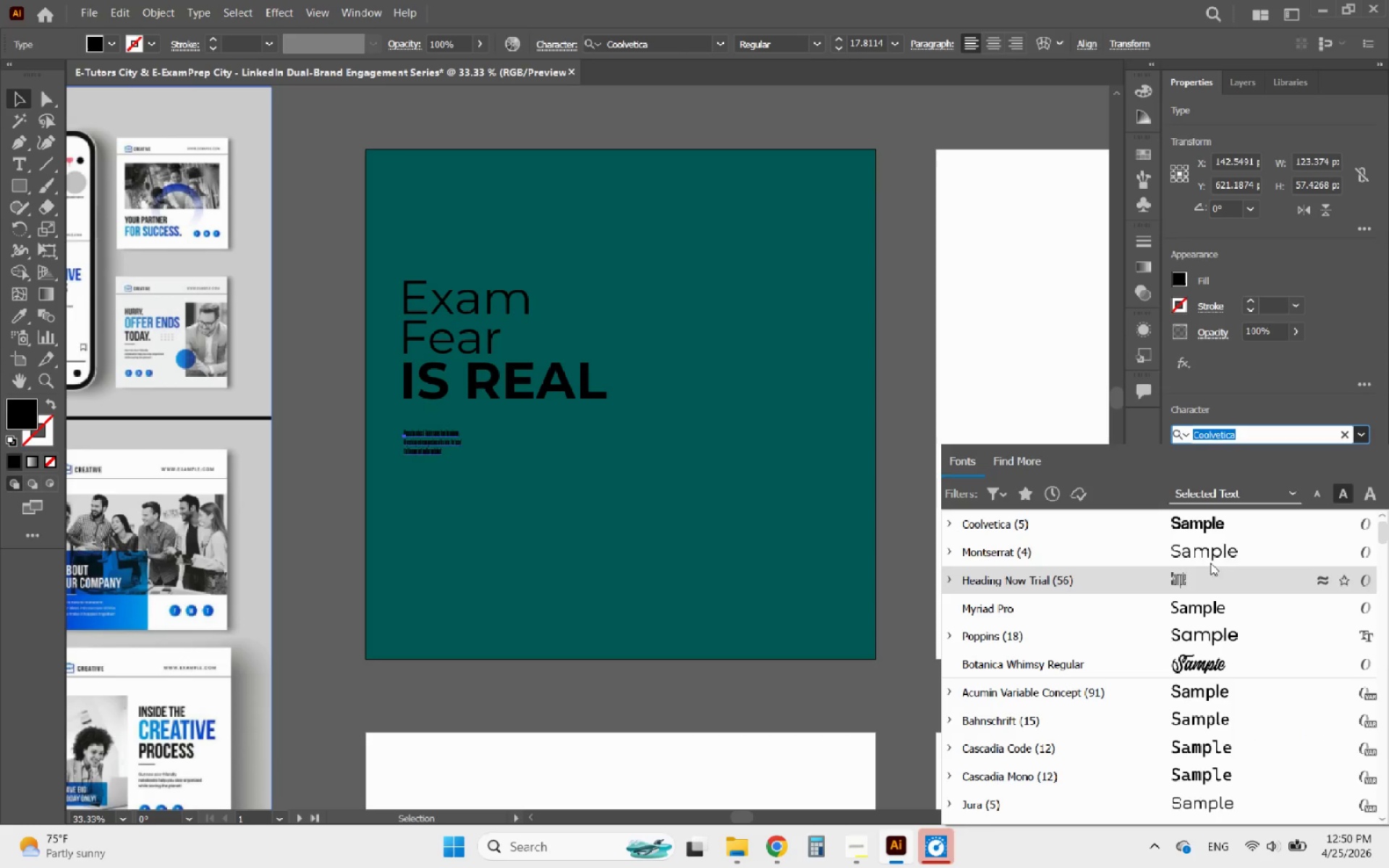 
left_click([1210, 559])
 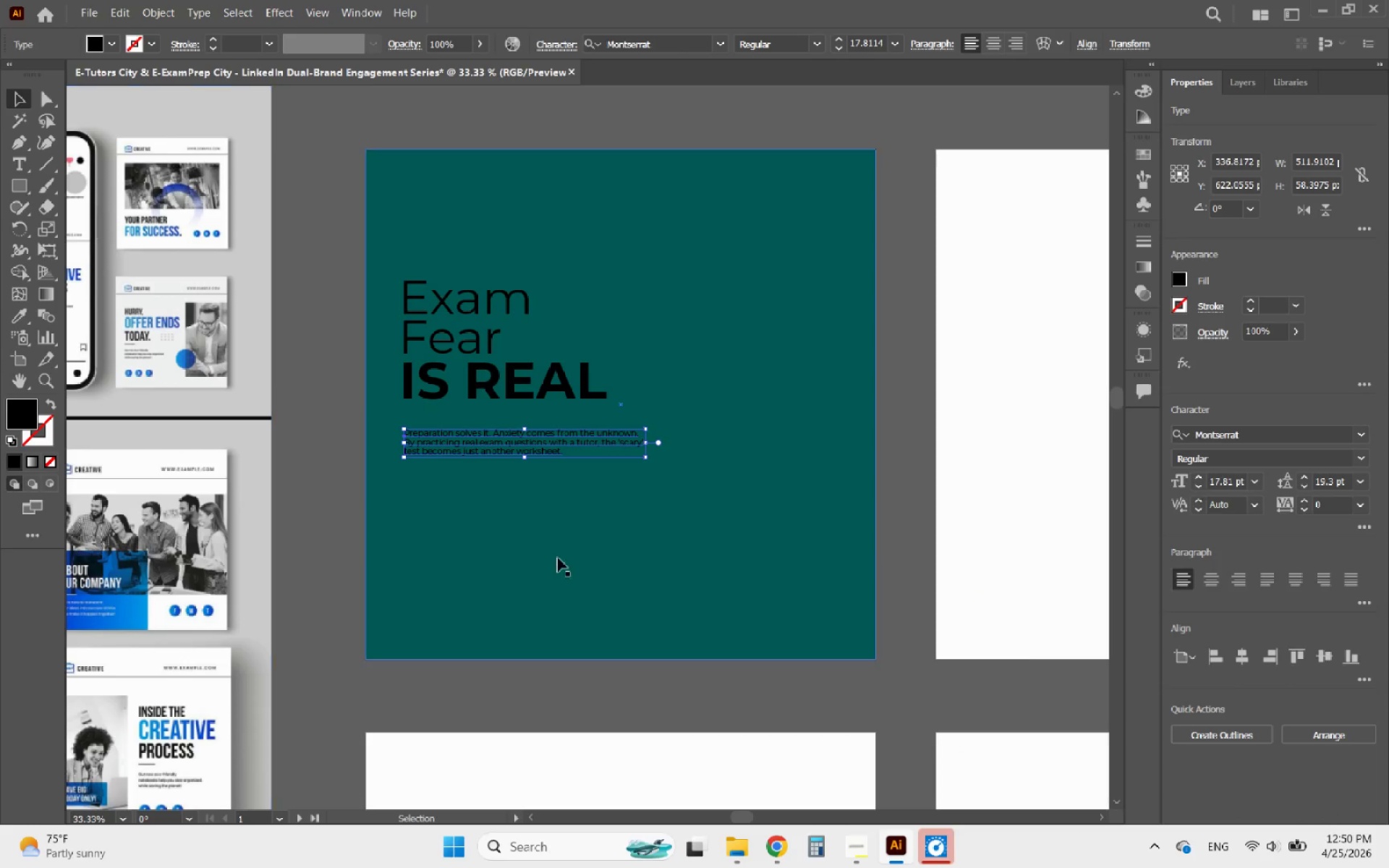 
hold_key(key=AltLeft, duration=1.45)
scroll: coordinate [459, 442], scroll_direction: up, amount: 2.0
 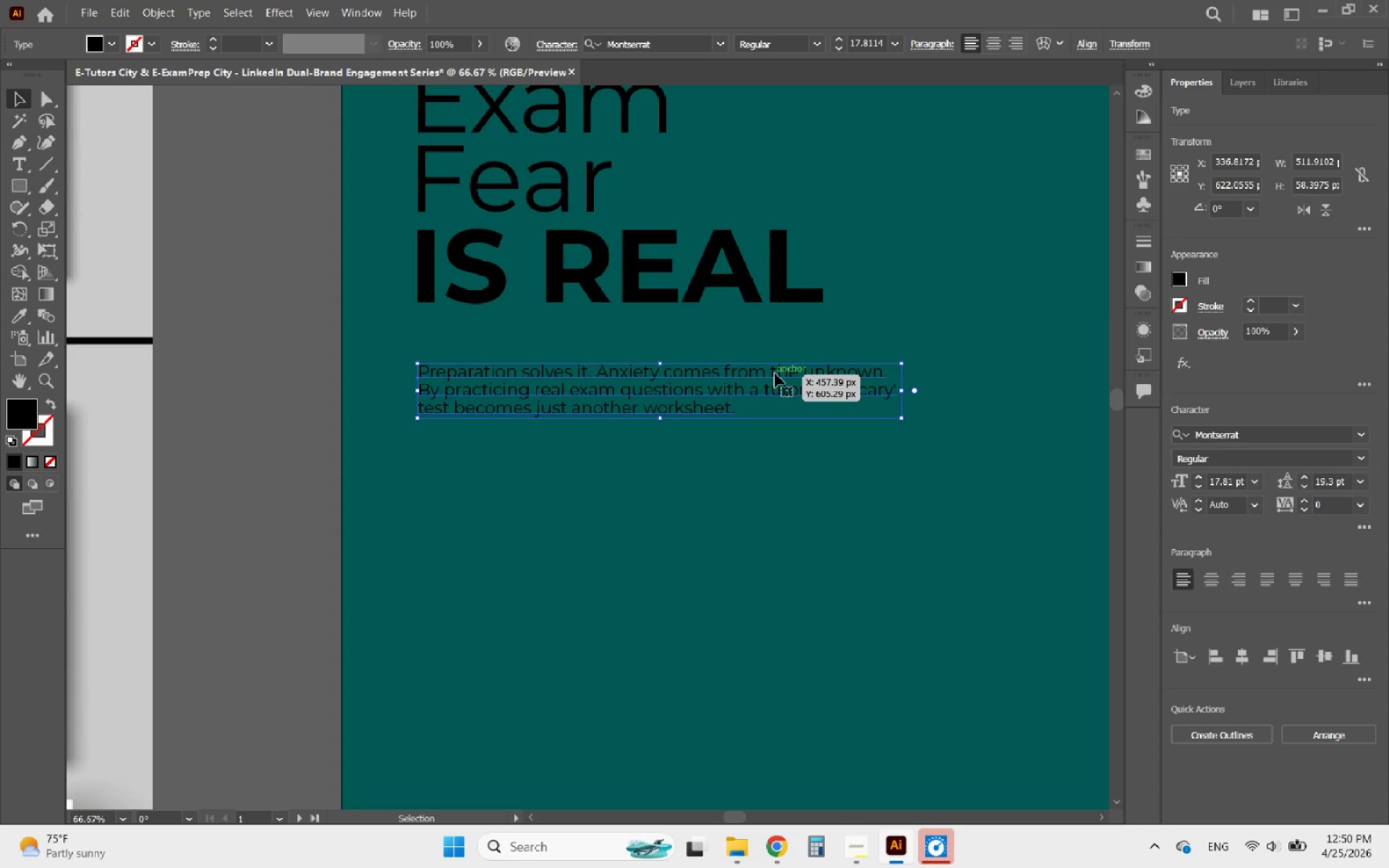 
left_click_drag(start_coordinate=[775, 373], to_coordinate=[770, 341])
 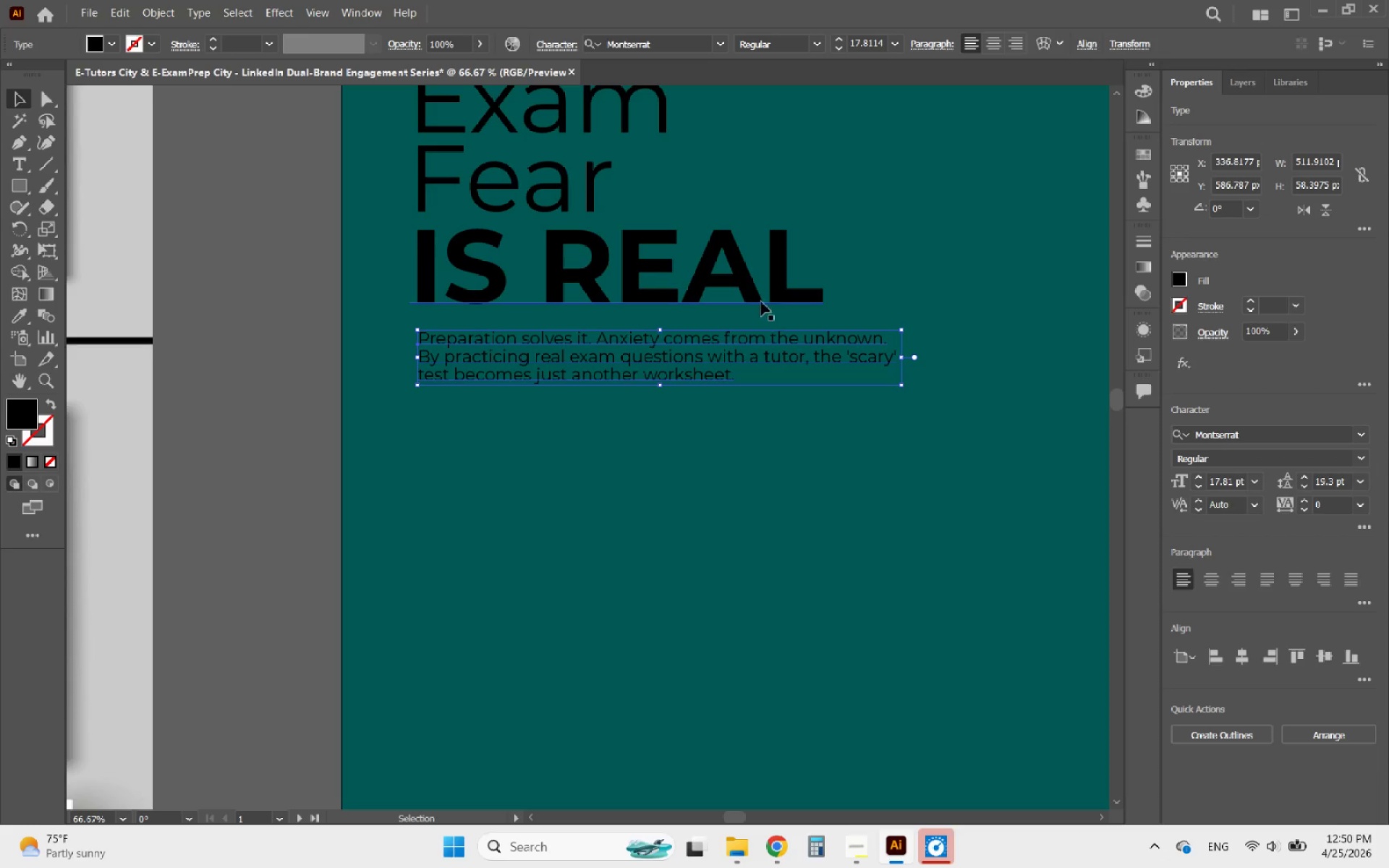 
left_click([761, 298])
 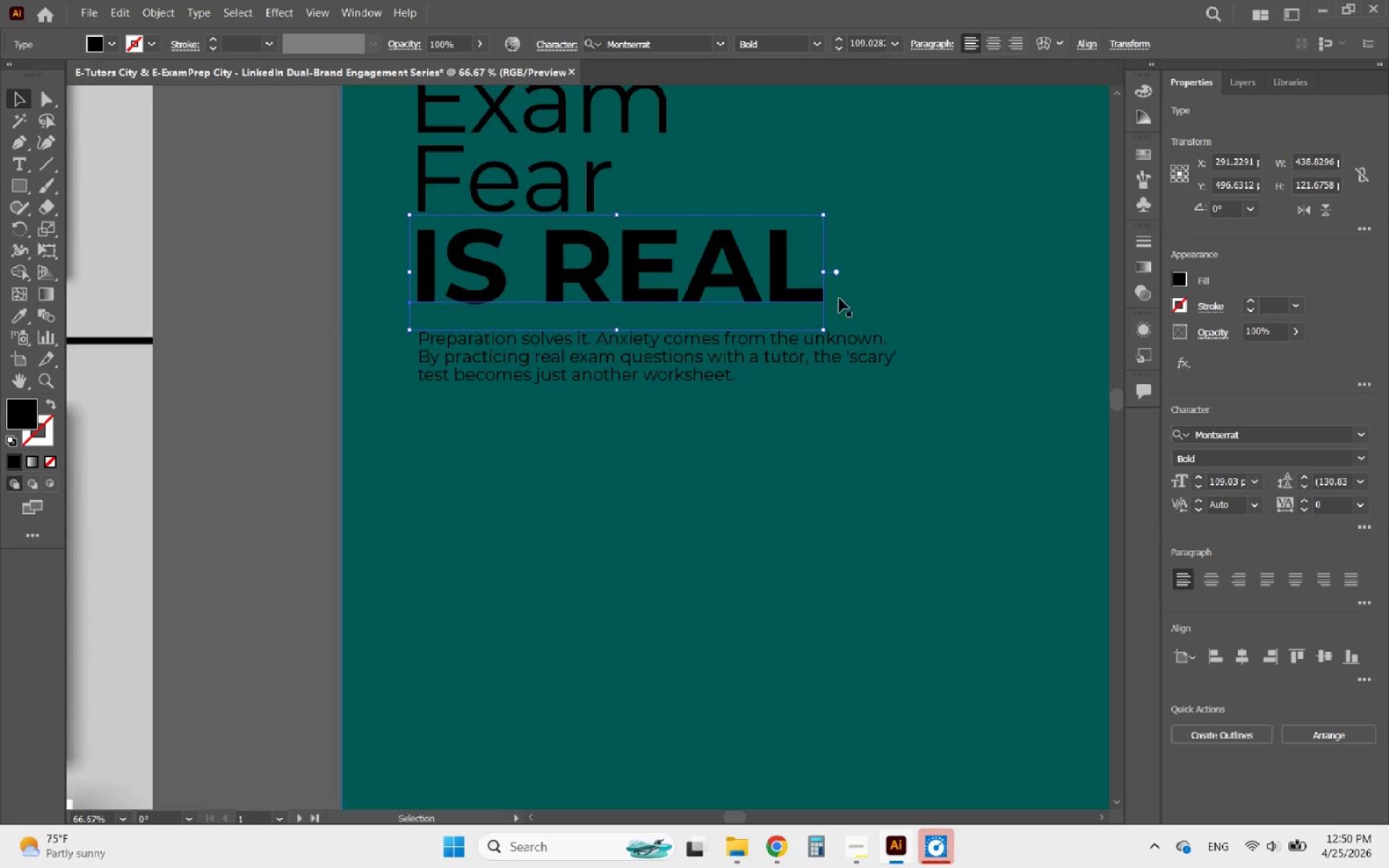 
hold_key(key=ShiftLeft, duration=3.22)
left_click_drag(start_coordinate=[819, 271], to_coordinate=[897, 271])
 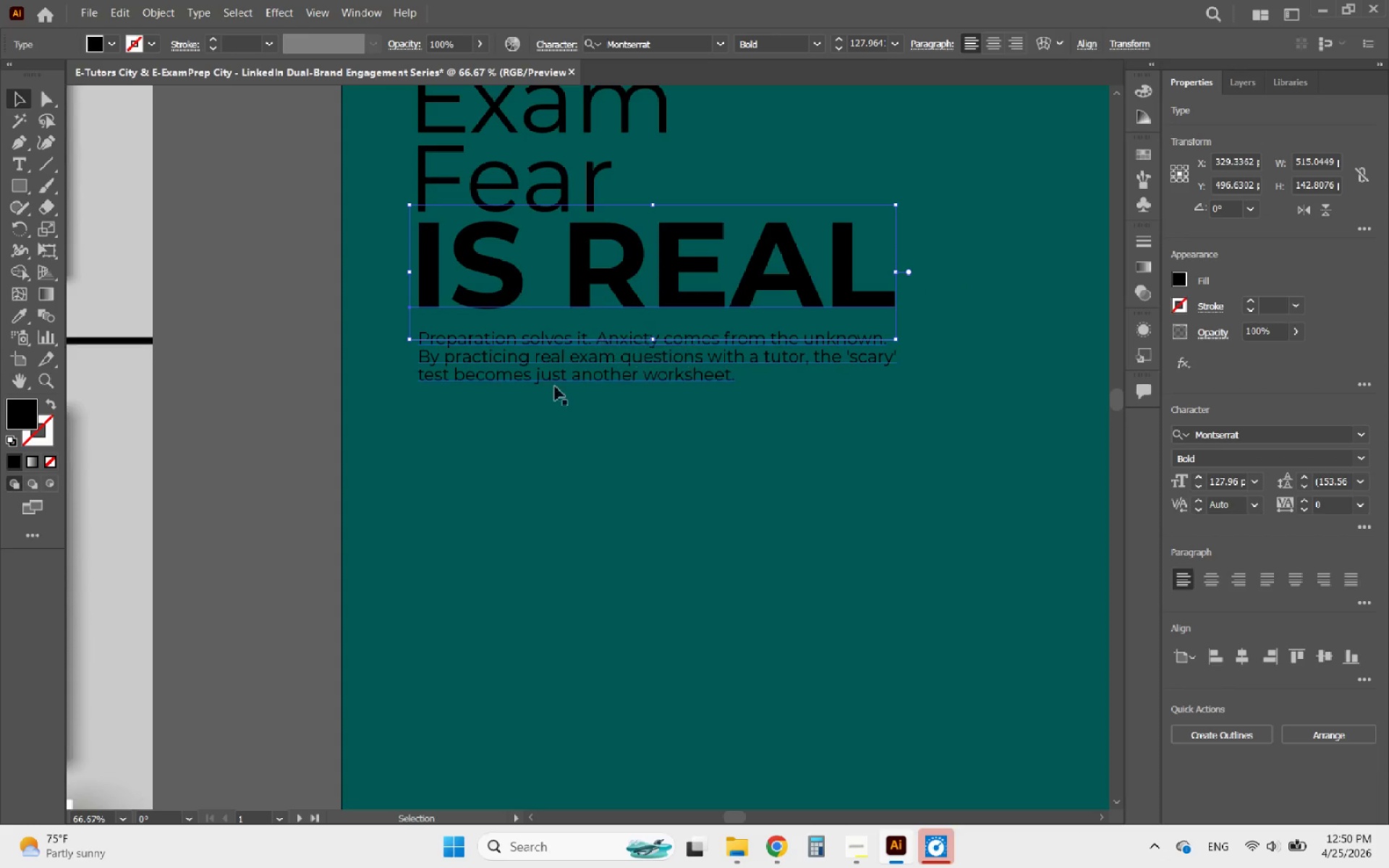 
hold_key(key=AltLeft, duration=0.56)
scroll: coordinate [396, 522], scroll_direction: down, amount: 2.0
 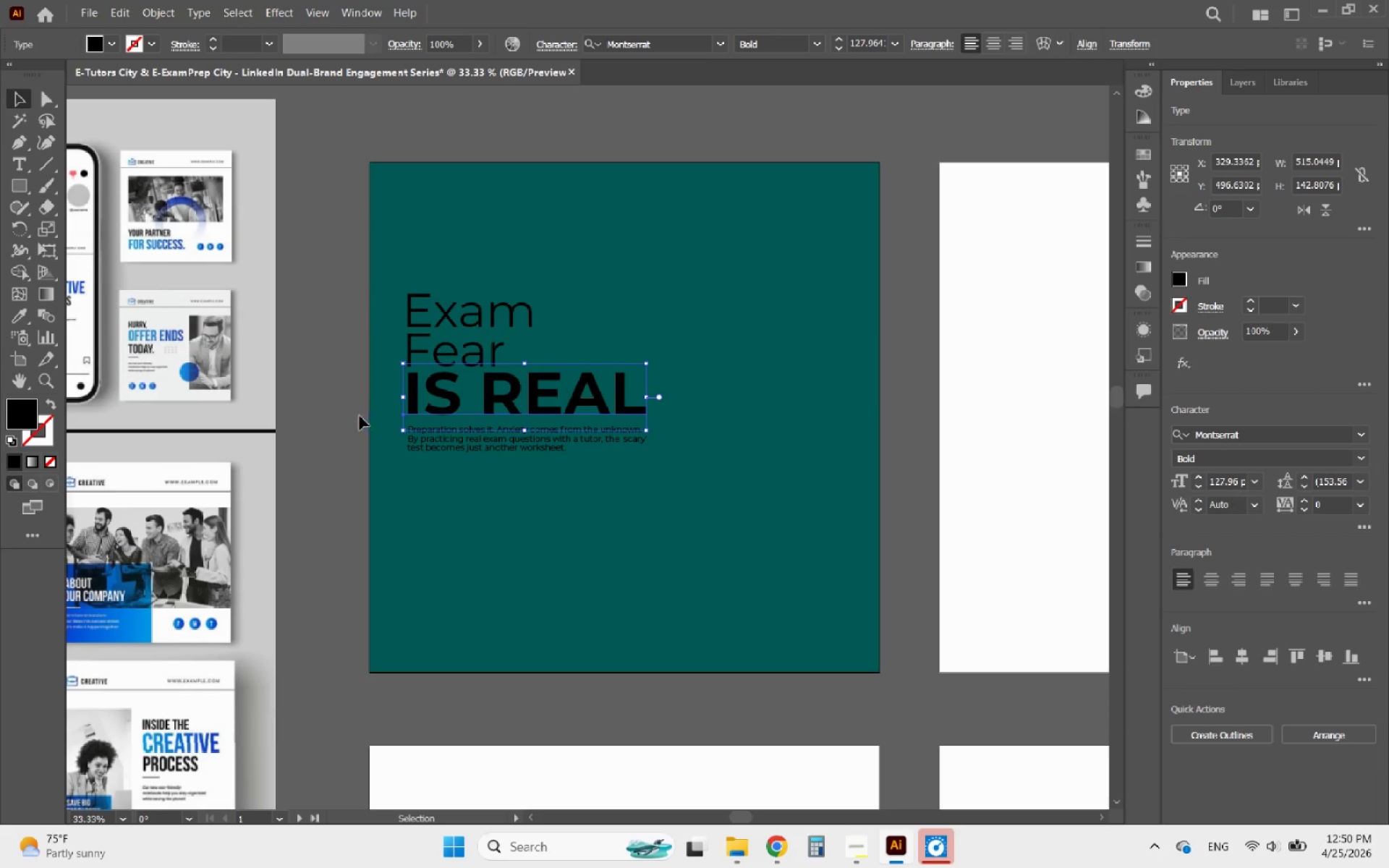 
left_click([346, 412])
 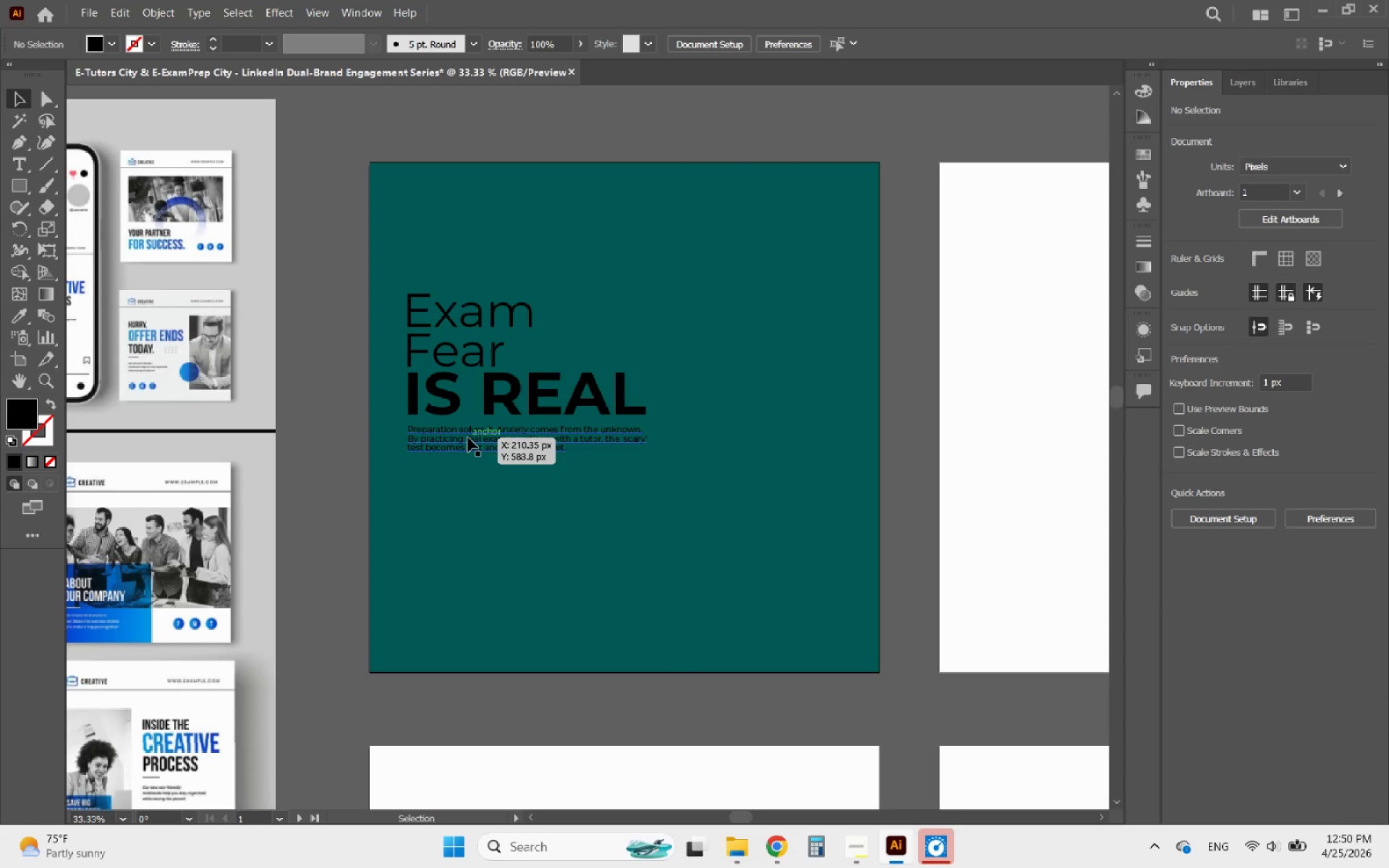 
hold_key(key=AltLeft, duration=1.28)
scroll: coordinate [457, 503], scroll_direction: none, amount: 0.0
 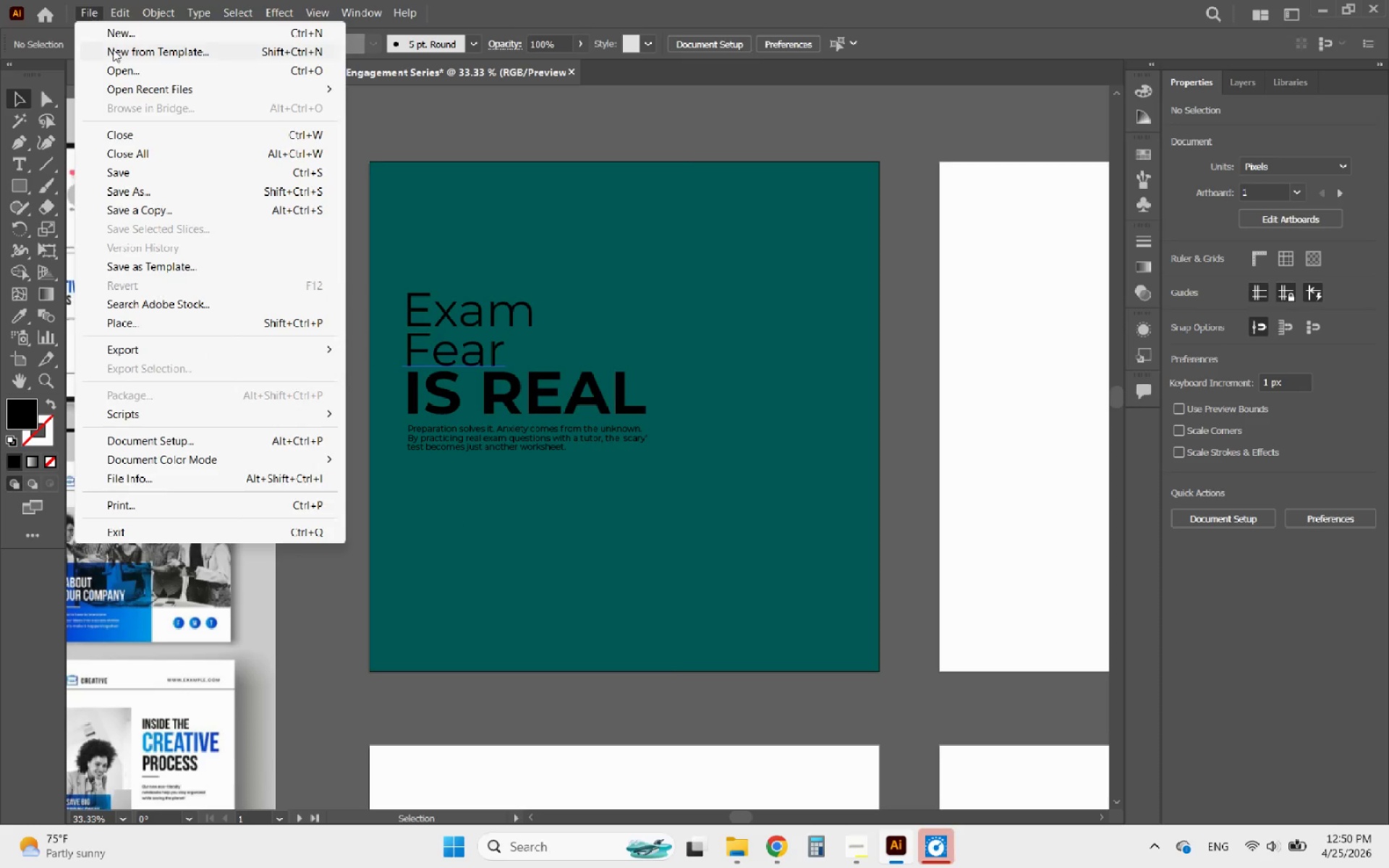 
left_click([188, 327])
 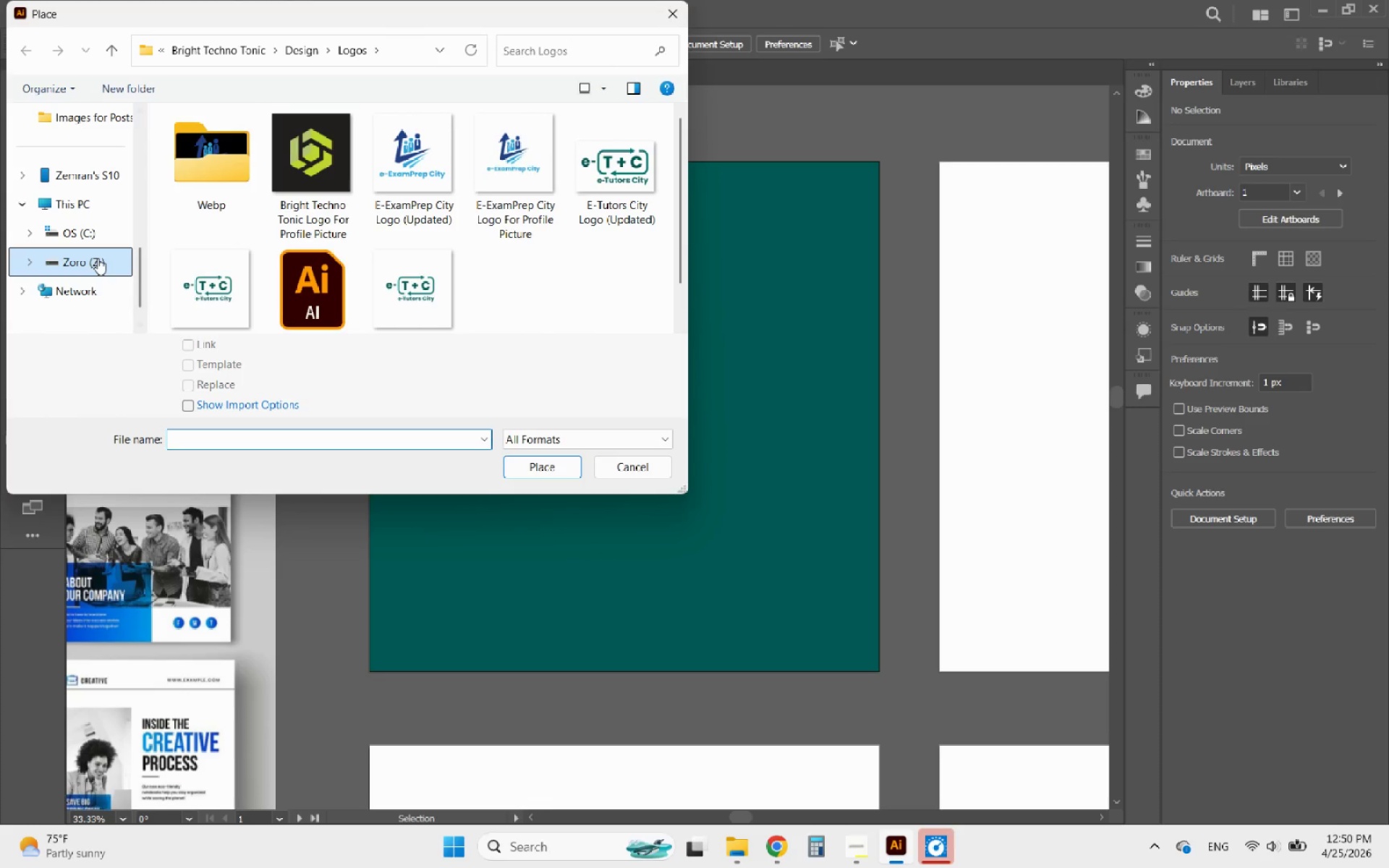 
left_click([98, 258])
 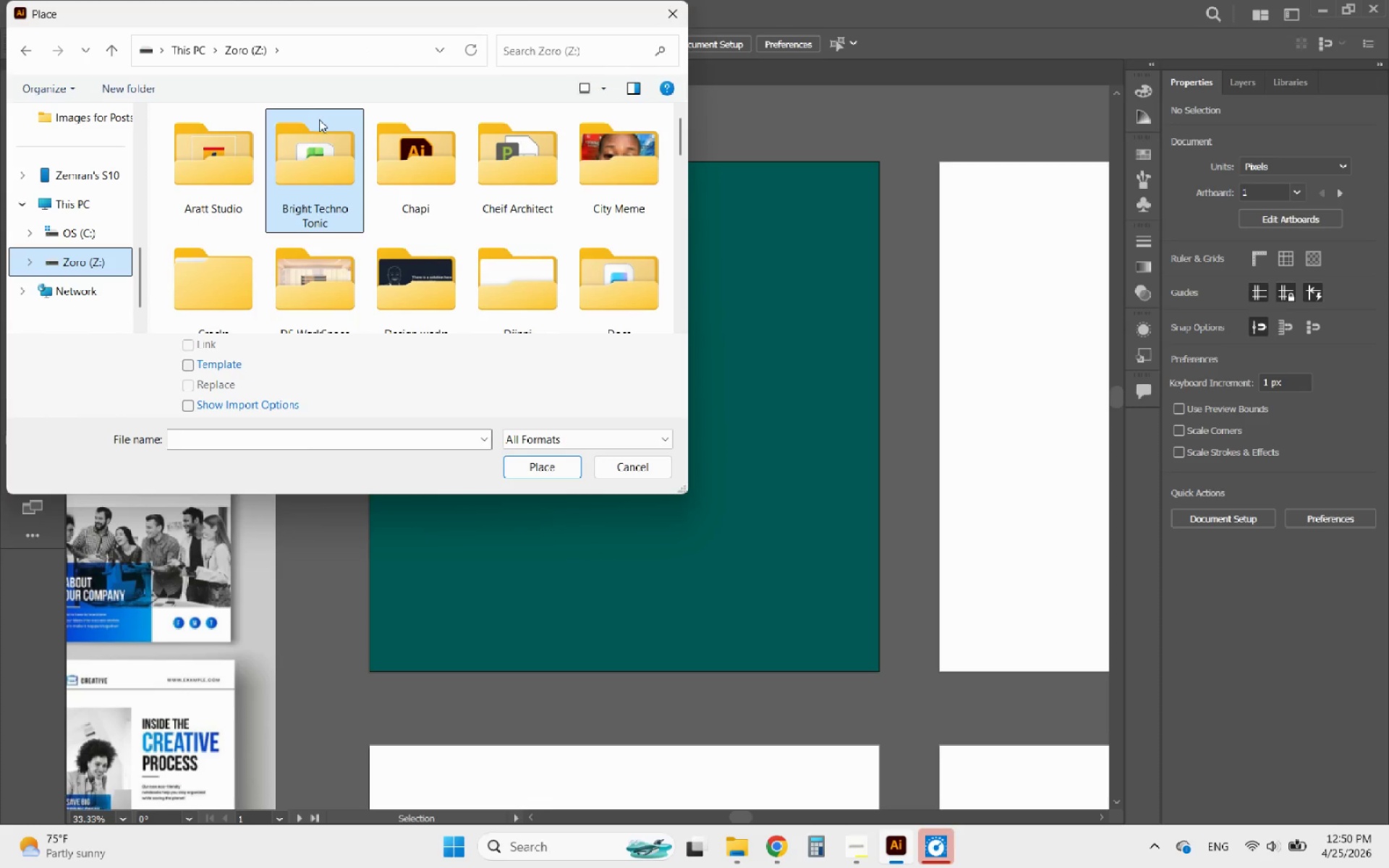 
double_click([319, 119])
 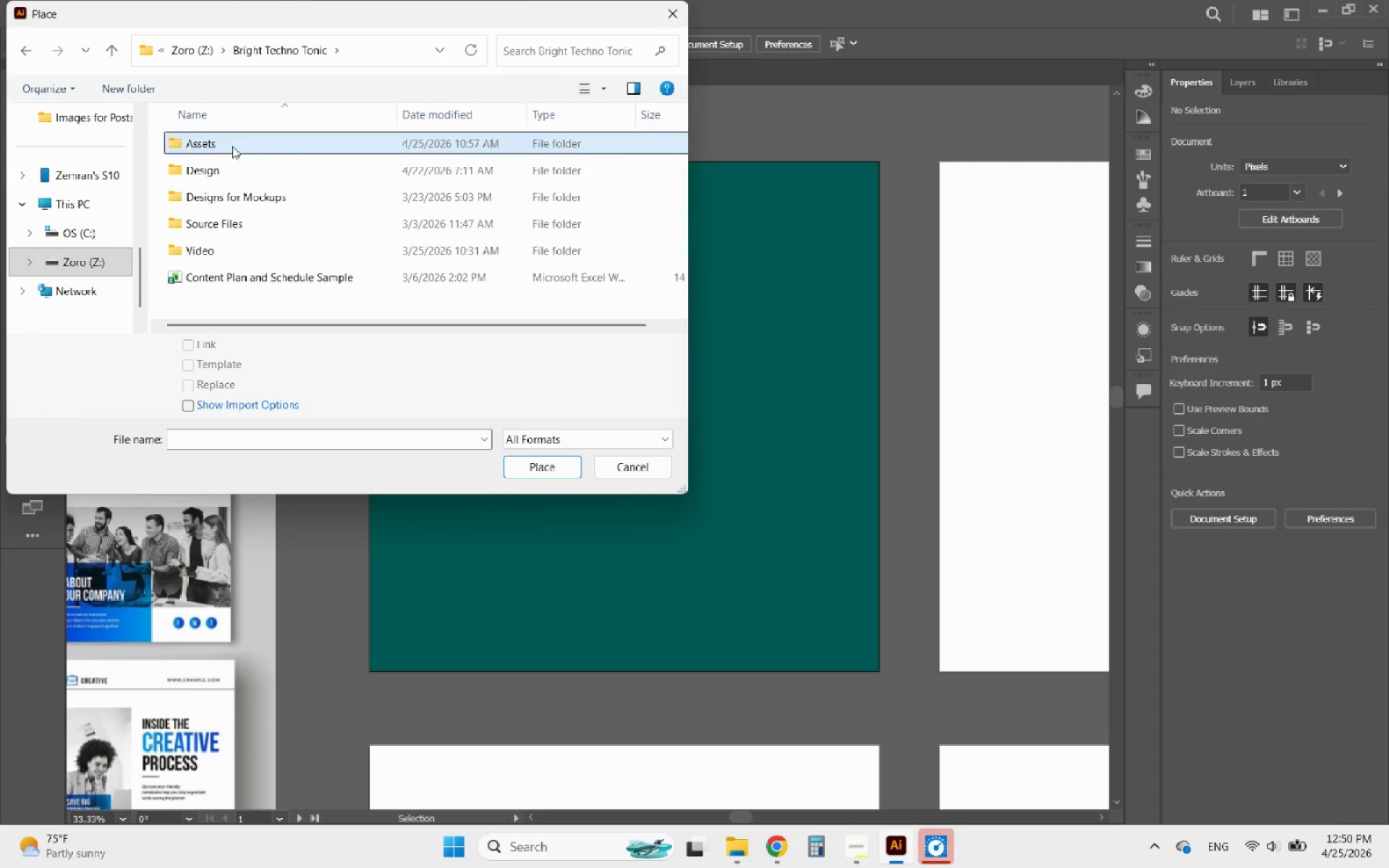 
double_click([232, 146])
 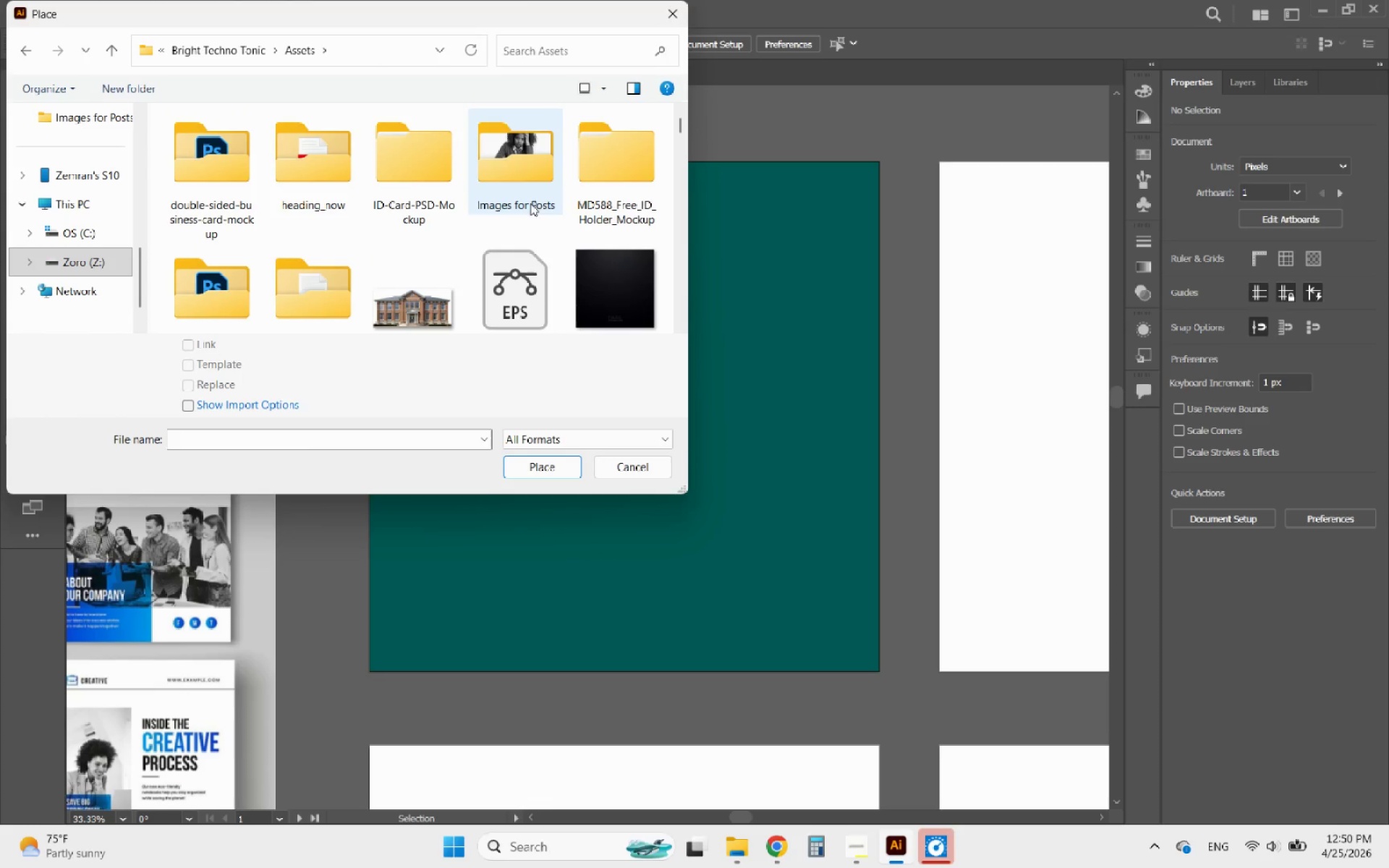 
double_click([513, 171])
 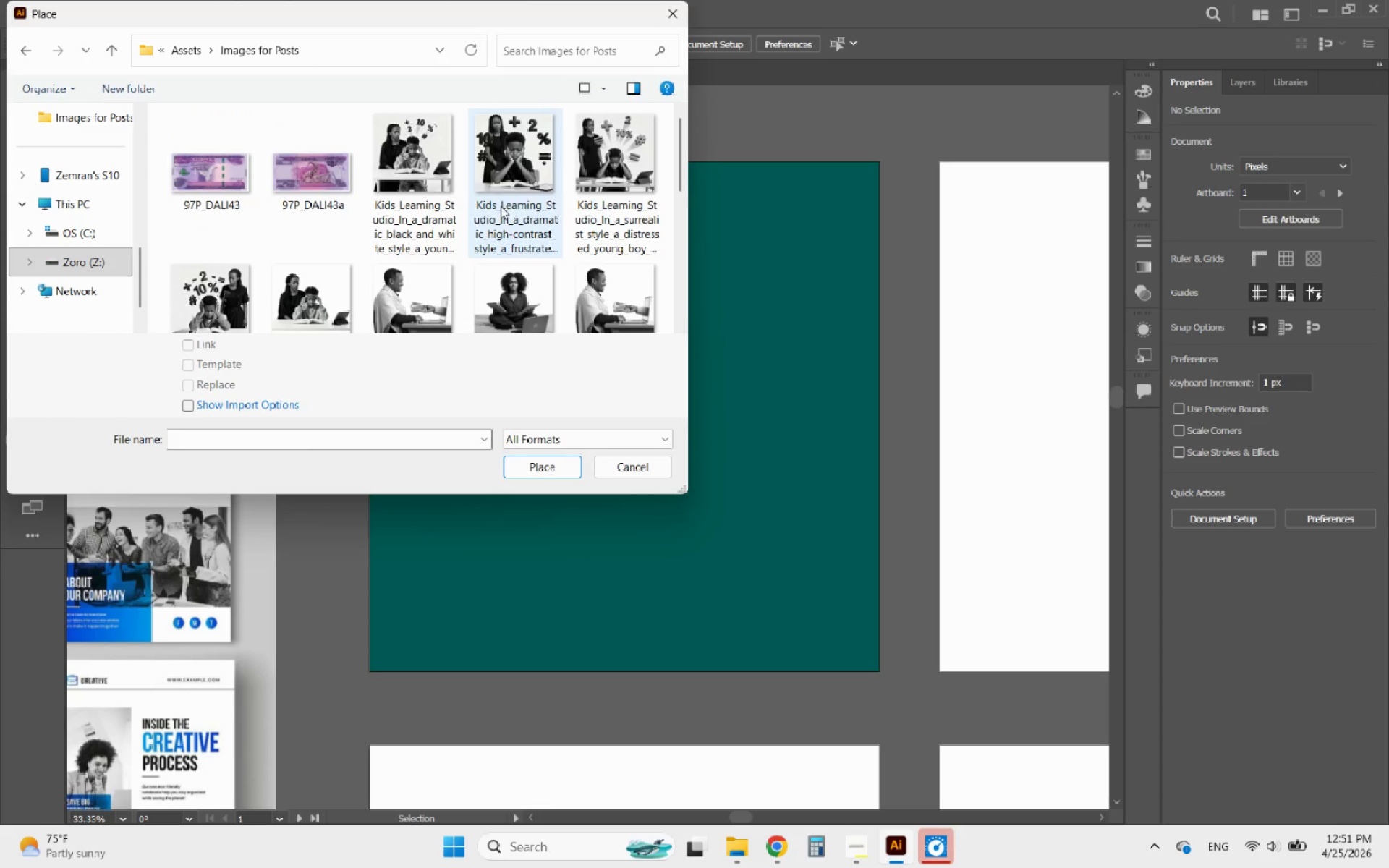 
scroll: coordinate [501, 210], scroll_direction: down, amount: 1.0
 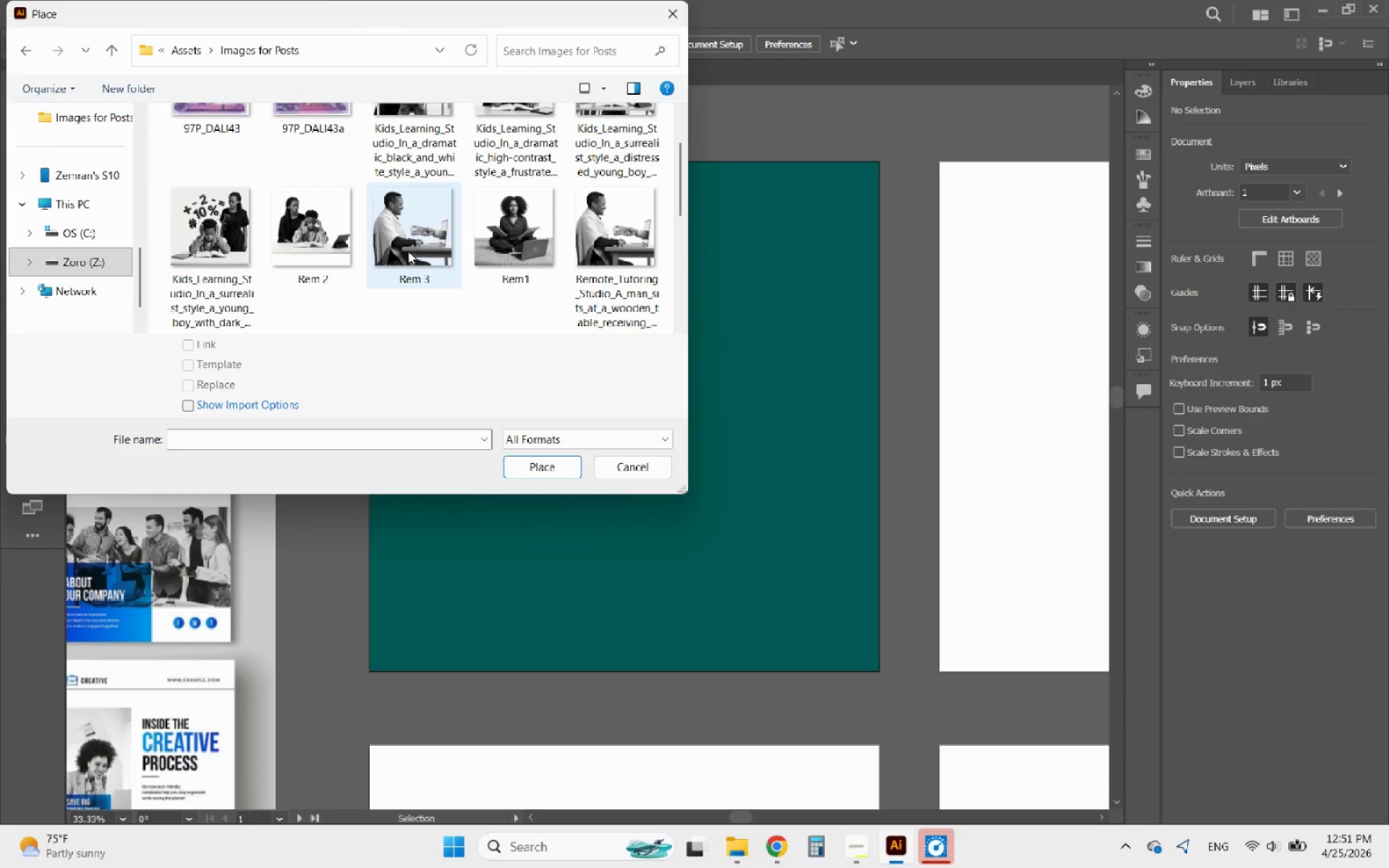 
left_click([408, 251])
 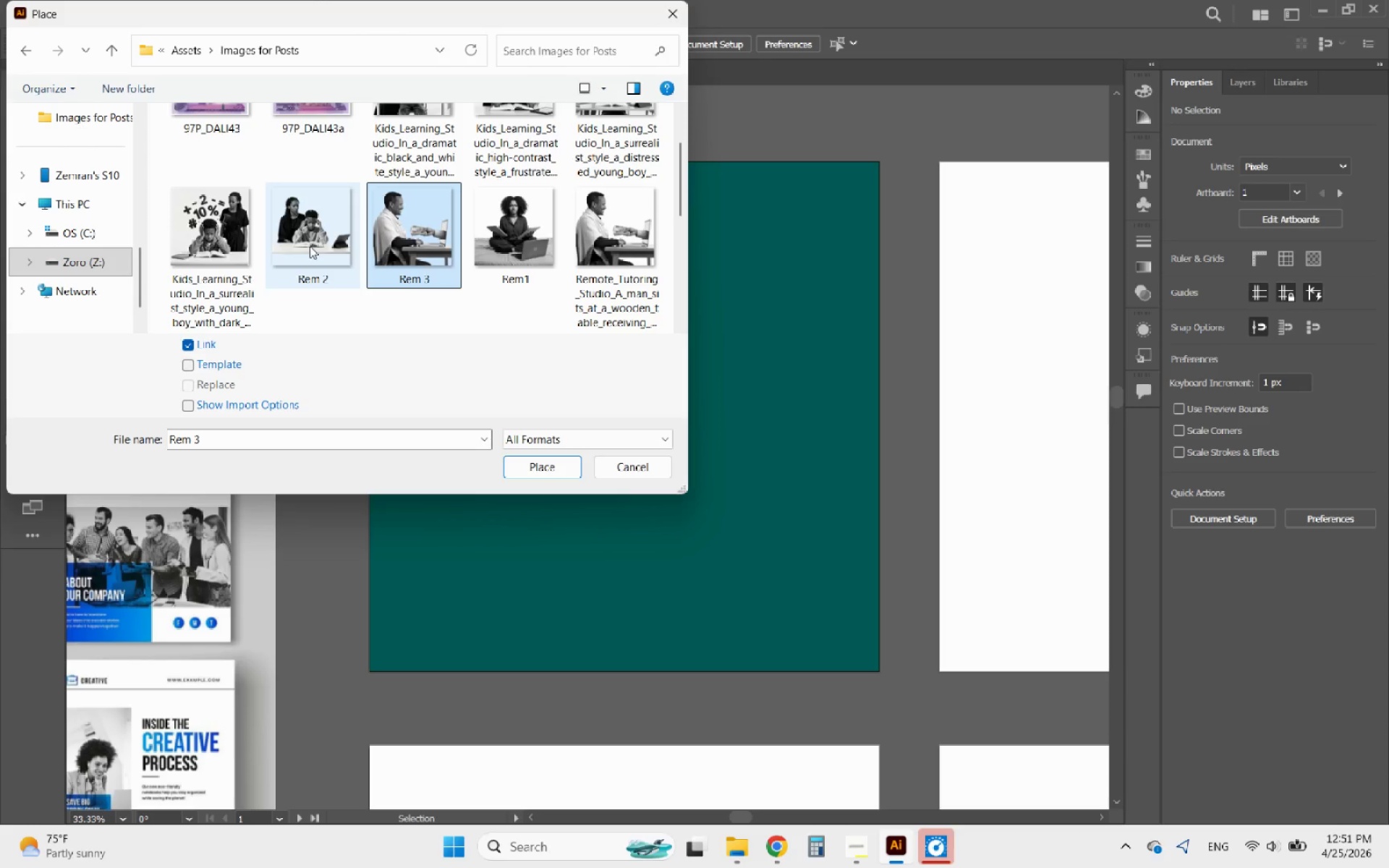 
hold_key(key=ControlLeft, duration=1.42)
left_click([308, 246])
 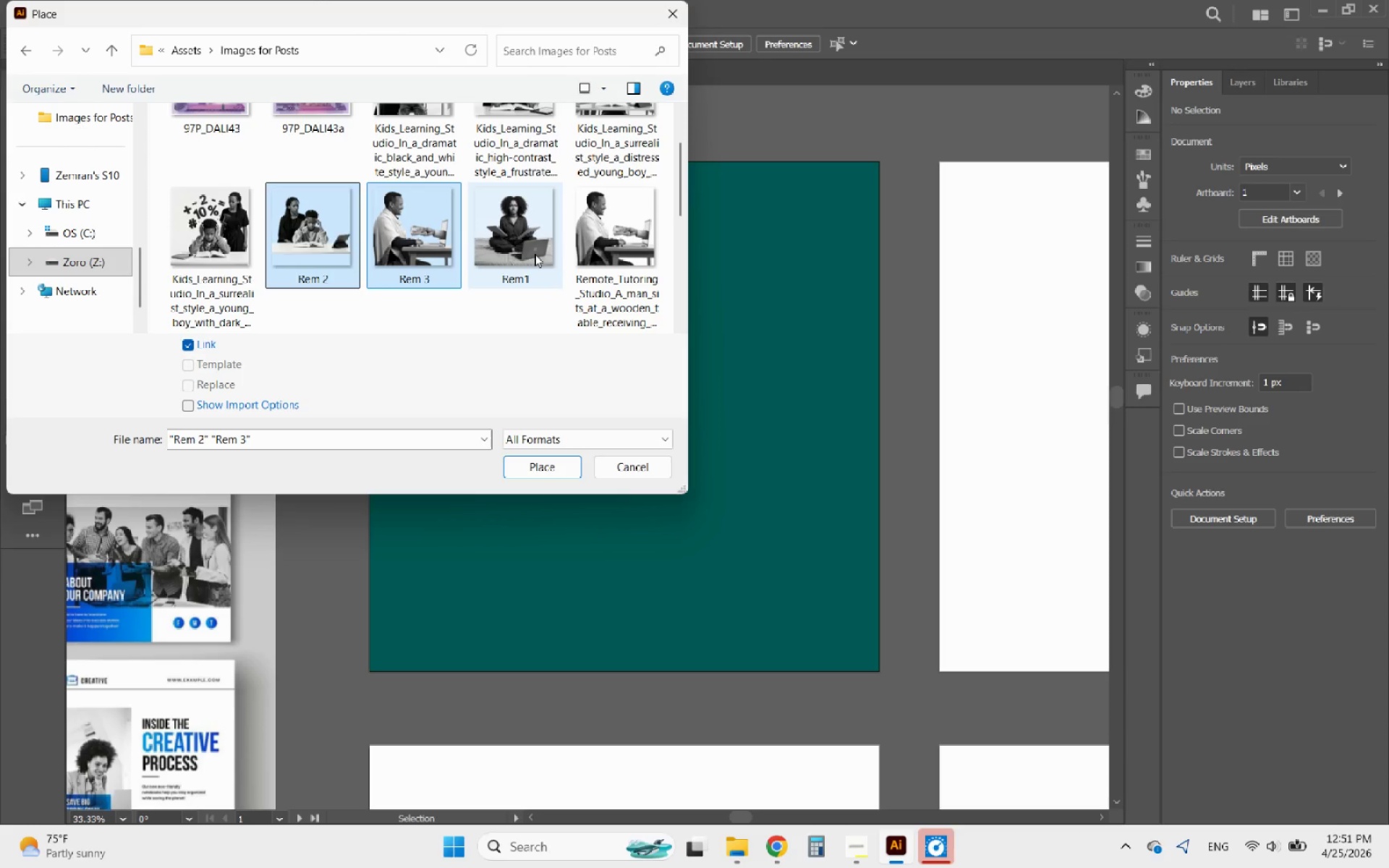 
left_click([535, 254])
 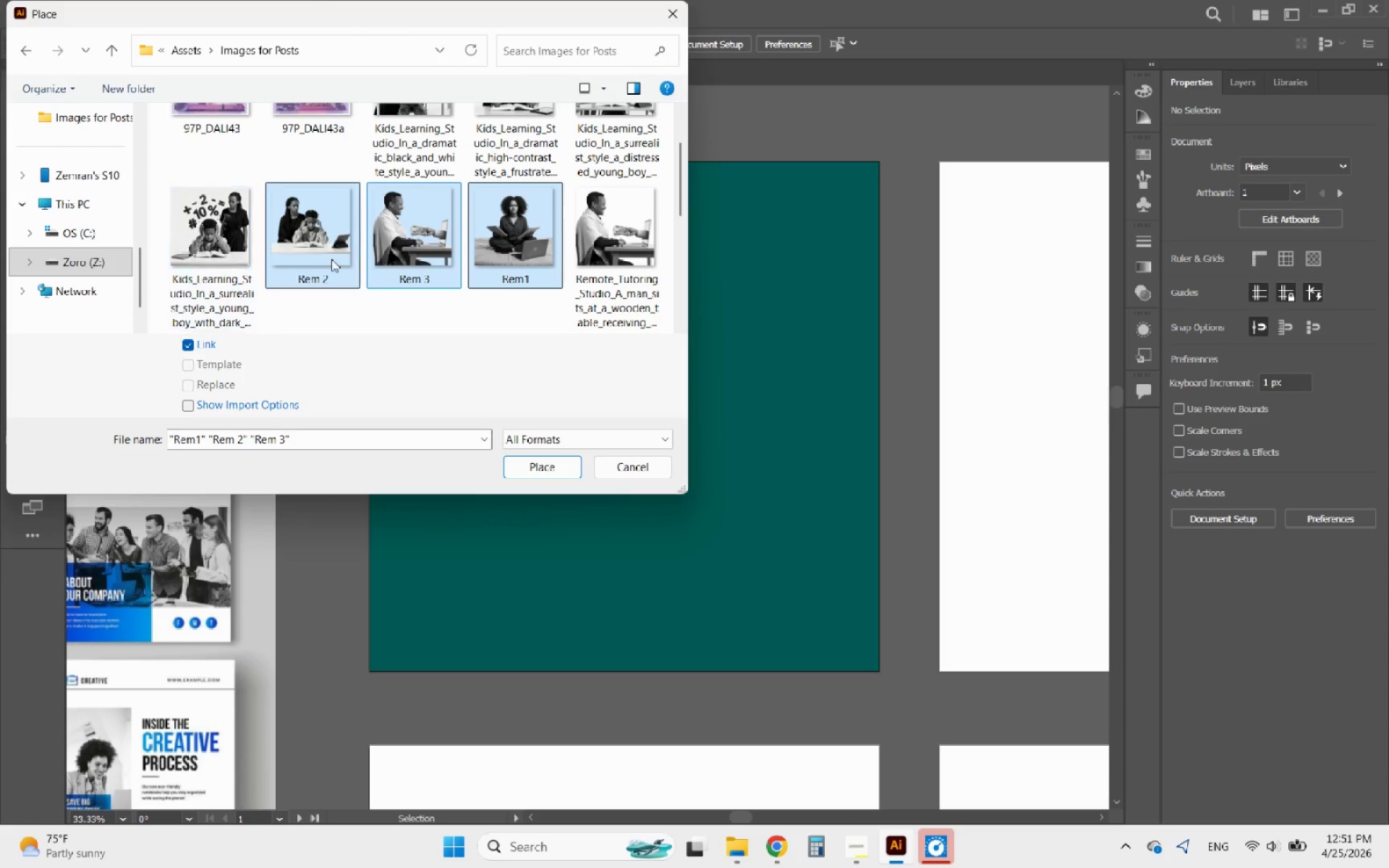 
scroll: coordinate [331, 259], scroll_direction: up, amount: 1.0
 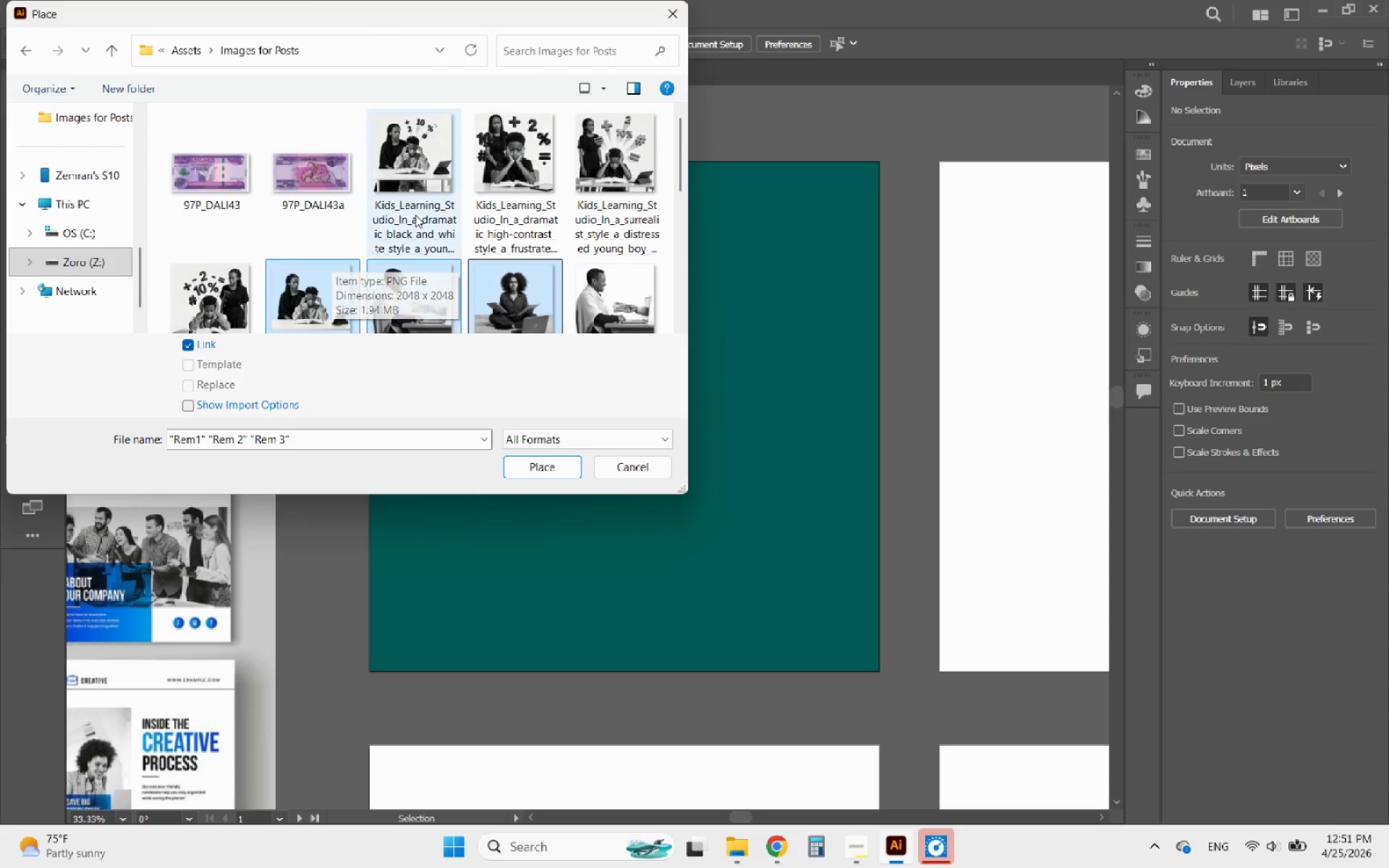 
hold_key(key=ControlLeft, duration=0.92)
left_click([436, 156])
 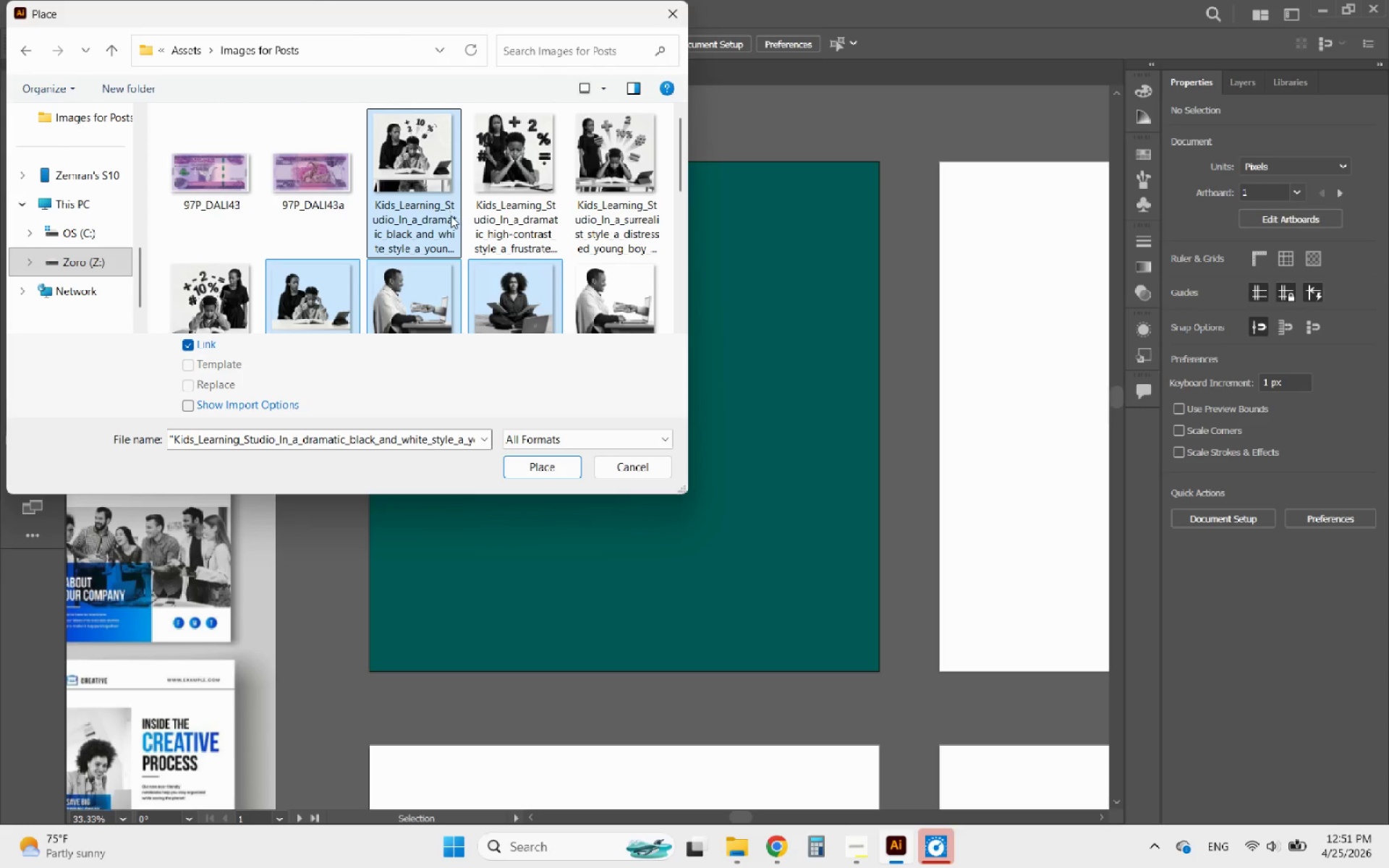 
scroll: coordinate [451, 224], scroll_direction: none, amount: 0.0
 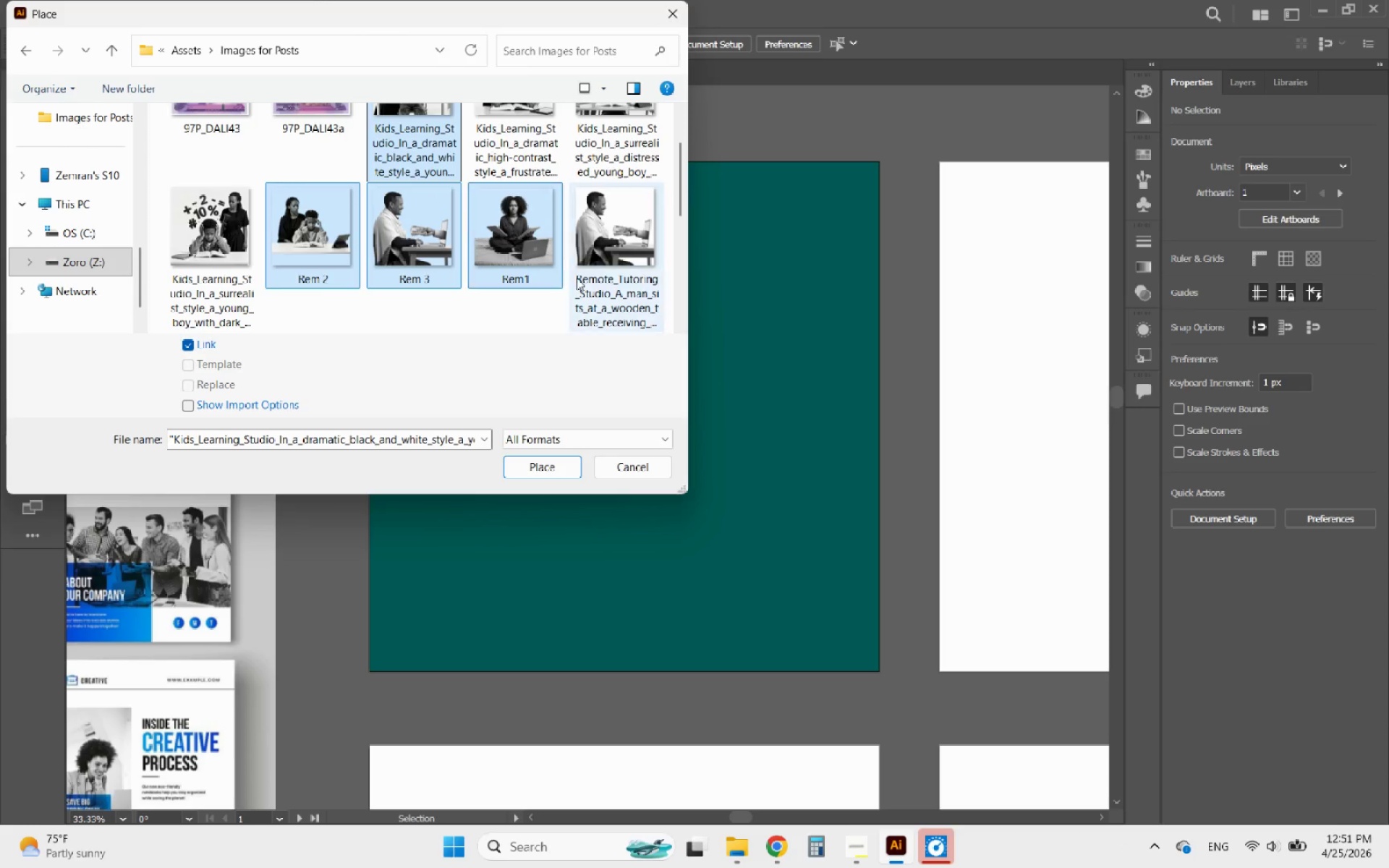 
hold_key(key=ControlLeft, duration=1.12)
 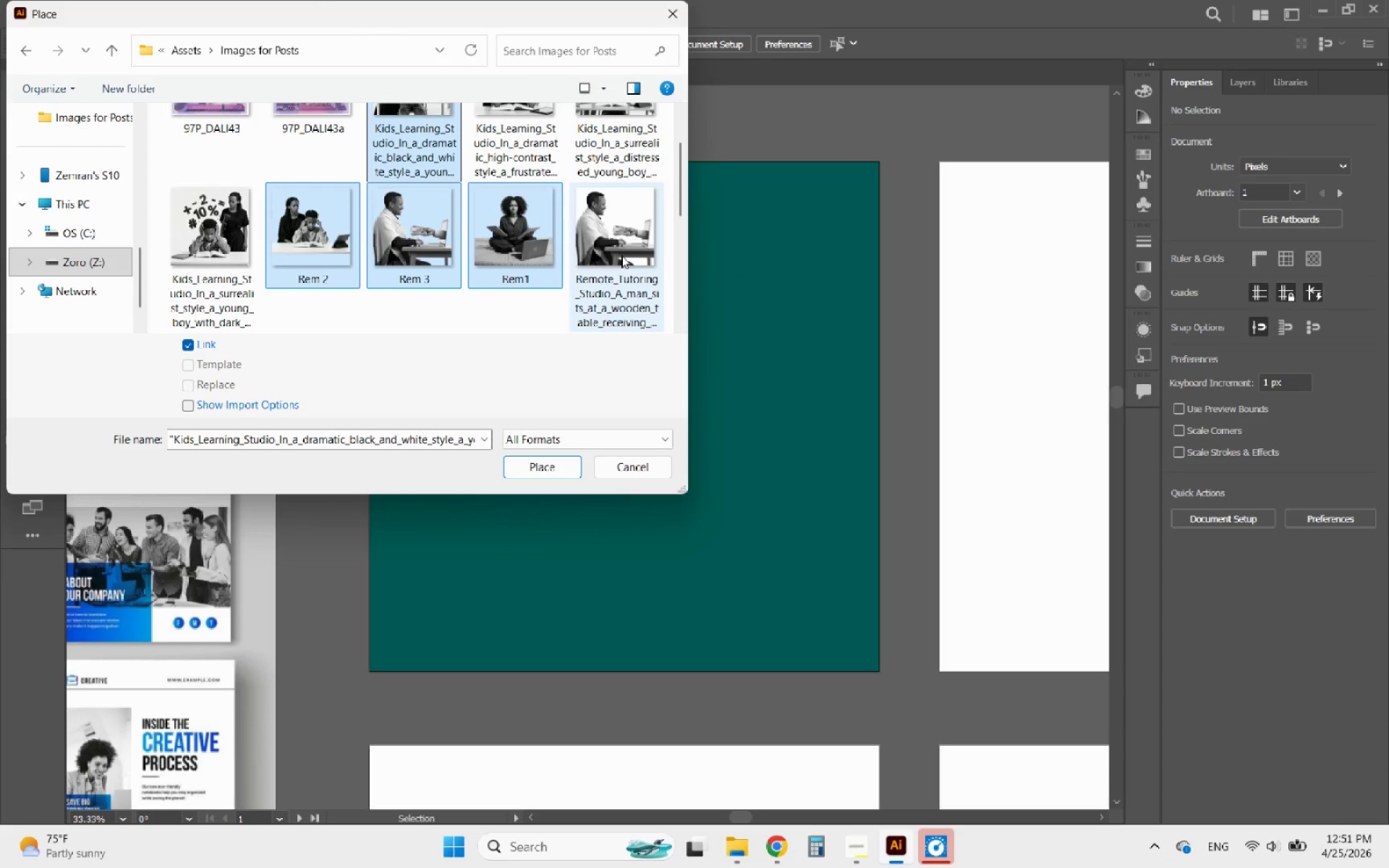 
scroll: coordinate [621, 255], scroll_direction: down, amount: 1.0
 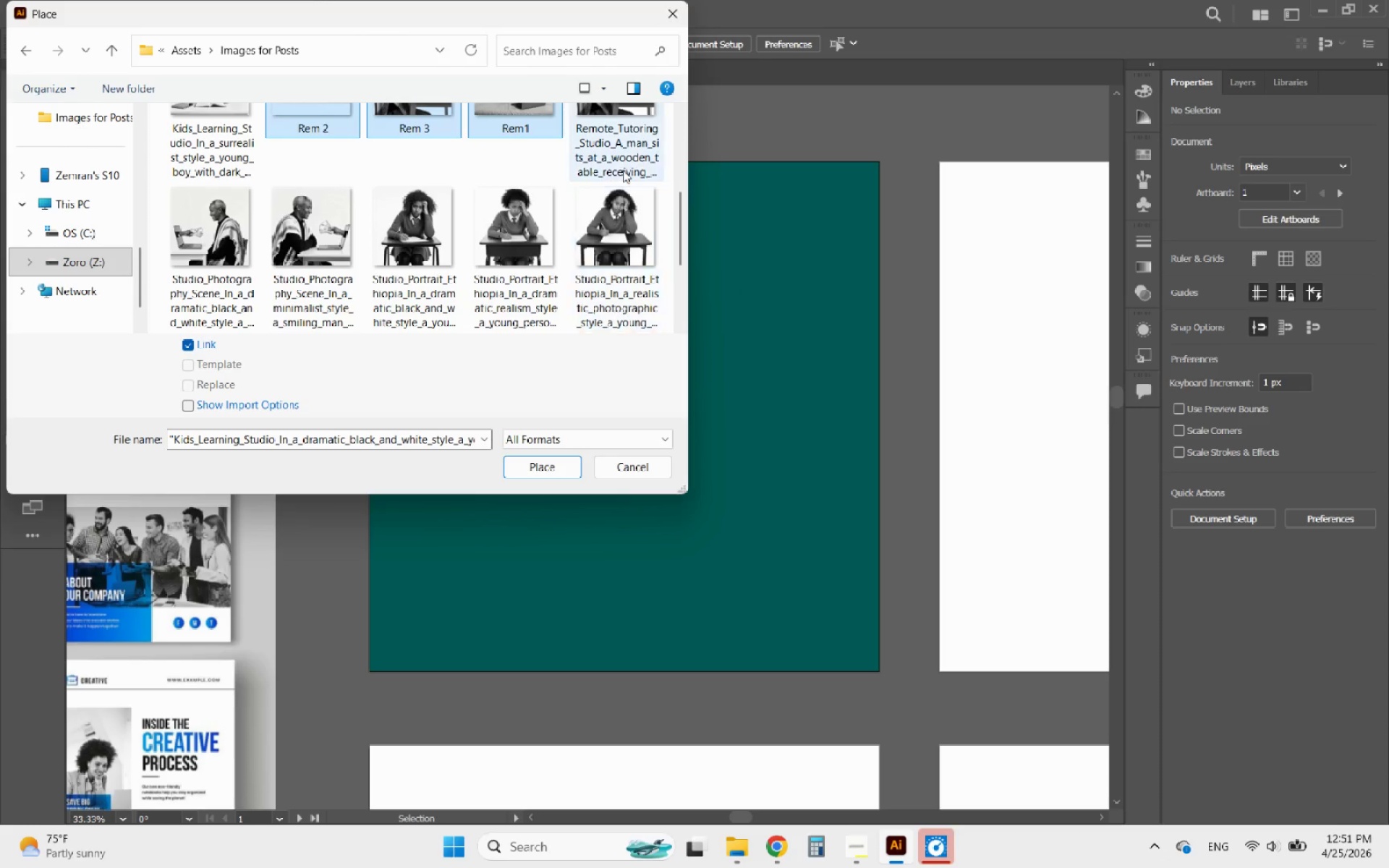 
hold_key(key=ControlLeft, duration=0.75)
left_click([621, 140])
 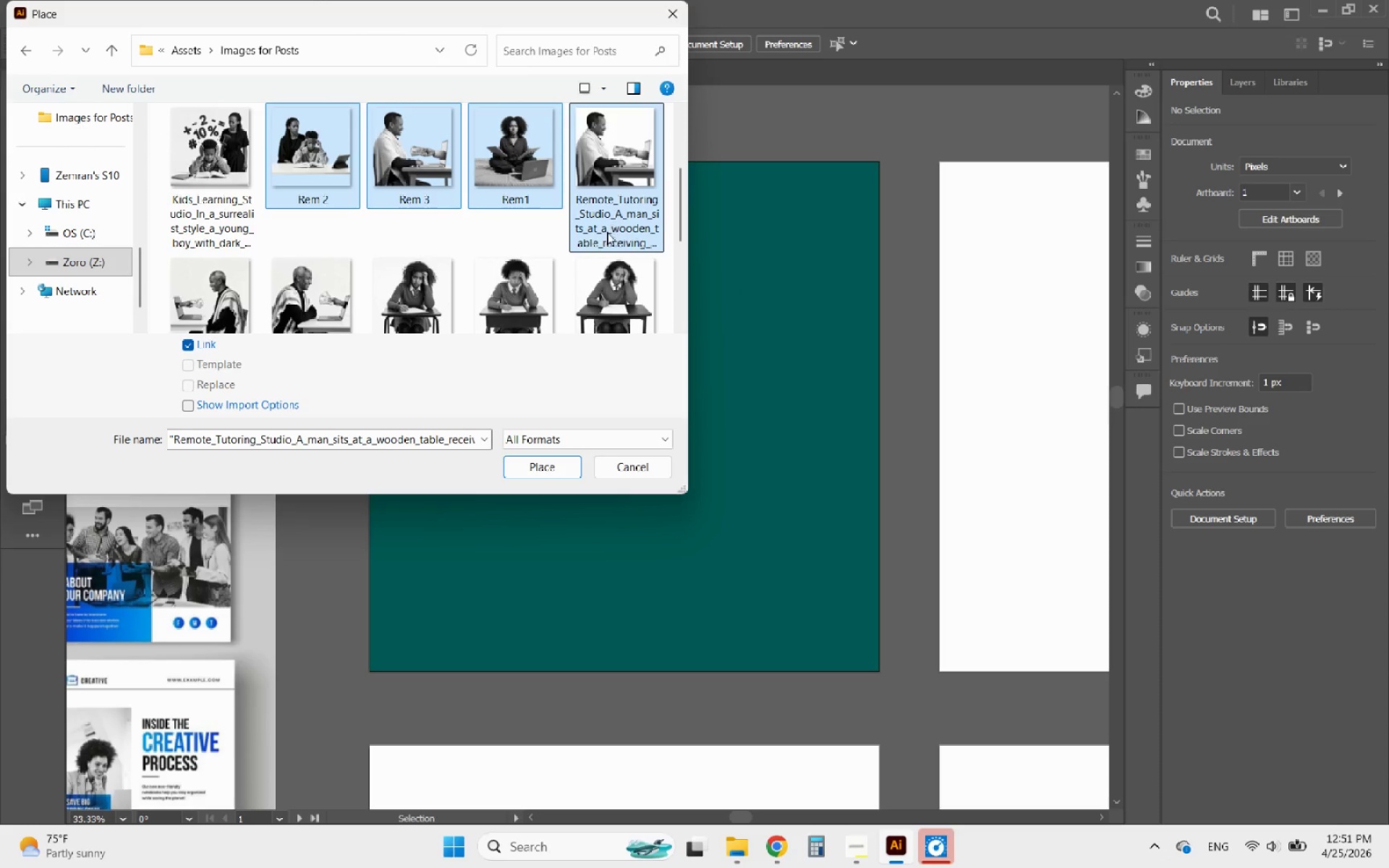 
scroll: coordinate [540, 275], scroll_direction: down, amount: 2.0
 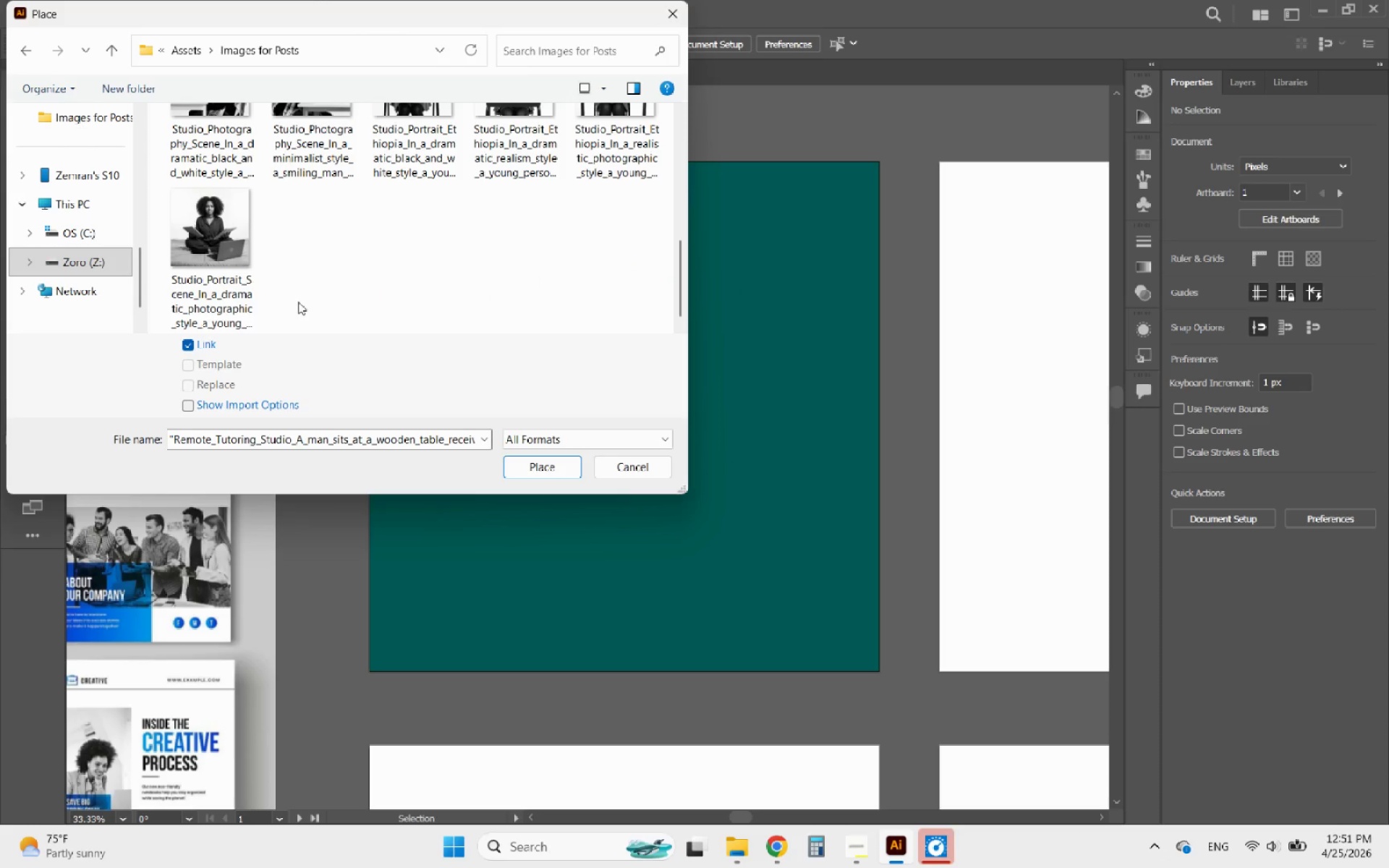 
scroll: coordinate [269, 296], scroll_direction: up, amount: 1.0
 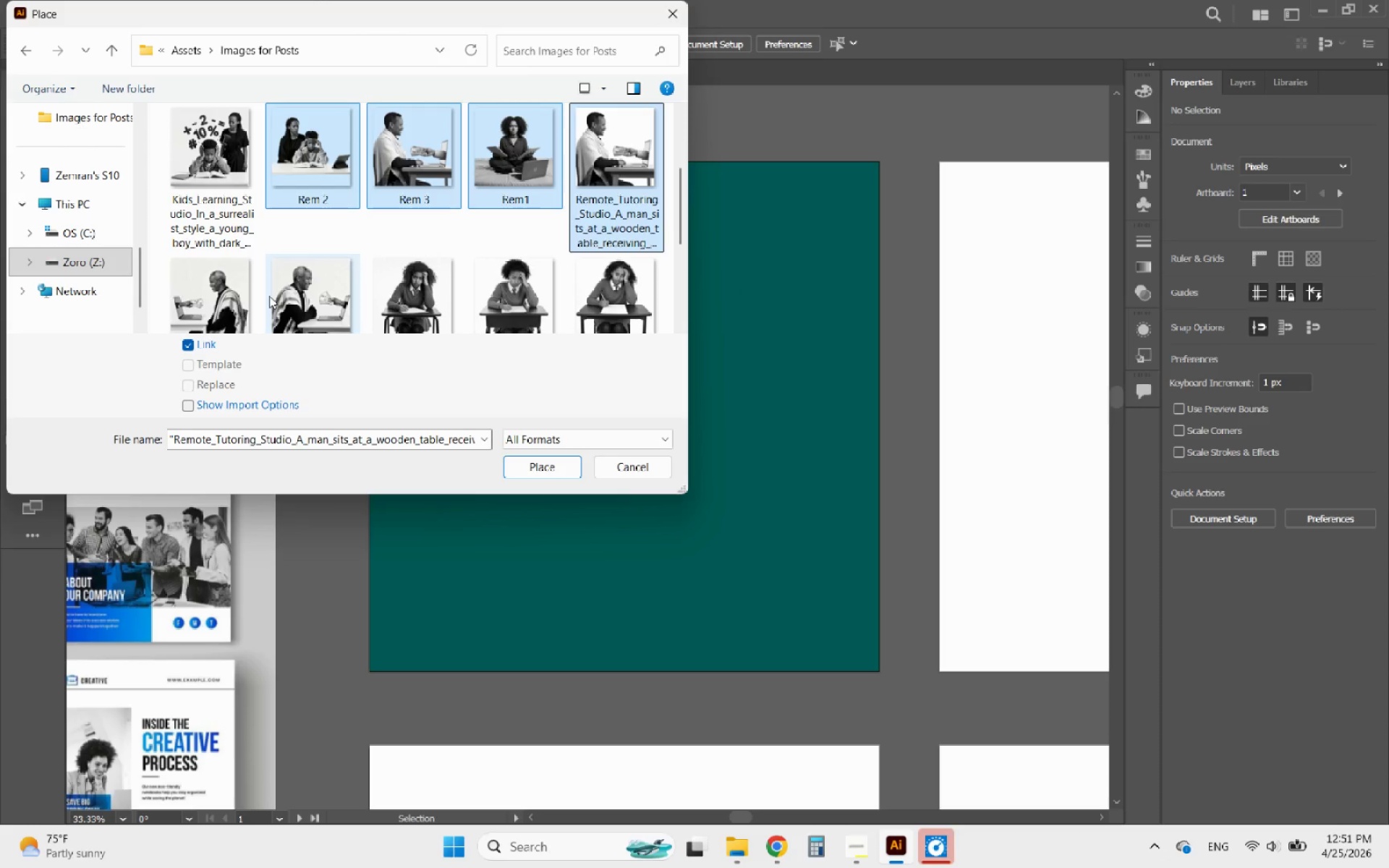 
scroll: coordinate [269, 296], scroll_direction: down, amount: 1.0
 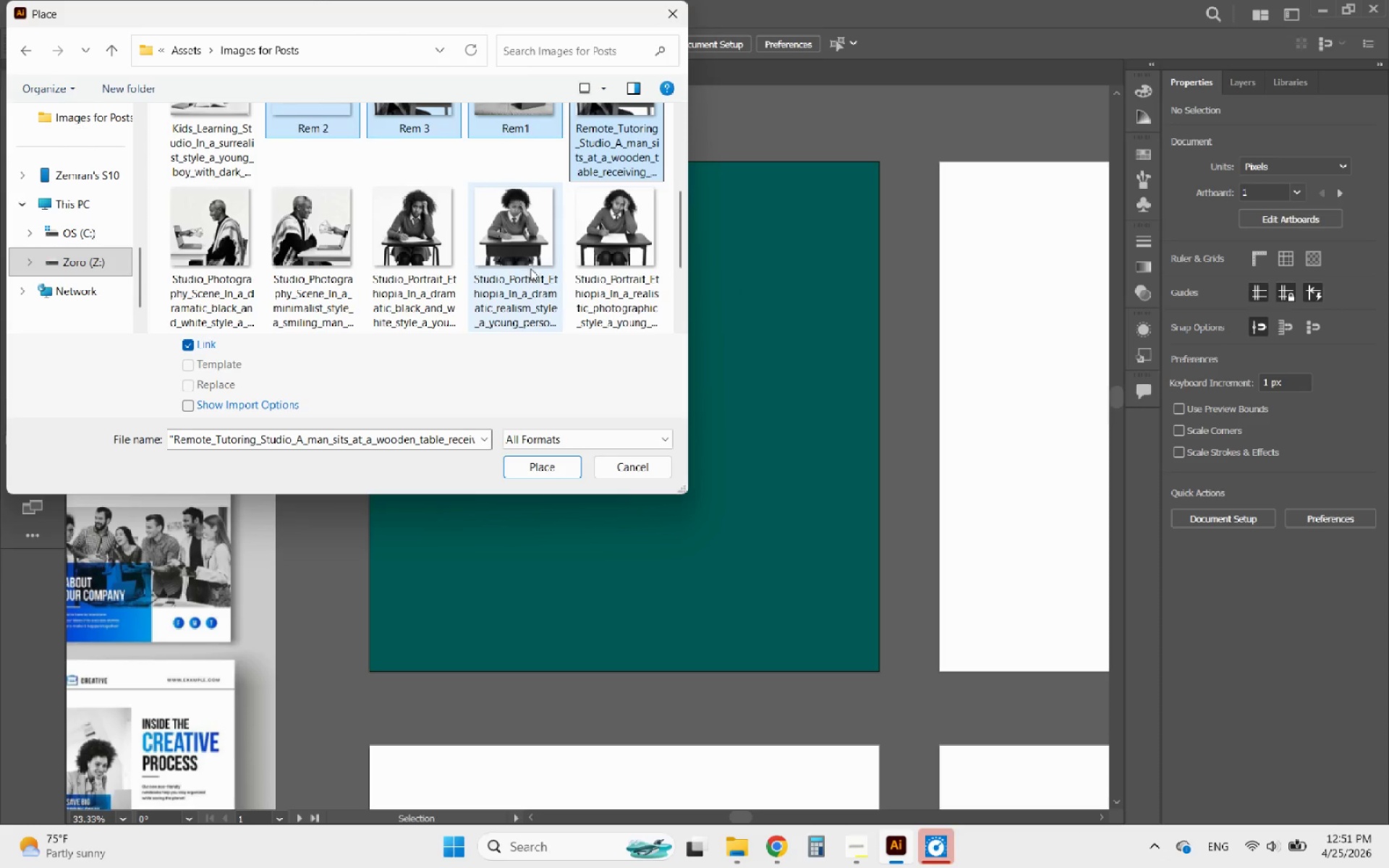 
hold_key(key=ControlLeft, duration=2.25)
left_click([511, 250])
 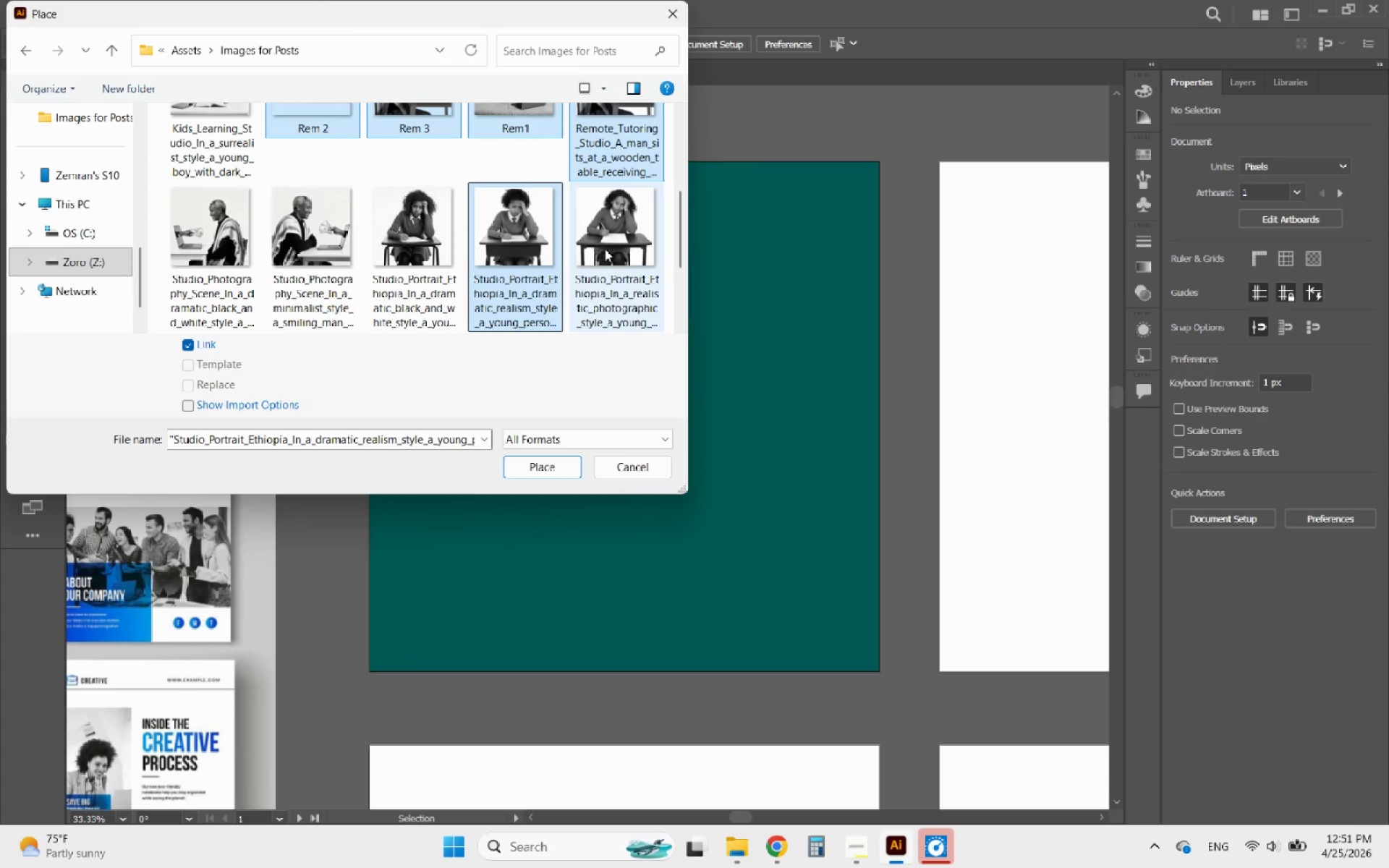 
left_click([606, 249])
 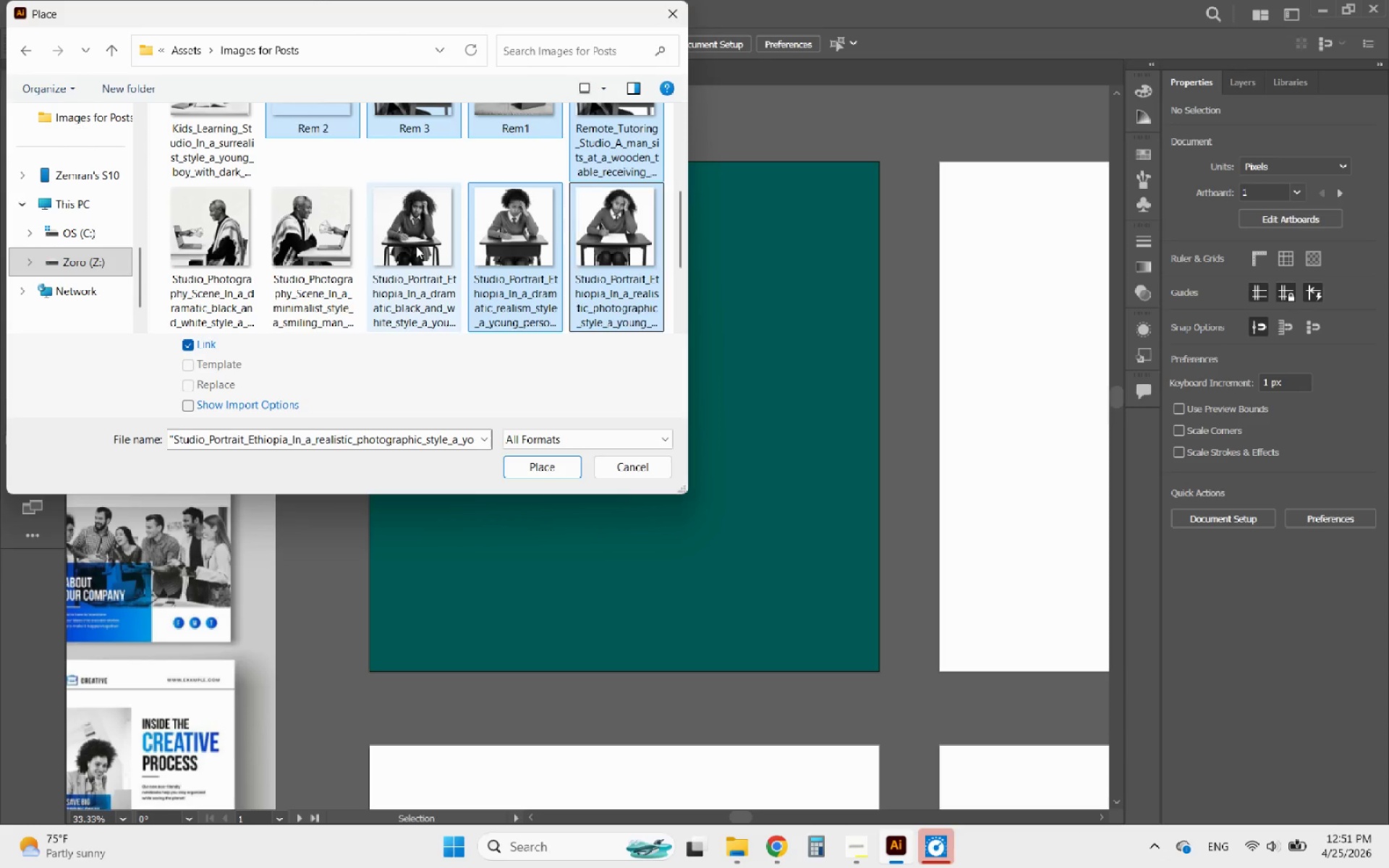 
left_click([416, 246])
 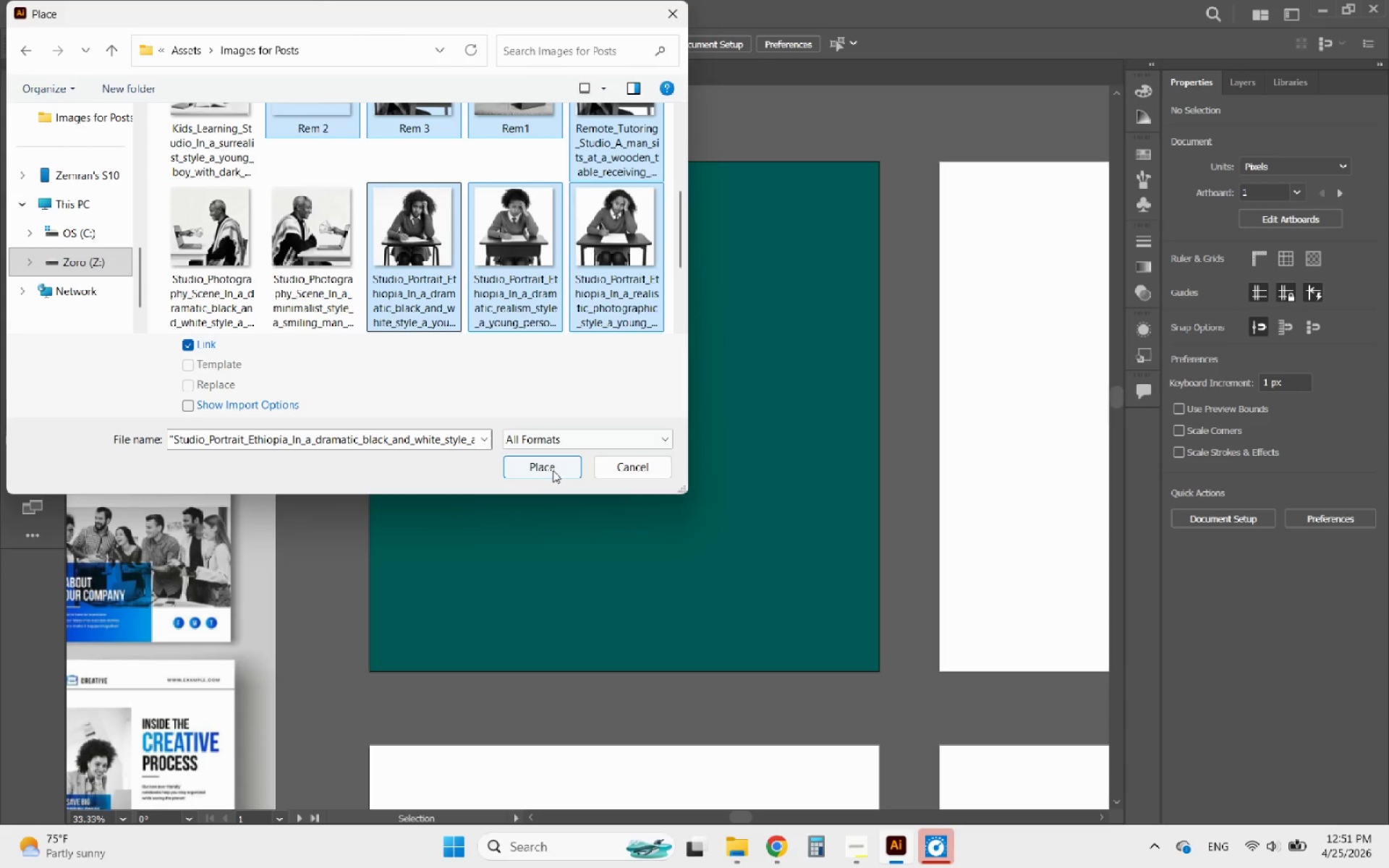 
left_click([550, 469])
 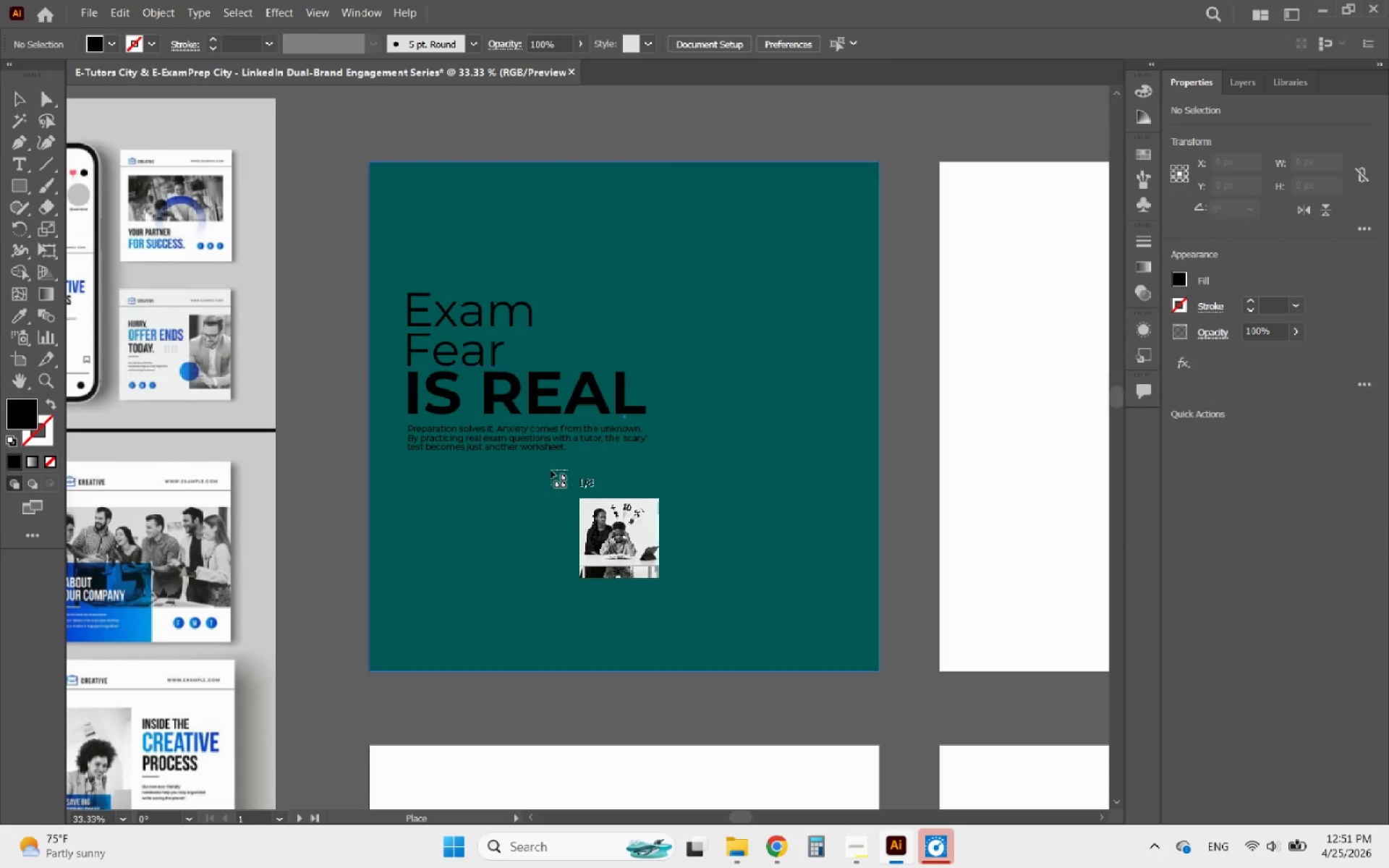 
hold_key(key=AltLeft, duration=1.45)
scroll: coordinate [540, 432], scroll_direction: down, amount: 6.0
 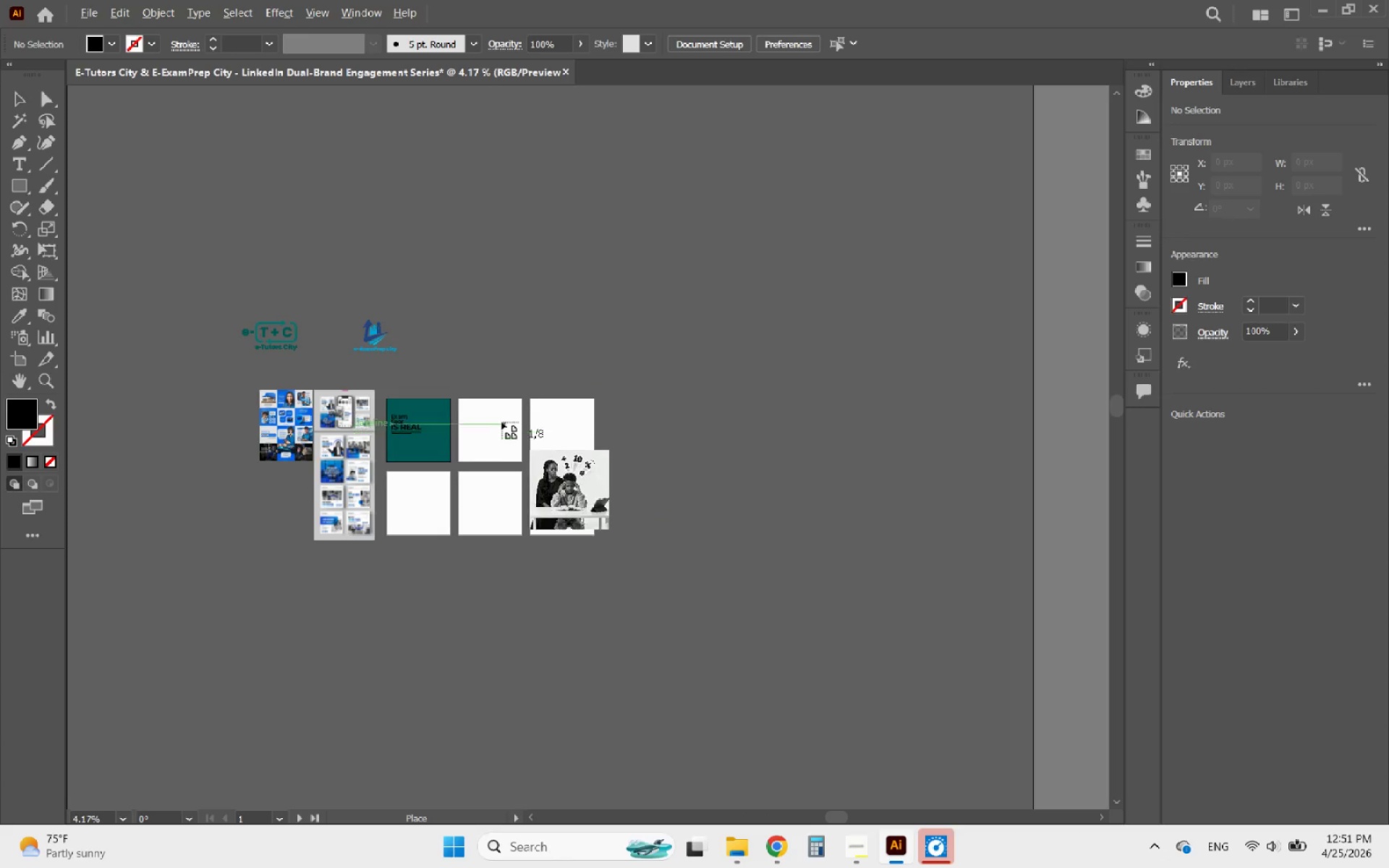 
scroll: coordinate [498, 420], scroll_direction: up, amount: 2.0
 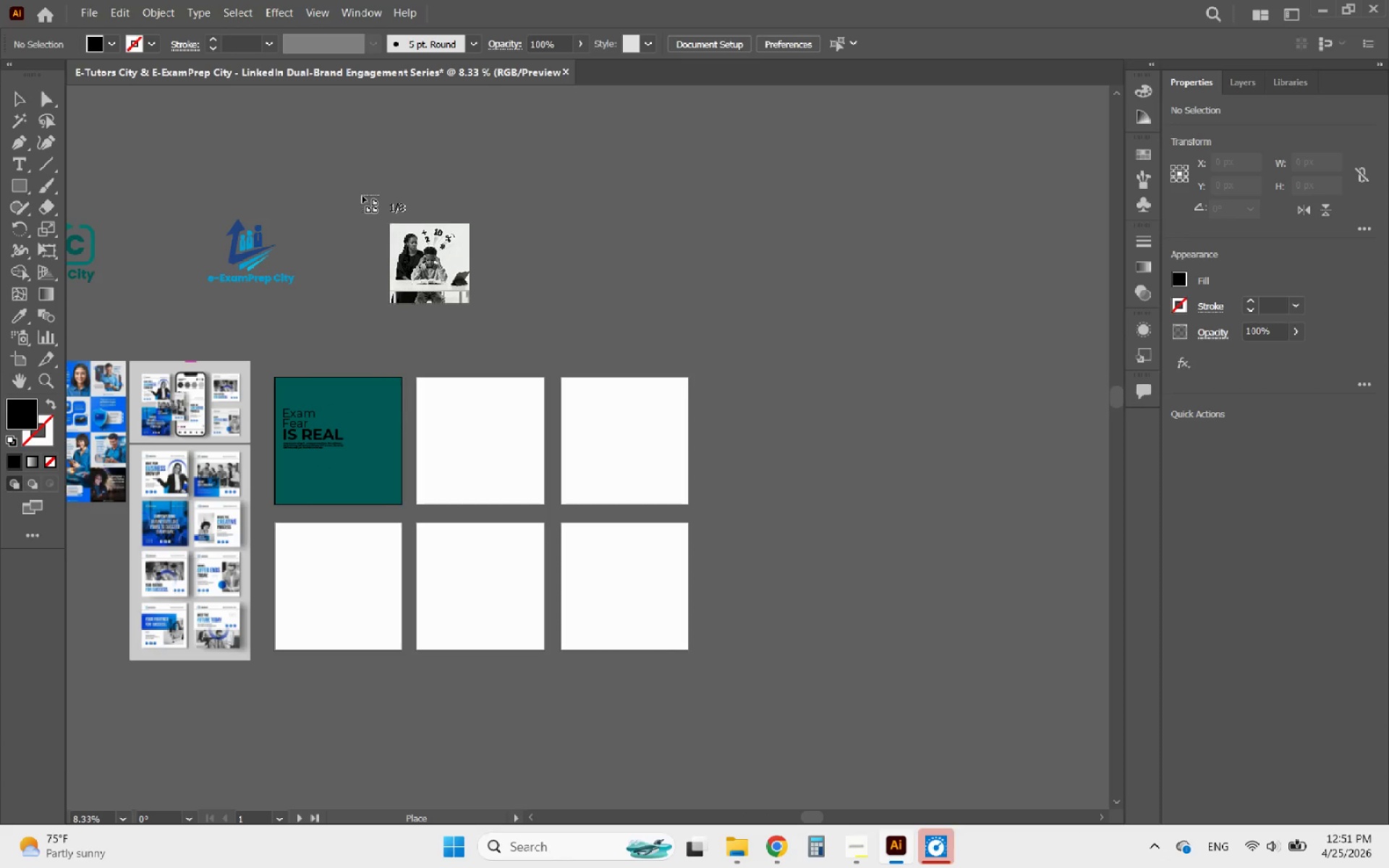 
left_click_drag(start_coordinate=[340, 220], to_coordinate=[432, 294])
 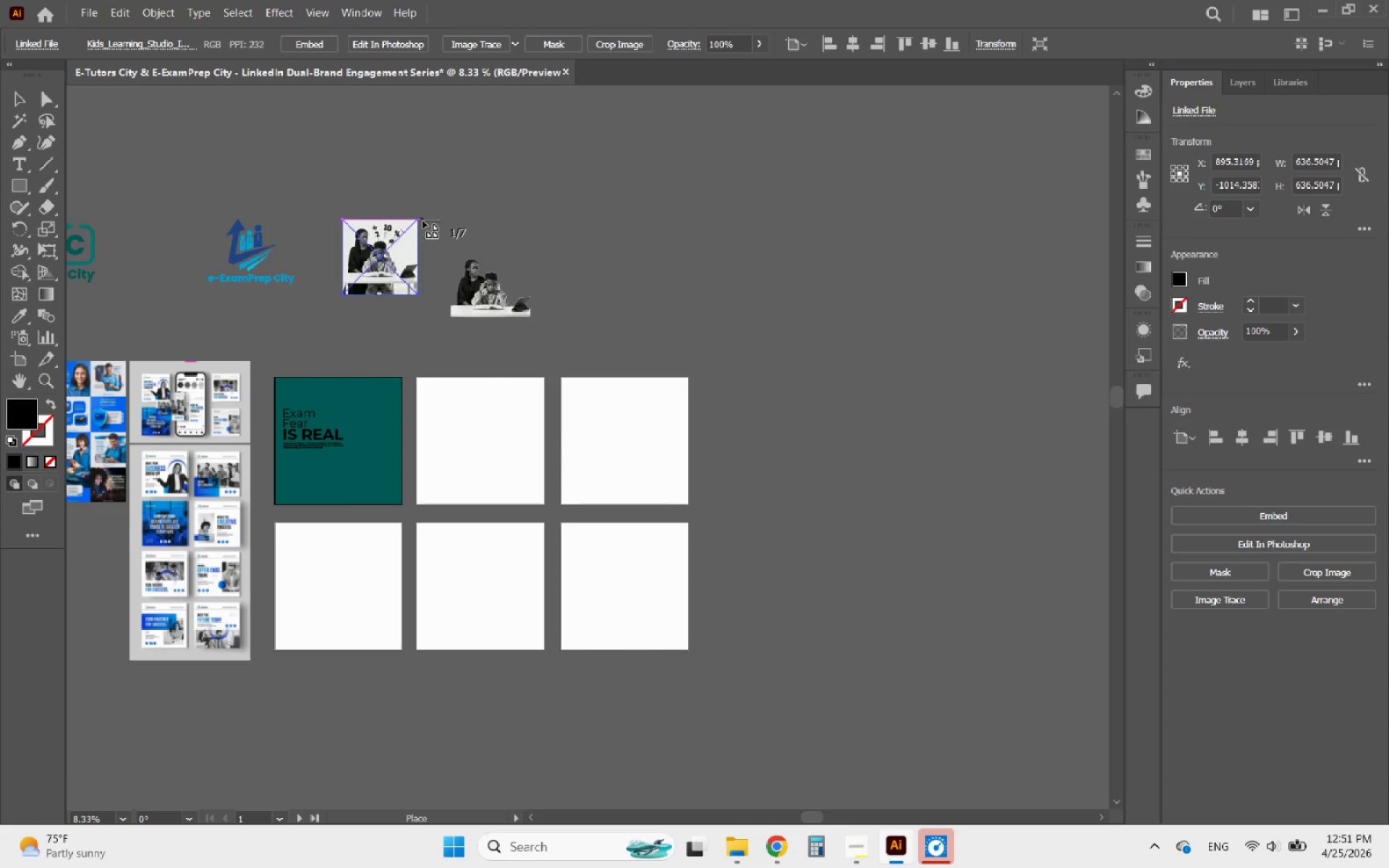 
left_click_drag(start_coordinate=[422, 220], to_coordinate=[497, 301])
 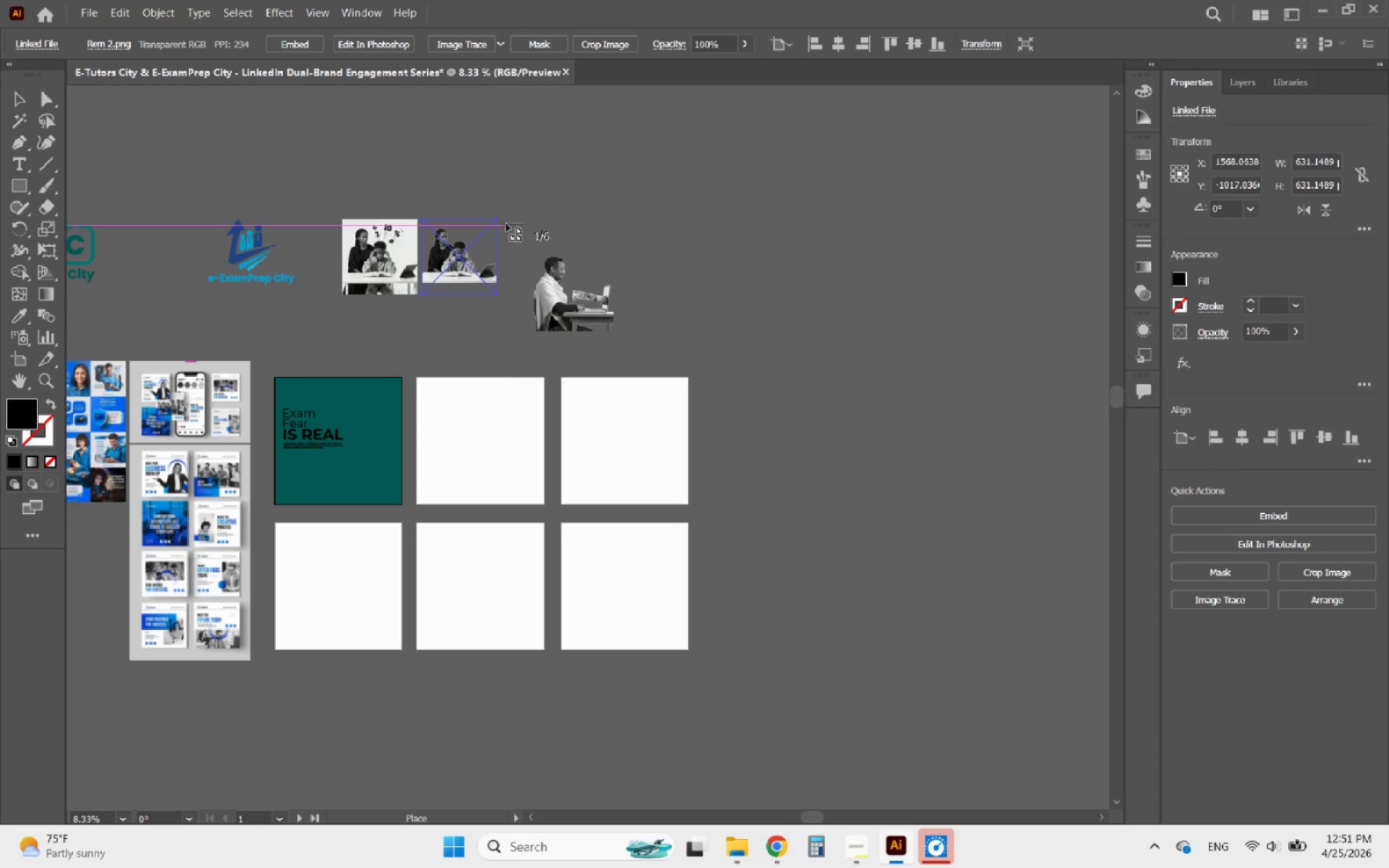 
left_click_drag(start_coordinate=[504, 221], to_coordinate=[586, 297])
 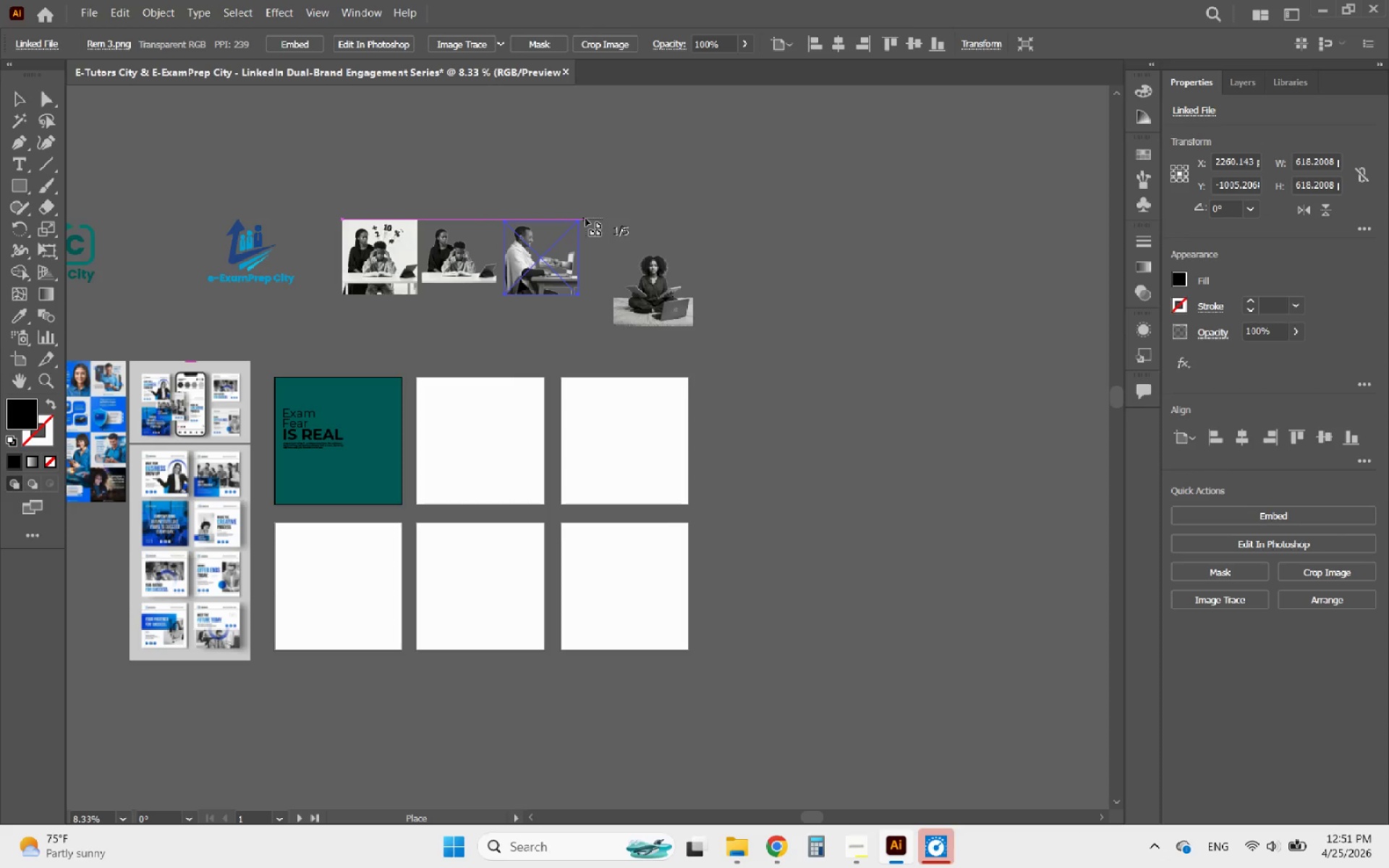 
left_click_drag(start_coordinate=[585, 218], to_coordinate=[667, 328])
 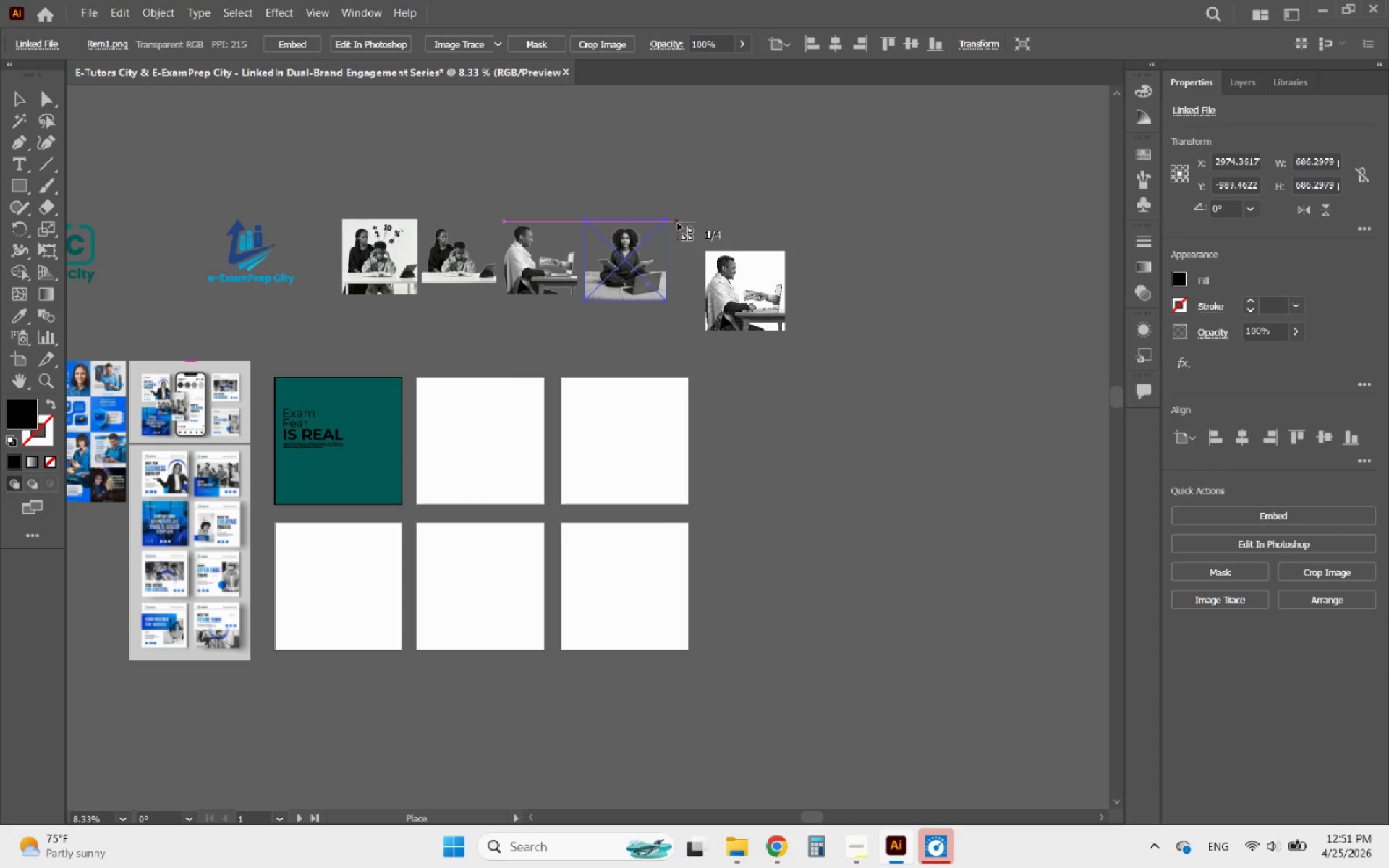 
left_click_drag(start_coordinate=[676, 217], to_coordinate=[759, 308])
 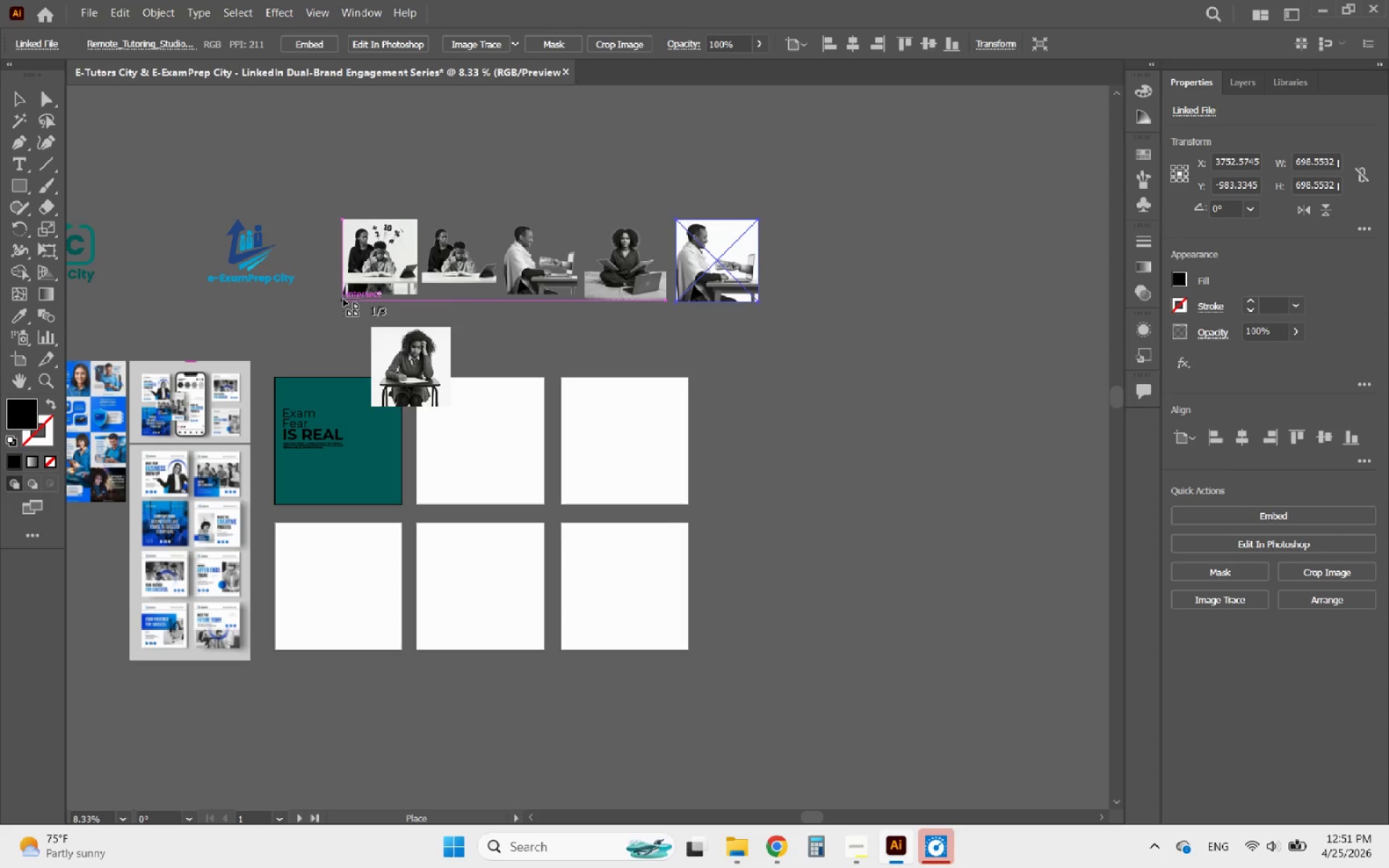 
left_click_drag(start_coordinate=[341, 300], to_coordinate=[431, 363])
 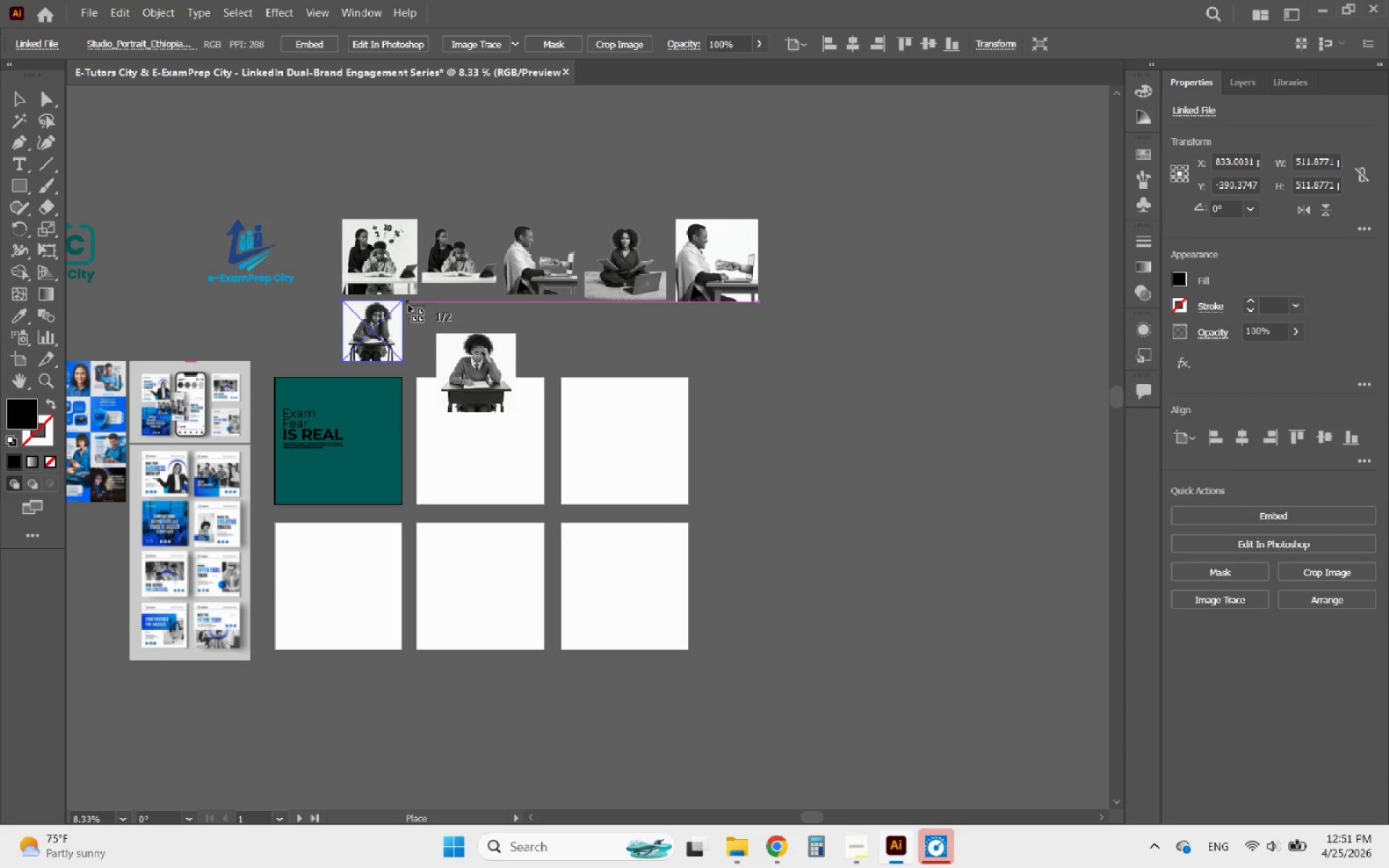 
left_click_drag(start_coordinate=[407, 304], to_coordinate=[467, 366])
 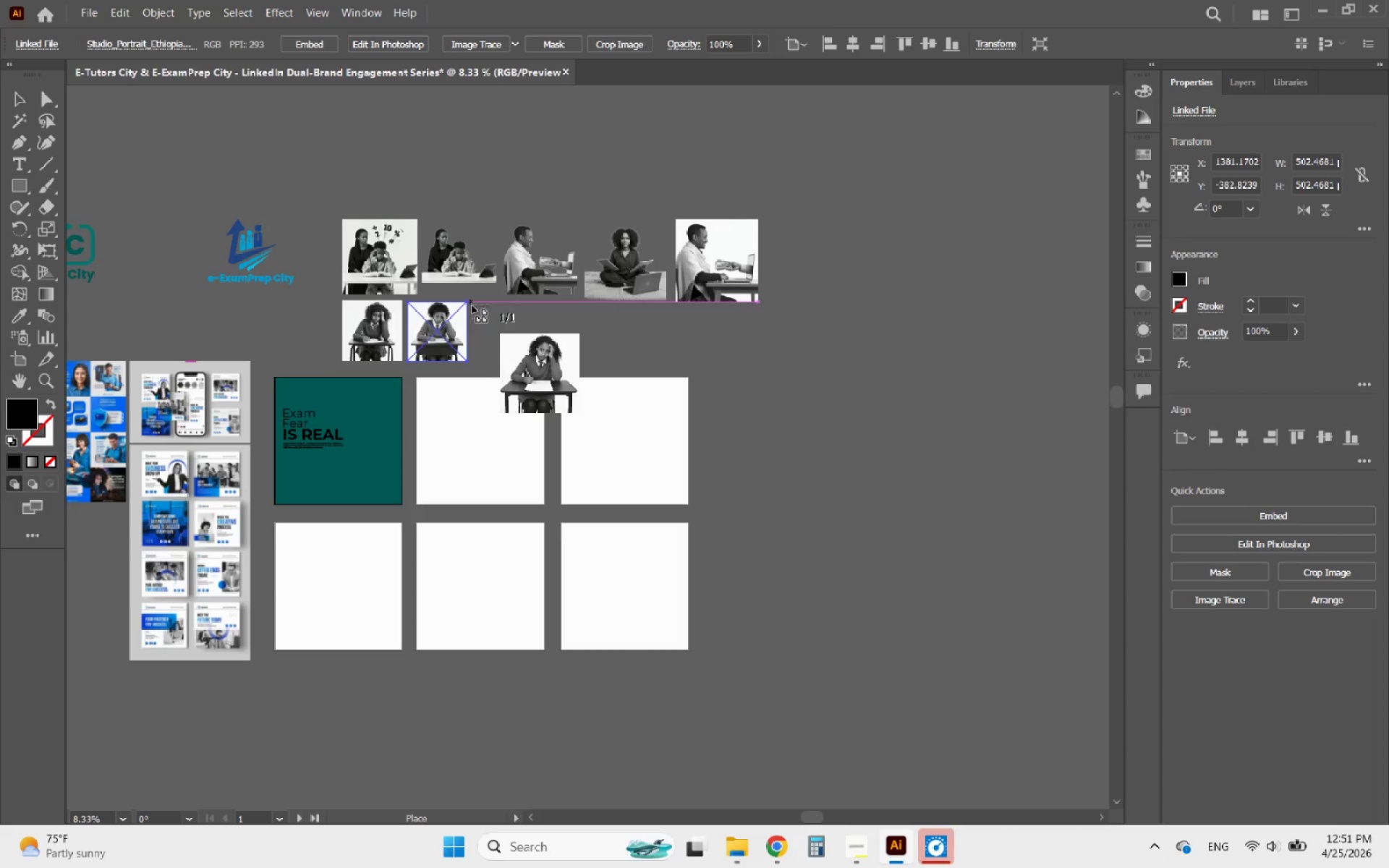 
left_click_drag(start_coordinate=[473, 304], to_coordinate=[540, 360])
 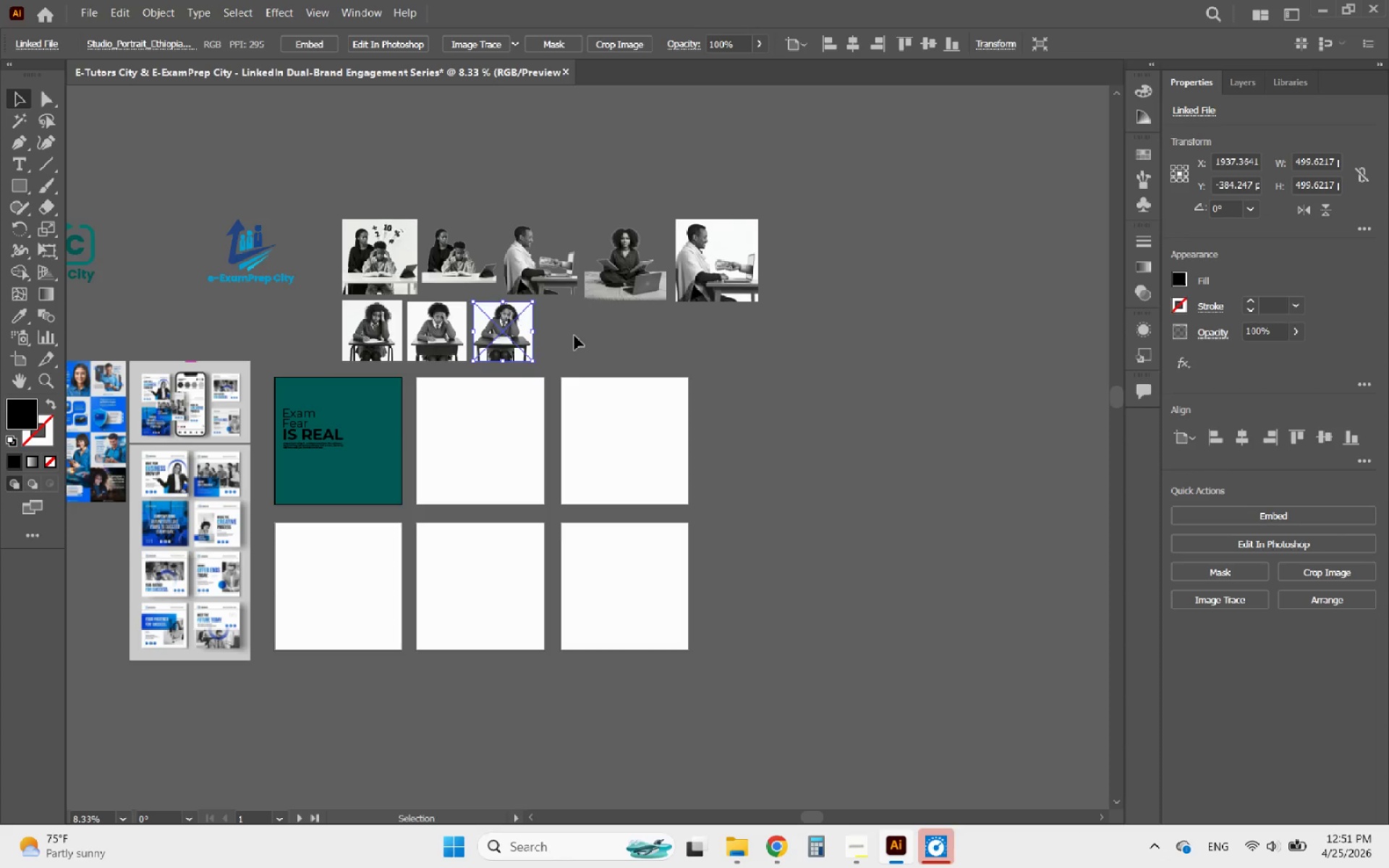 
left_click([574, 336])
 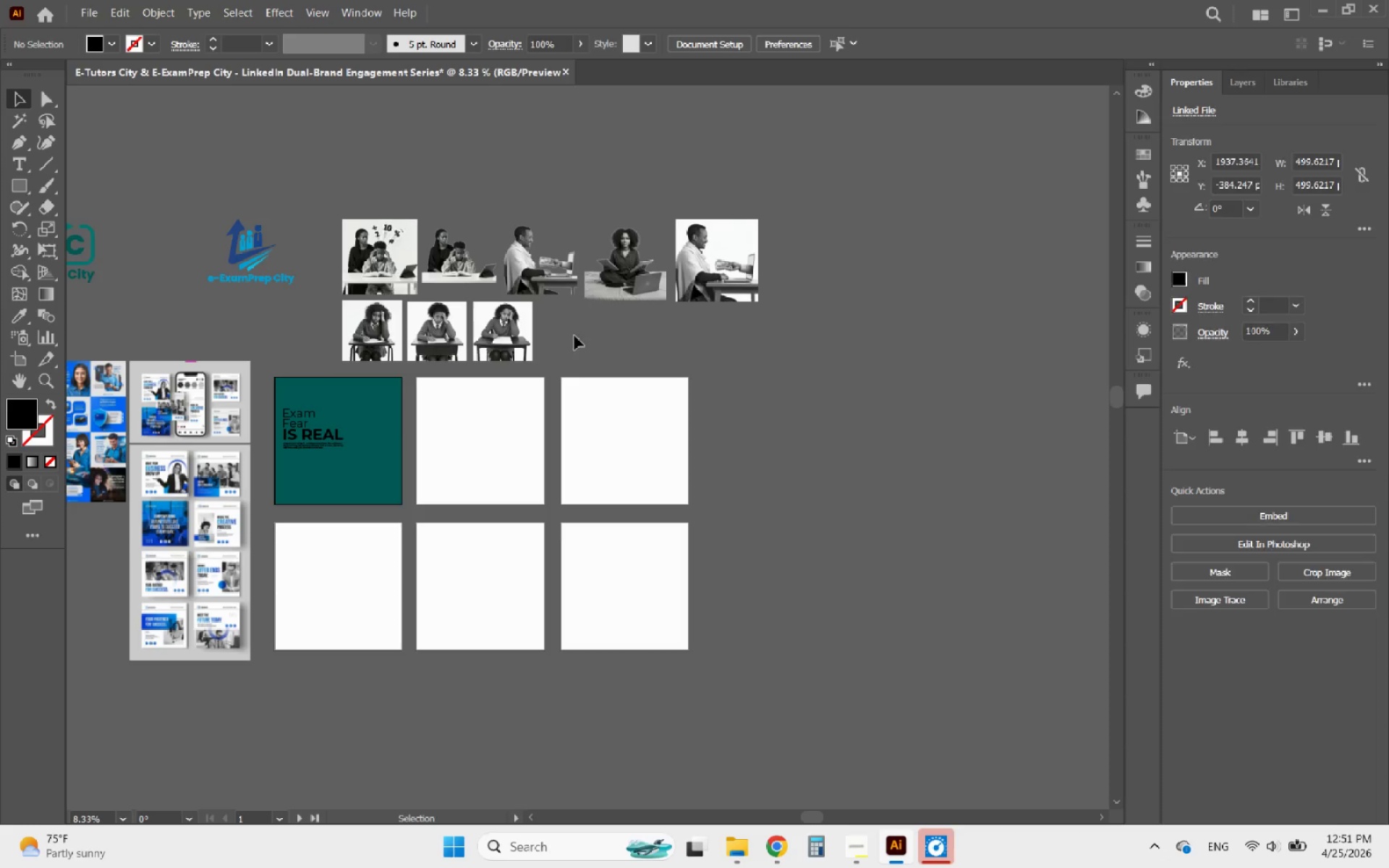 
hold_key(key=AltLeft, duration=0.42)
 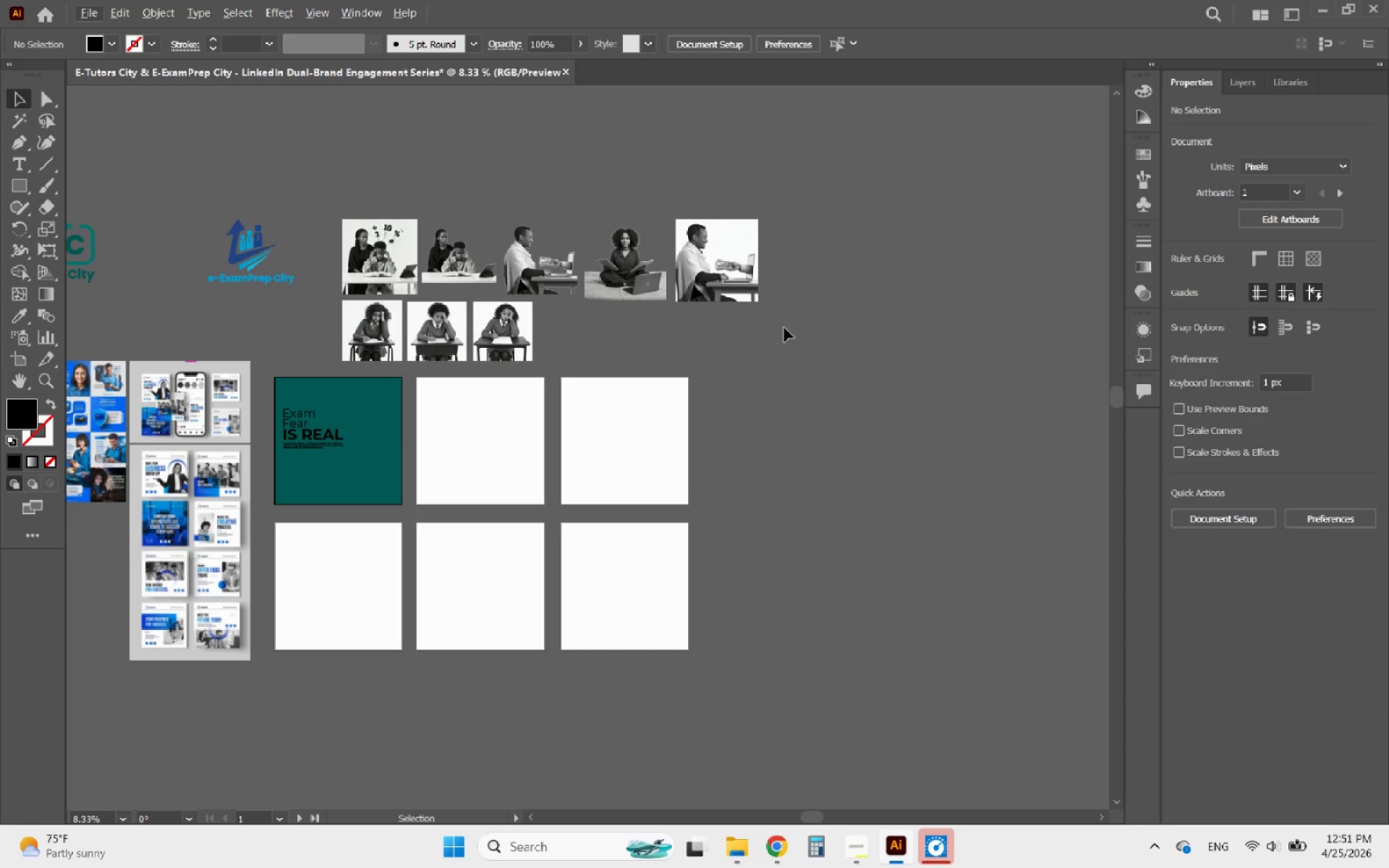 
left_click_drag(start_coordinate=[759, 329], to_coordinate=[360, 235])
 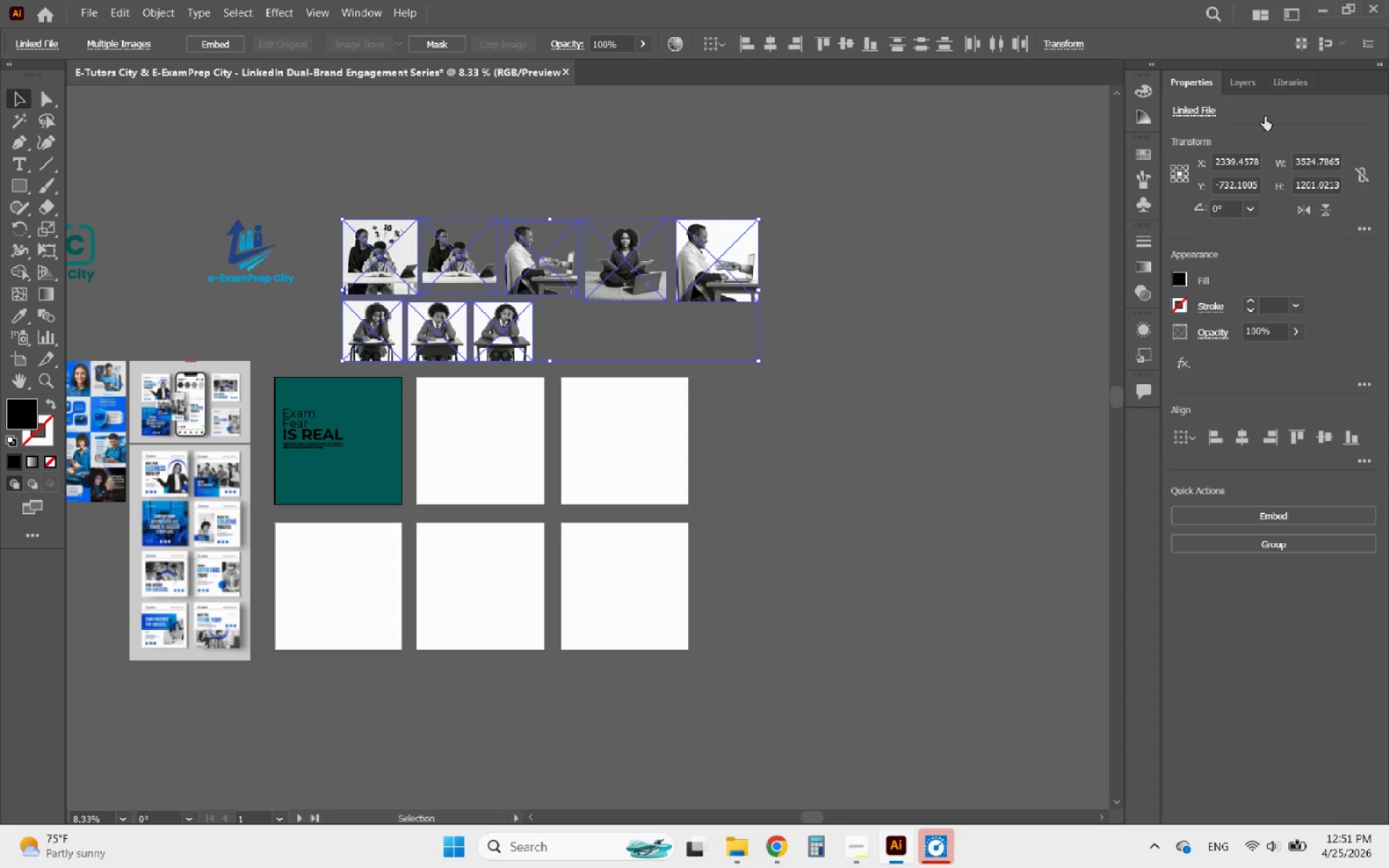 
left_click([1242, 90])
 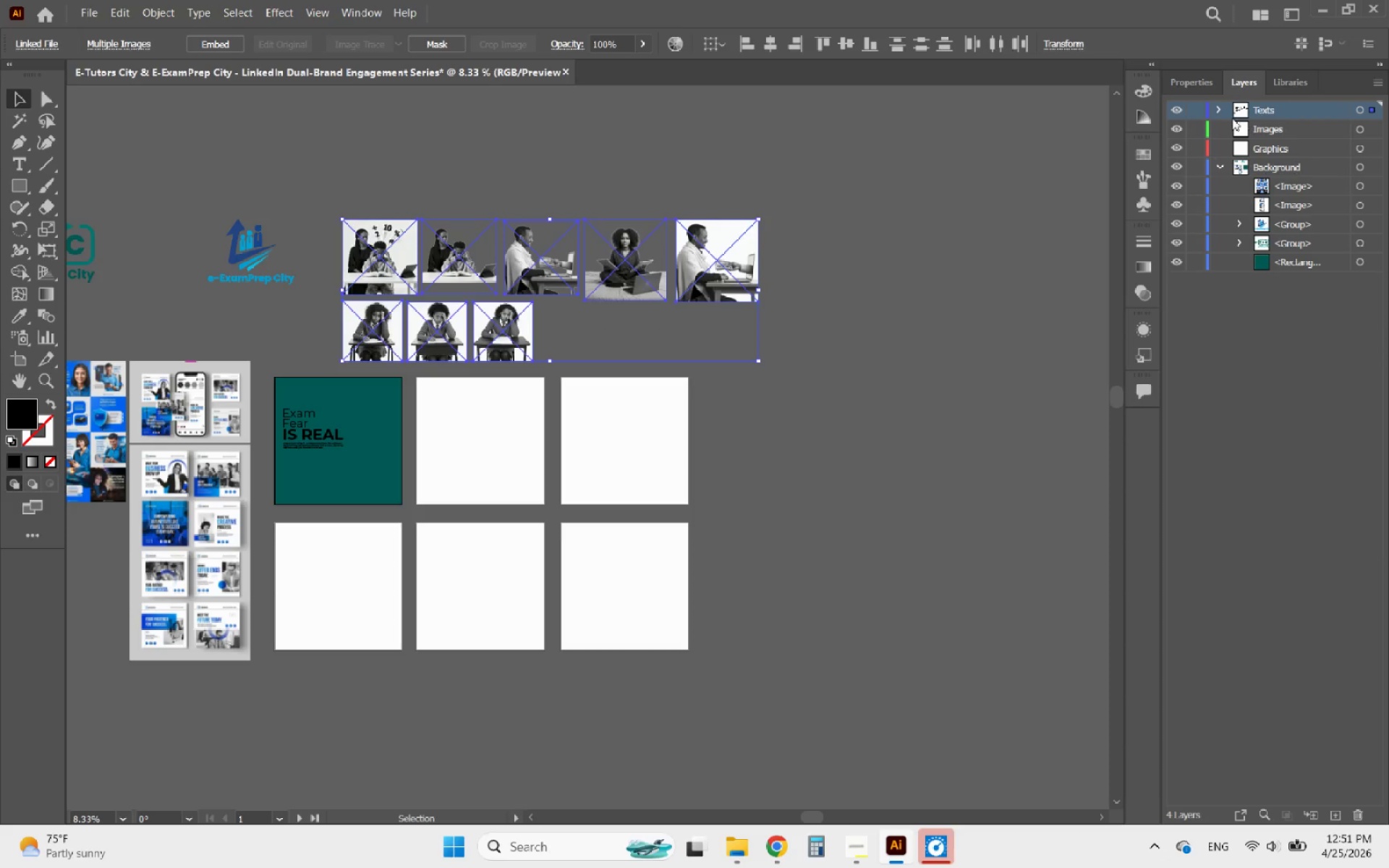 
left_click([1220, 114])
 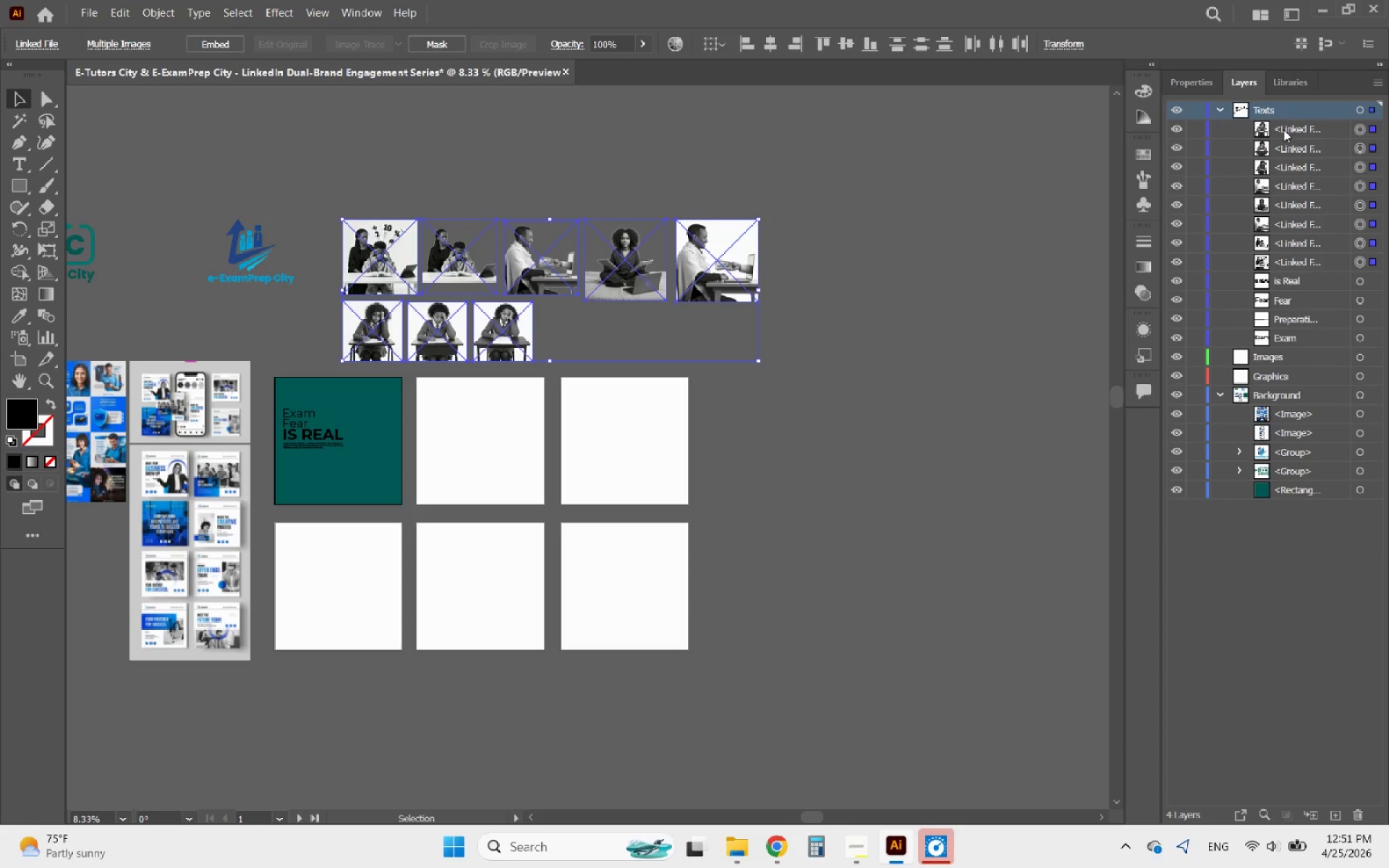 
left_click([1293, 130])
 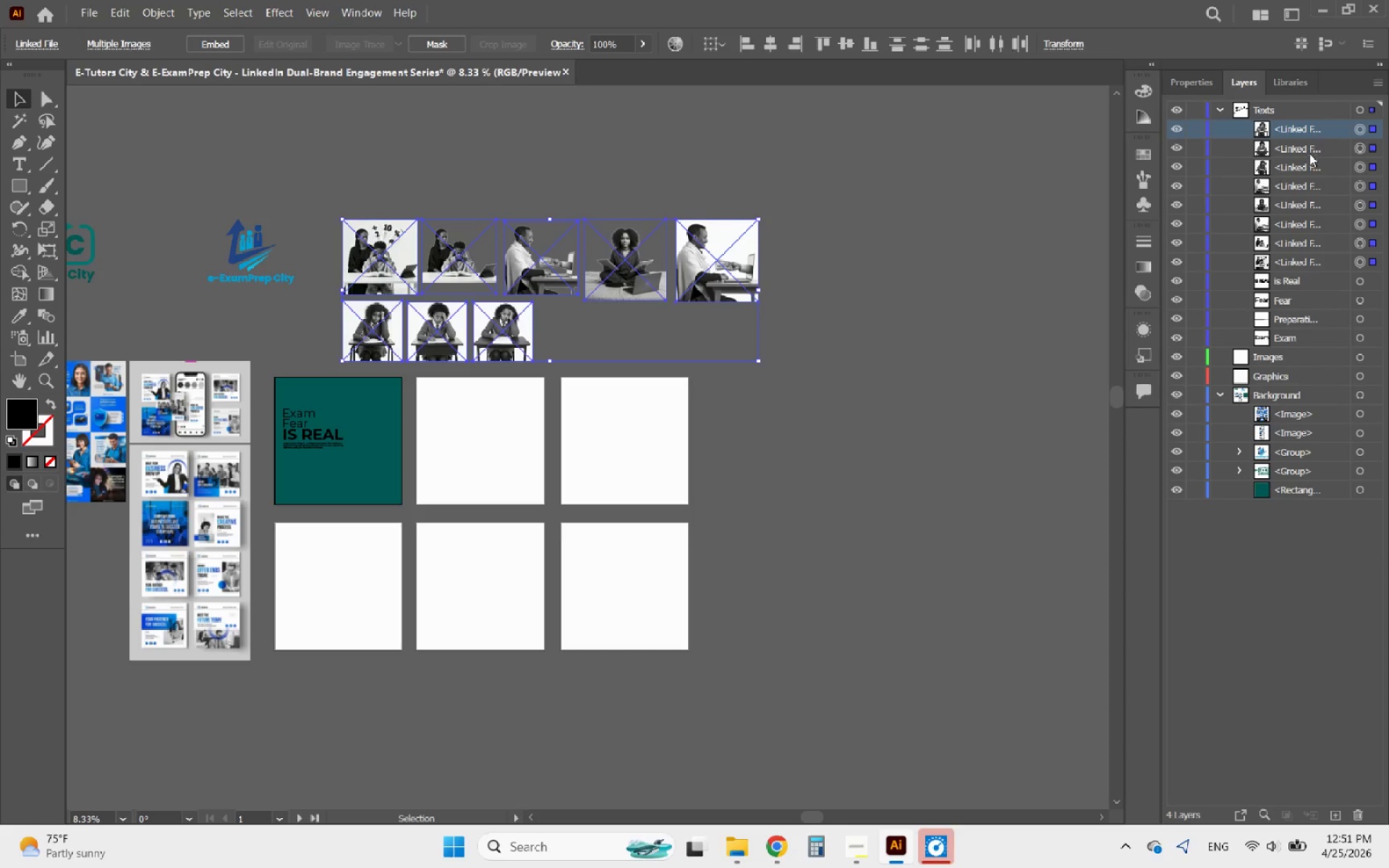 
hold_key(key=ShiftLeft, duration=1.34)
left_click([1283, 259])
 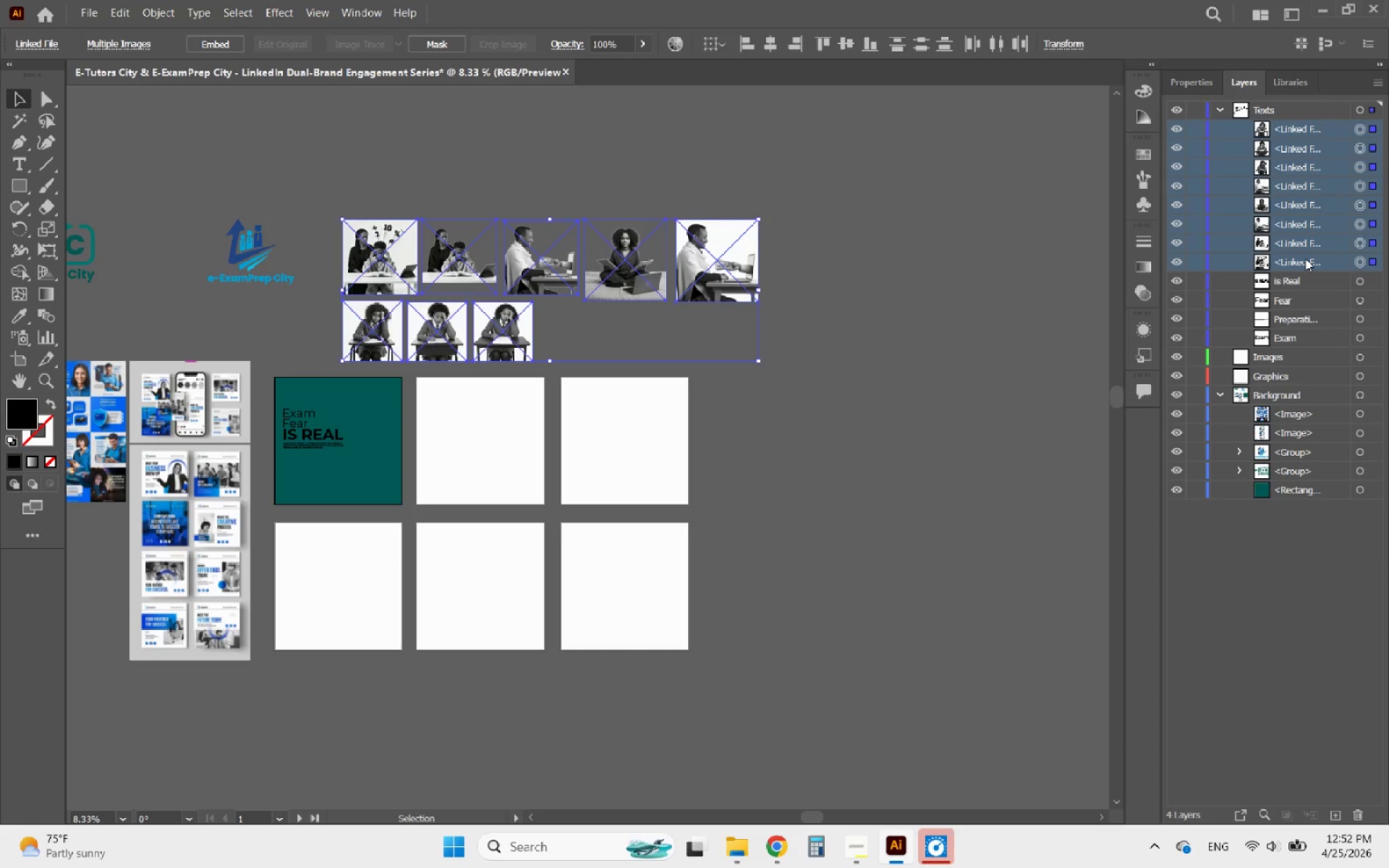 
left_click_drag(start_coordinate=[1305, 258], to_coordinate=[1285, 357])
 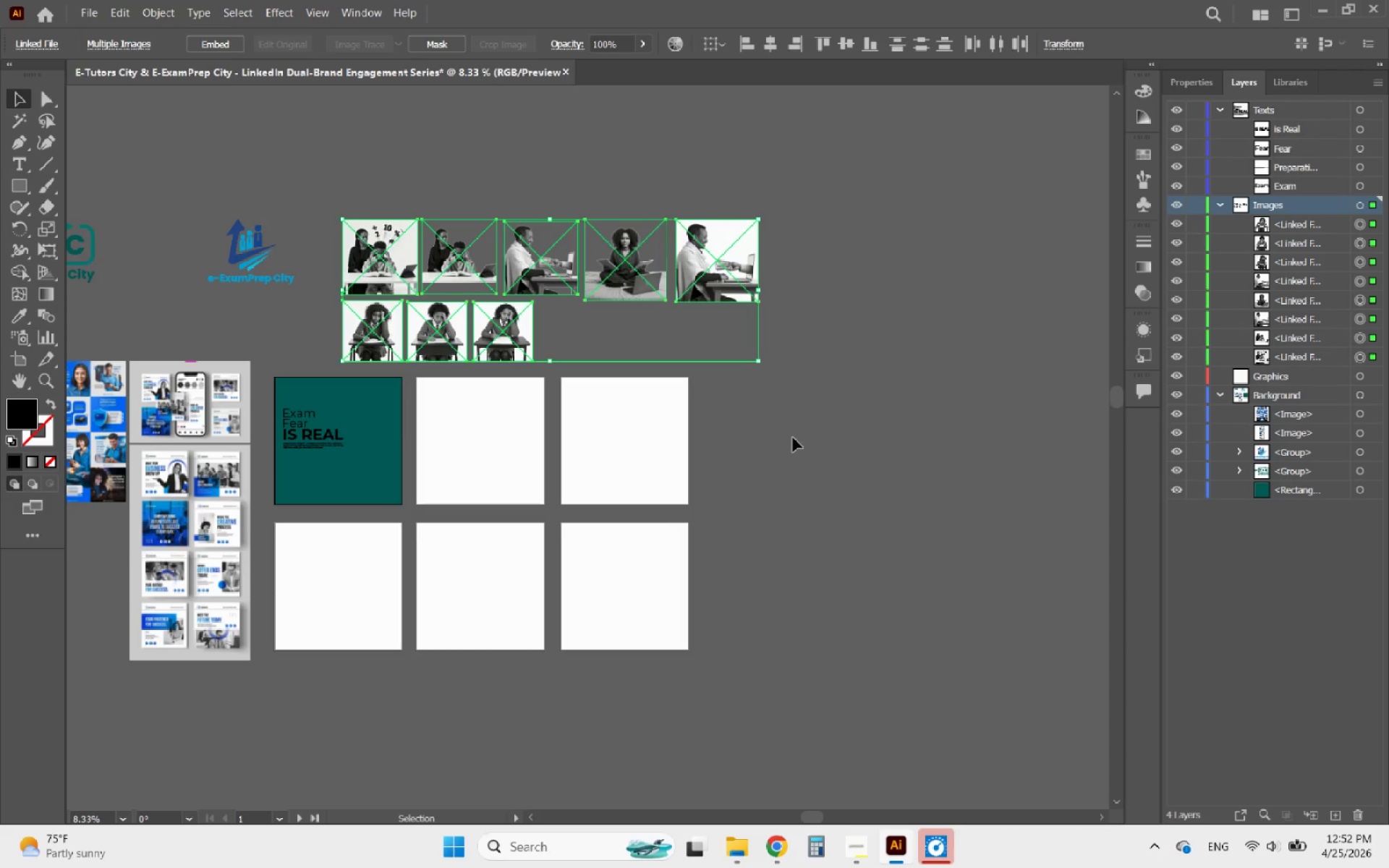 
left_click([789, 440])
 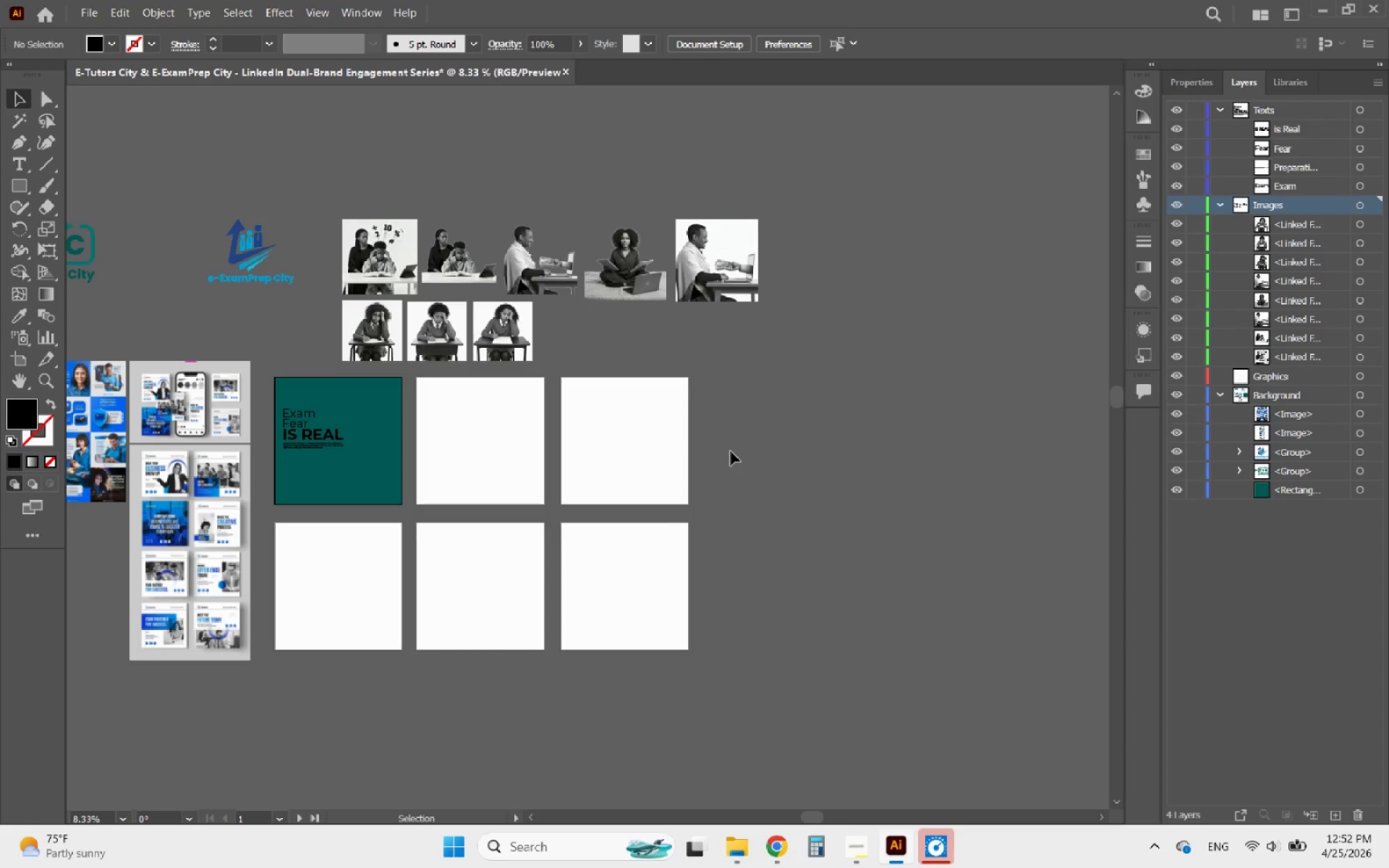 
hold_key(key=MetaLeft, duration=2.16)
scroll: coordinate [320, 315], scroll_direction: up, amount: 2.0
 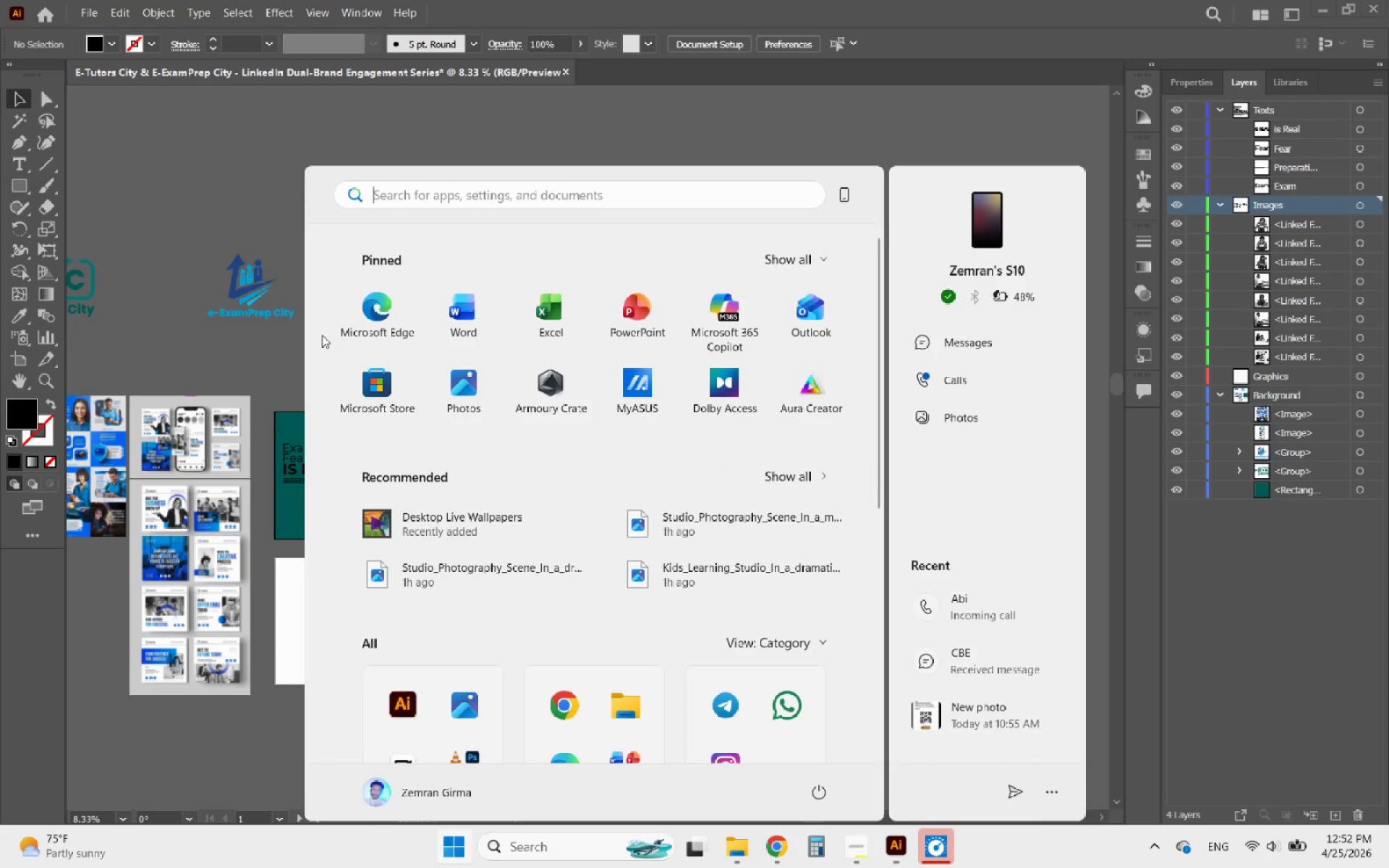 
key(Meta+MetaLeft)
 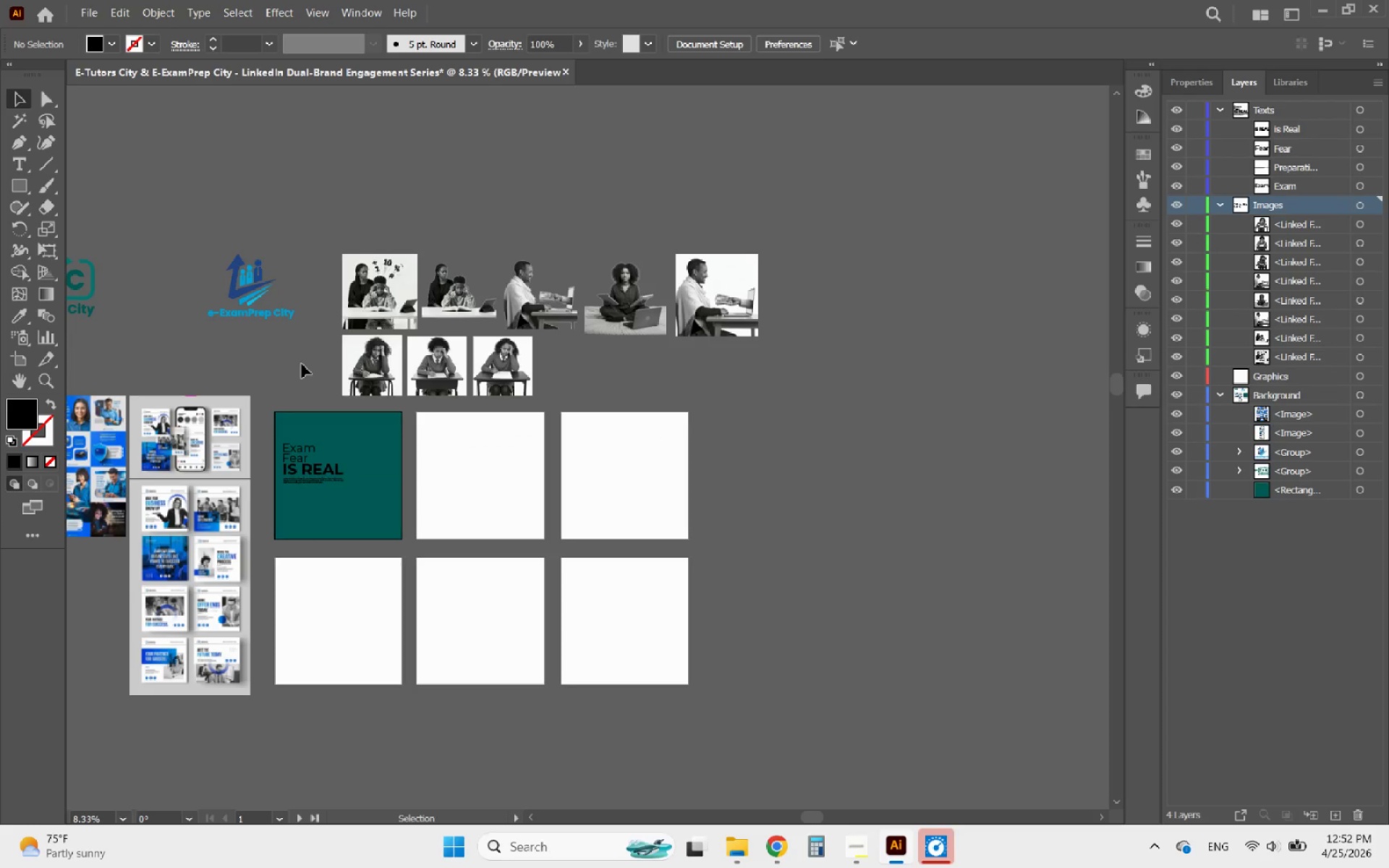 
hold_key(key=AltLeft, duration=0.72)
scroll: coordinate [294, 368], scroll_direction: up, amount: 1.0
 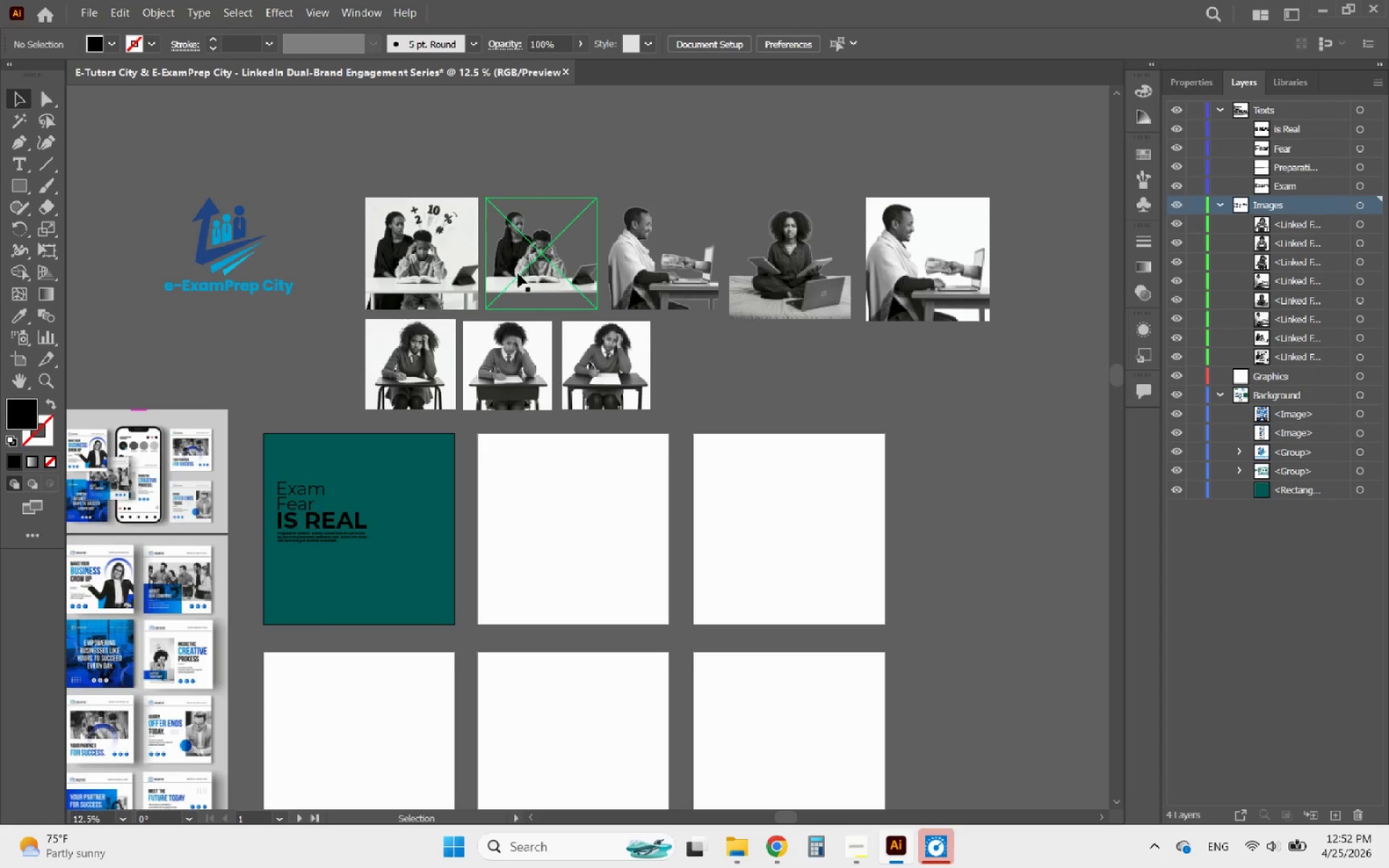 
left_click([524, 270])
 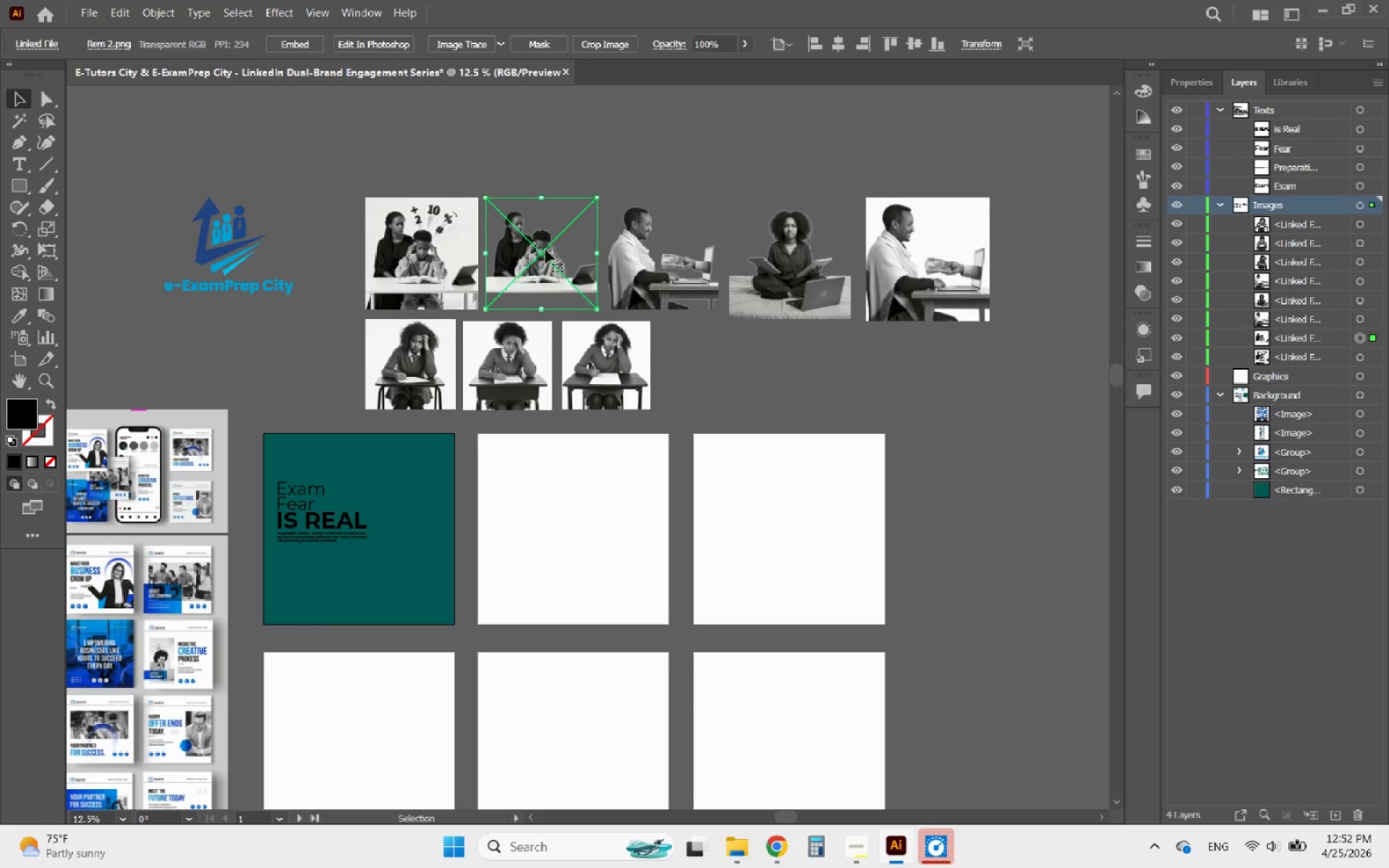 
hold_key(key=AltLeft, duration=3.75)
scroll: coordinate [610, 200], scroll_direction: down, amount: 3.0
 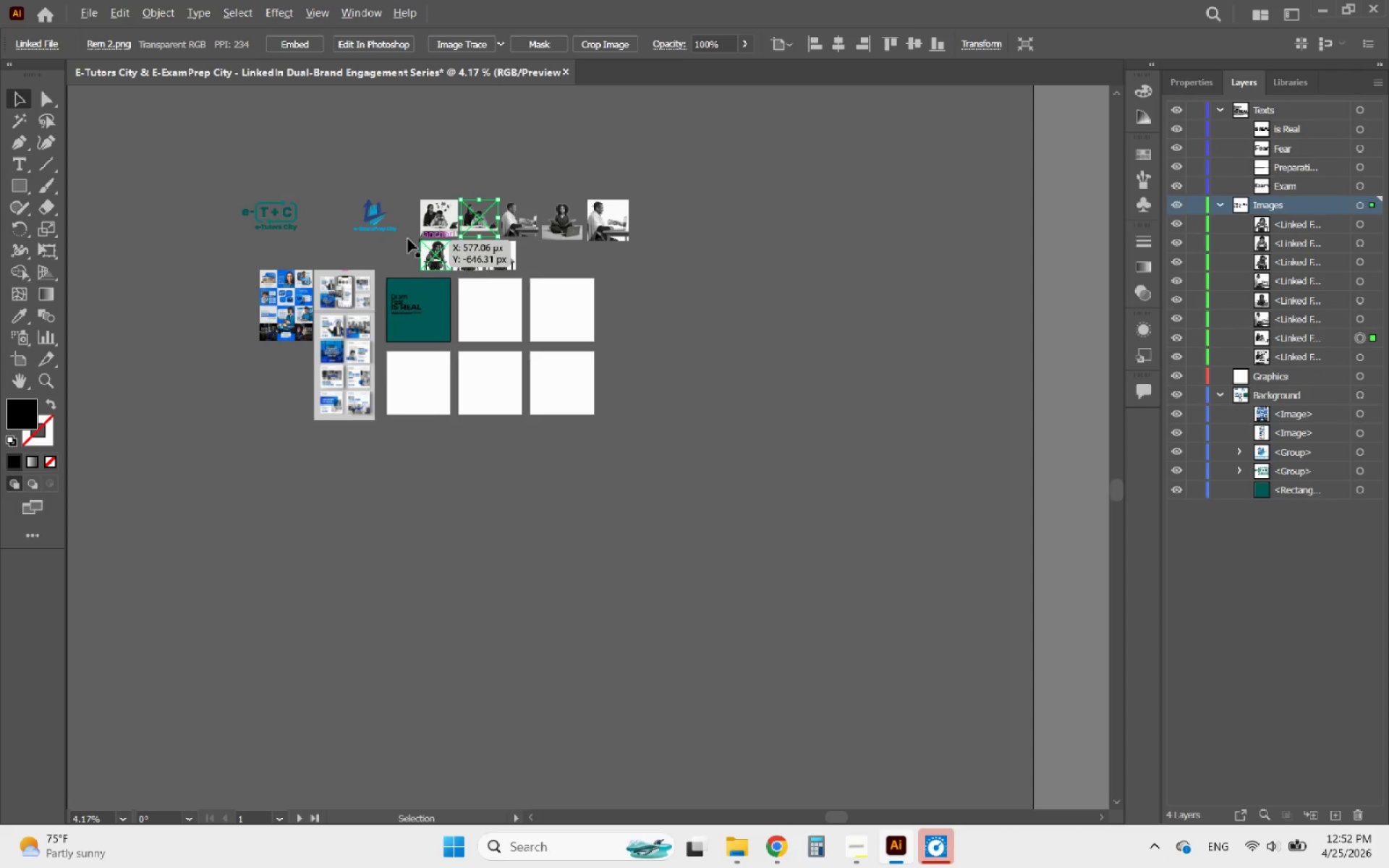 
scroll: coordinate [399, 239], scroll_direction: up, amount: 4.0
 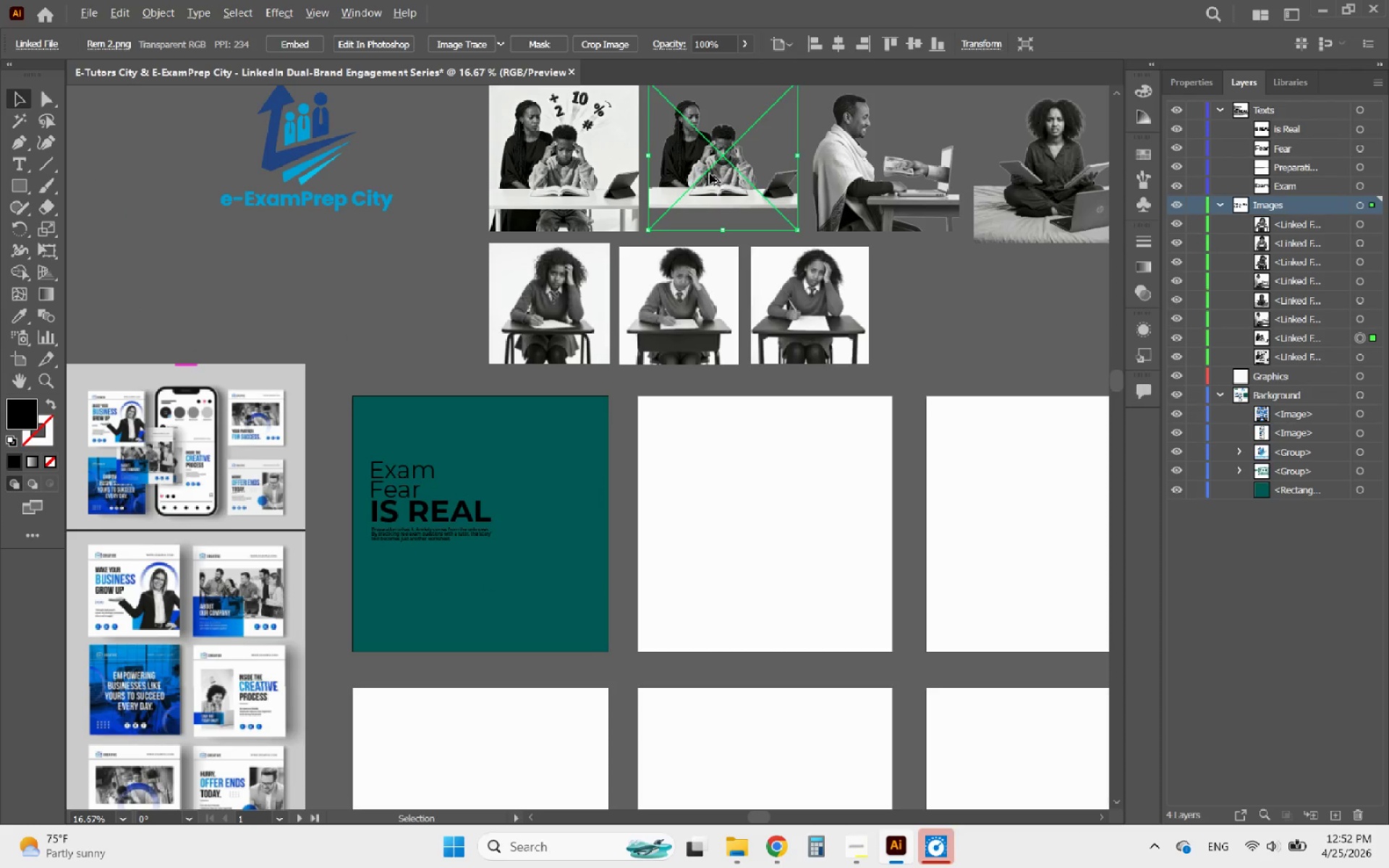 
left_click_drag(start_coordinate=[713, 169], to_coordinate=[531, 595])
 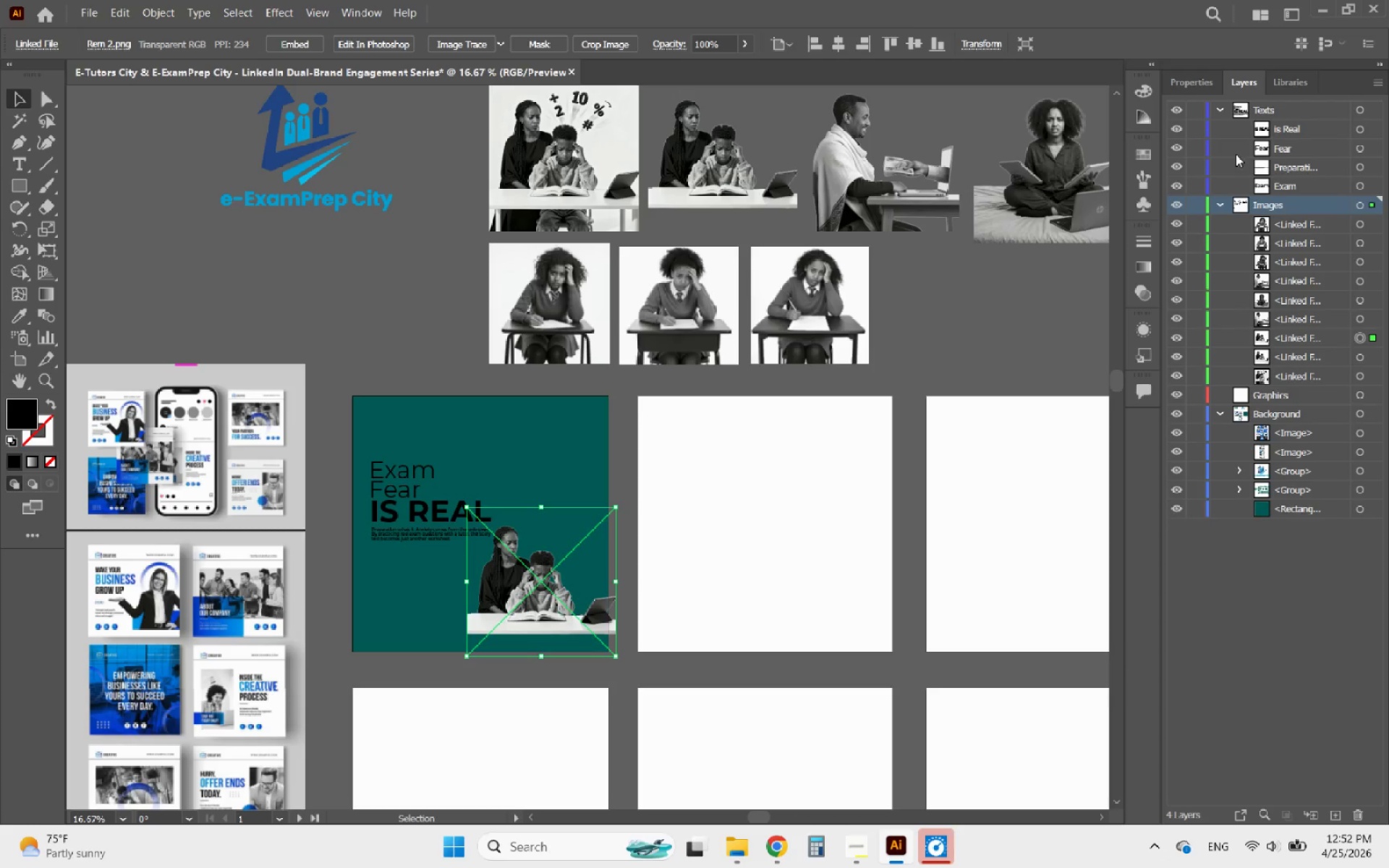 
left_click([1203, 83])
 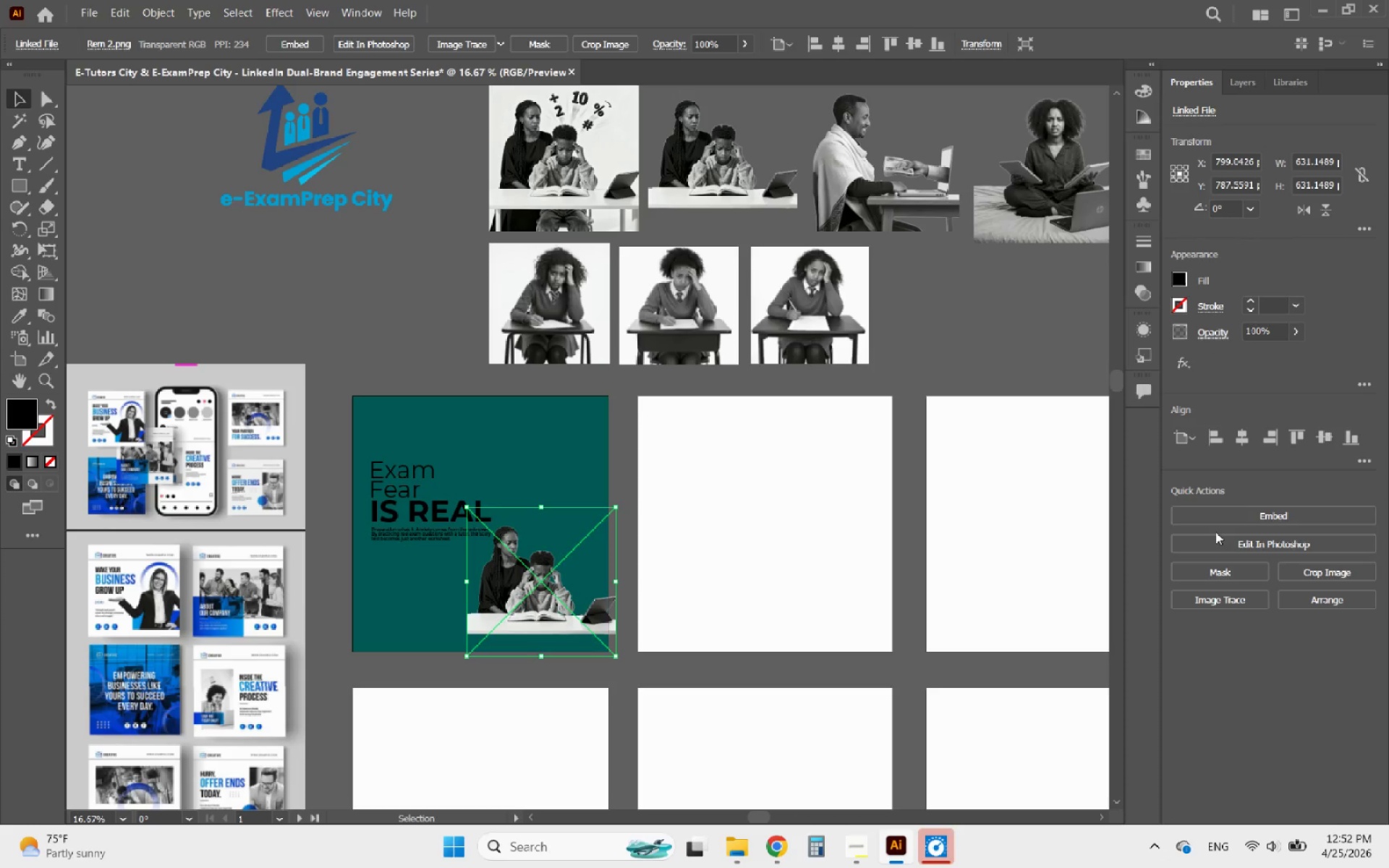 
left_click([1234, 512])
 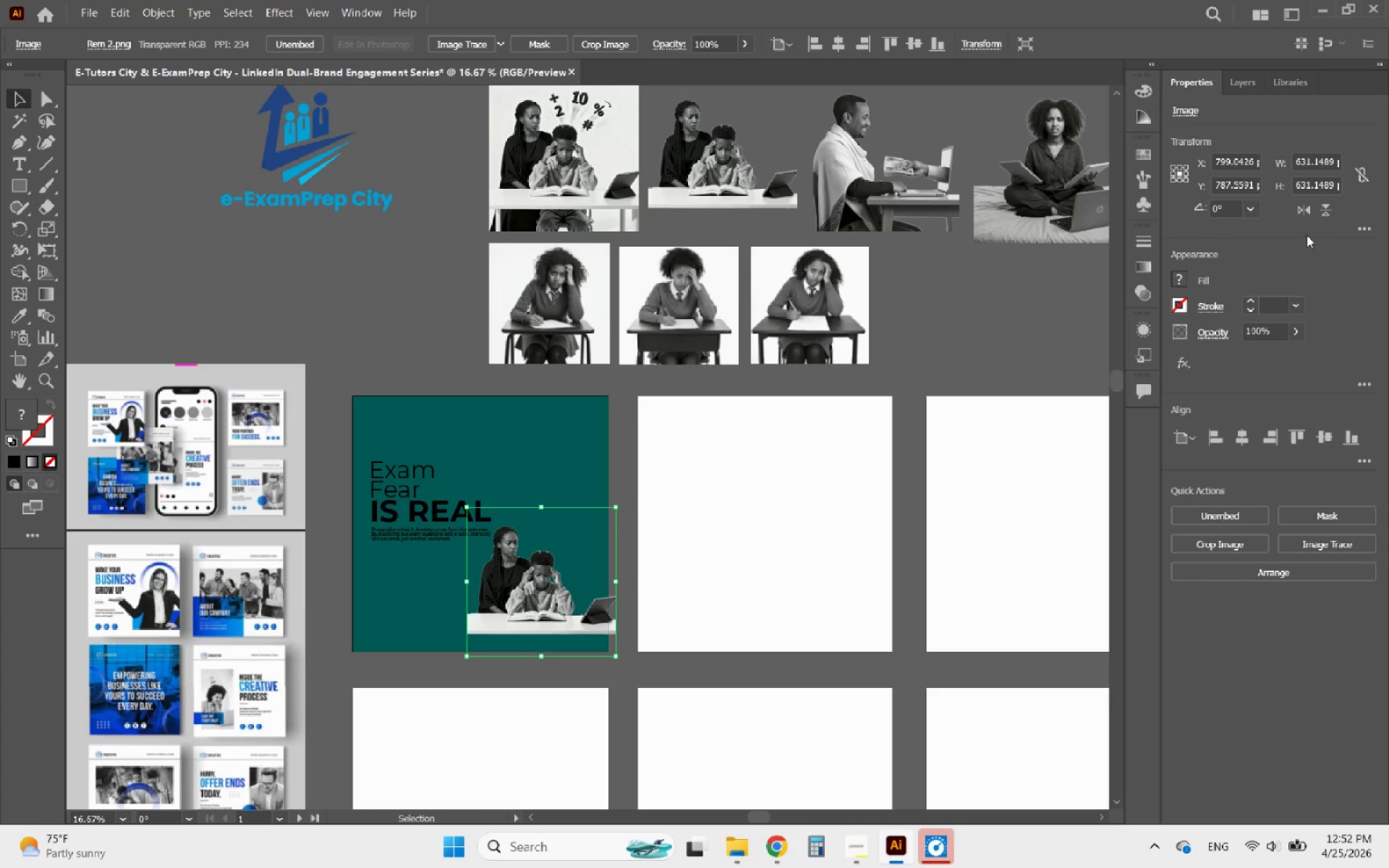 
left_click([1303, 216])
 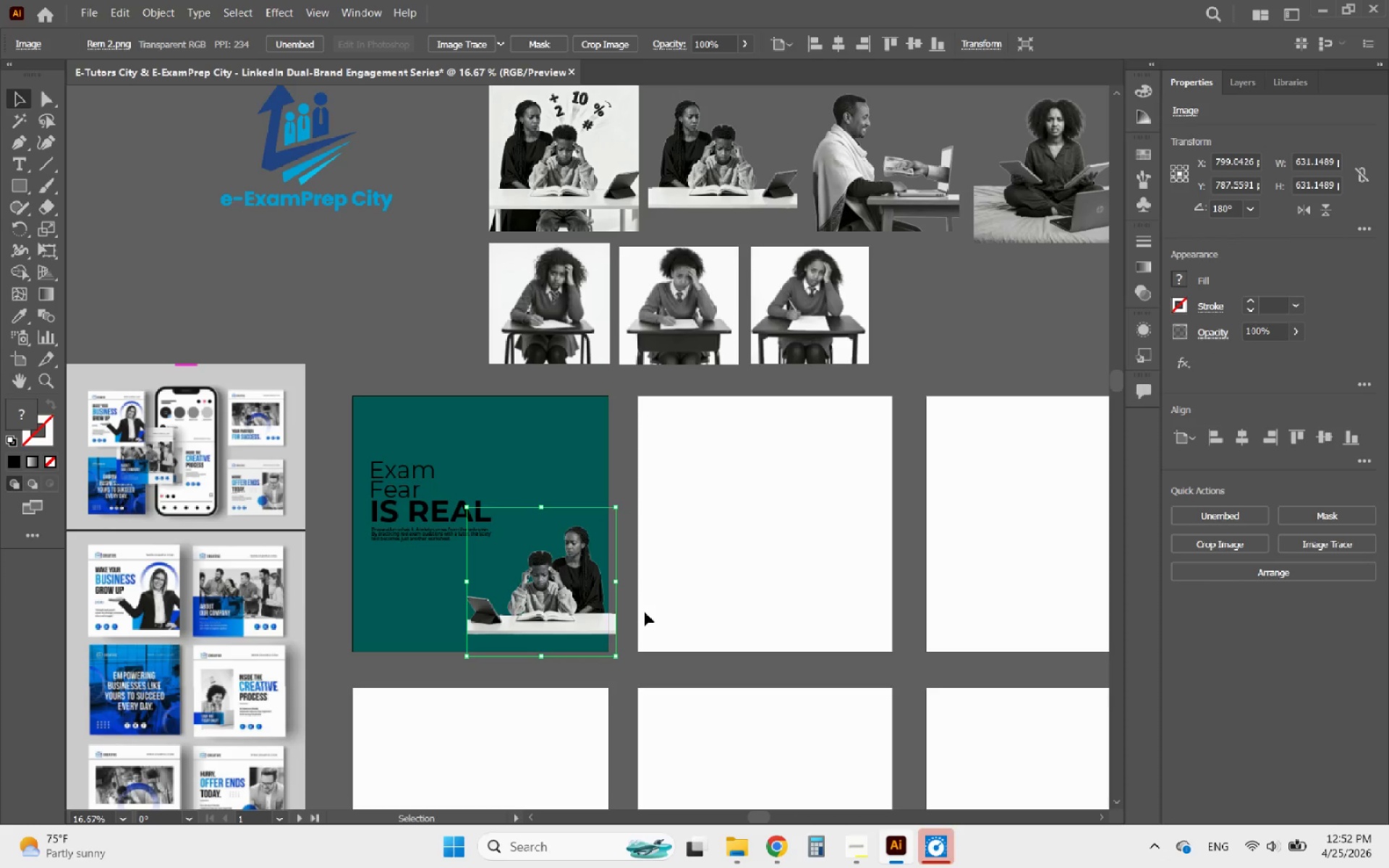 
hold_key(key=AltLeft, duration=2.55)
scroll: coordinate [543, 601], scroll_direction: up, amount: 5.0
 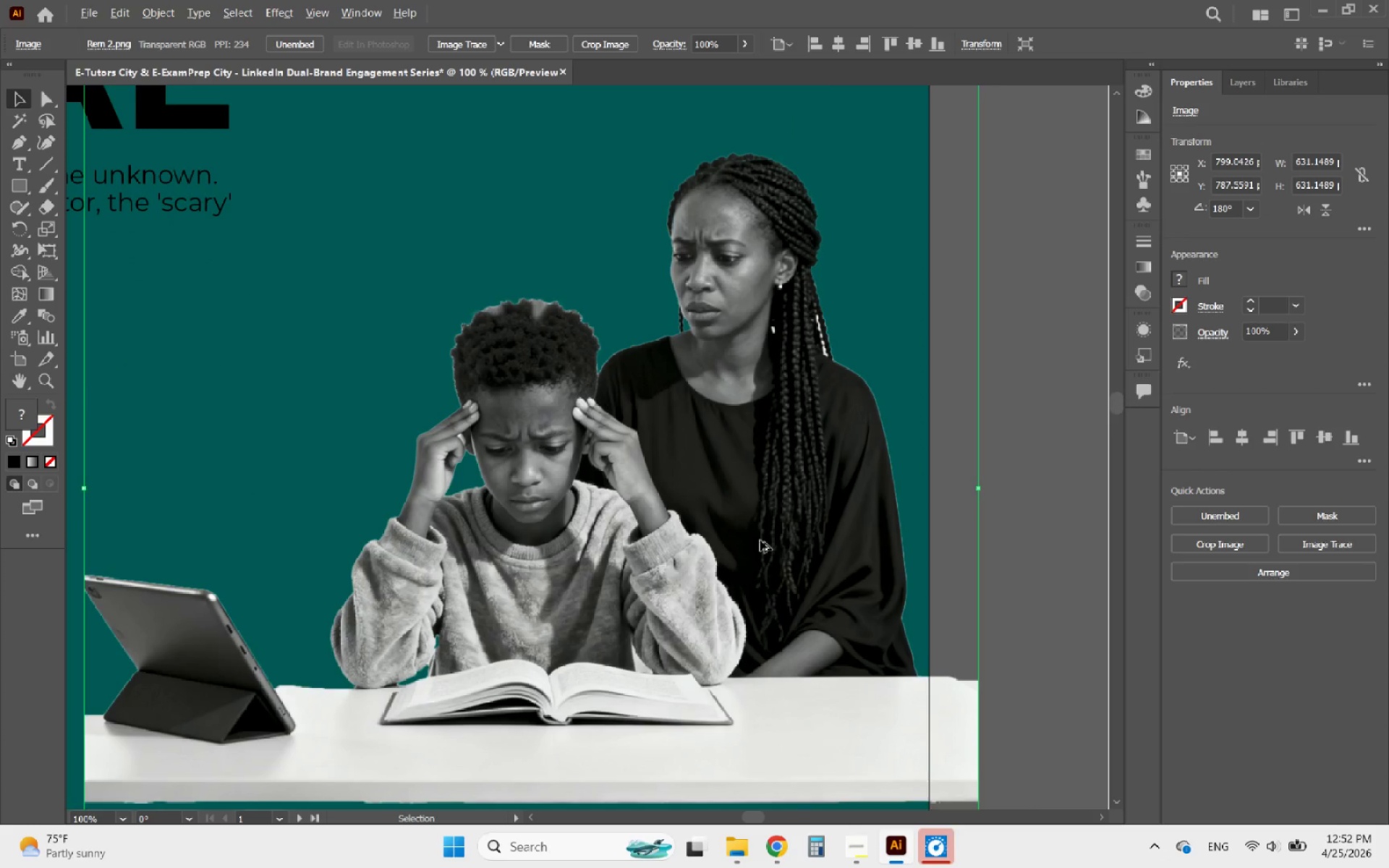 
scroll: coordinate [766, 540], scroll_direction: down, amount: 5.0
 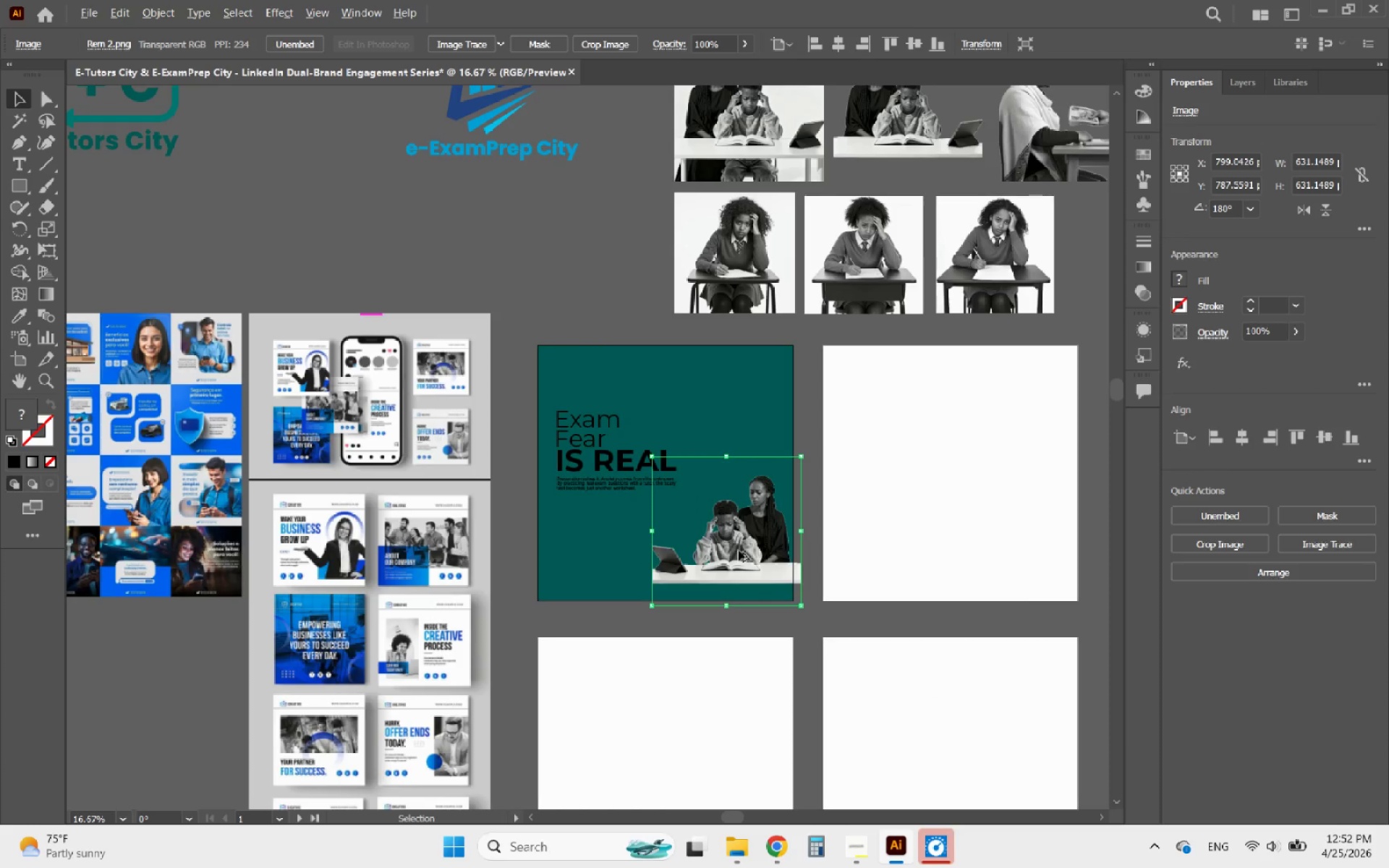 
scroll: coordinate [731, 553], scroll_direction: up, amount: 1.0
 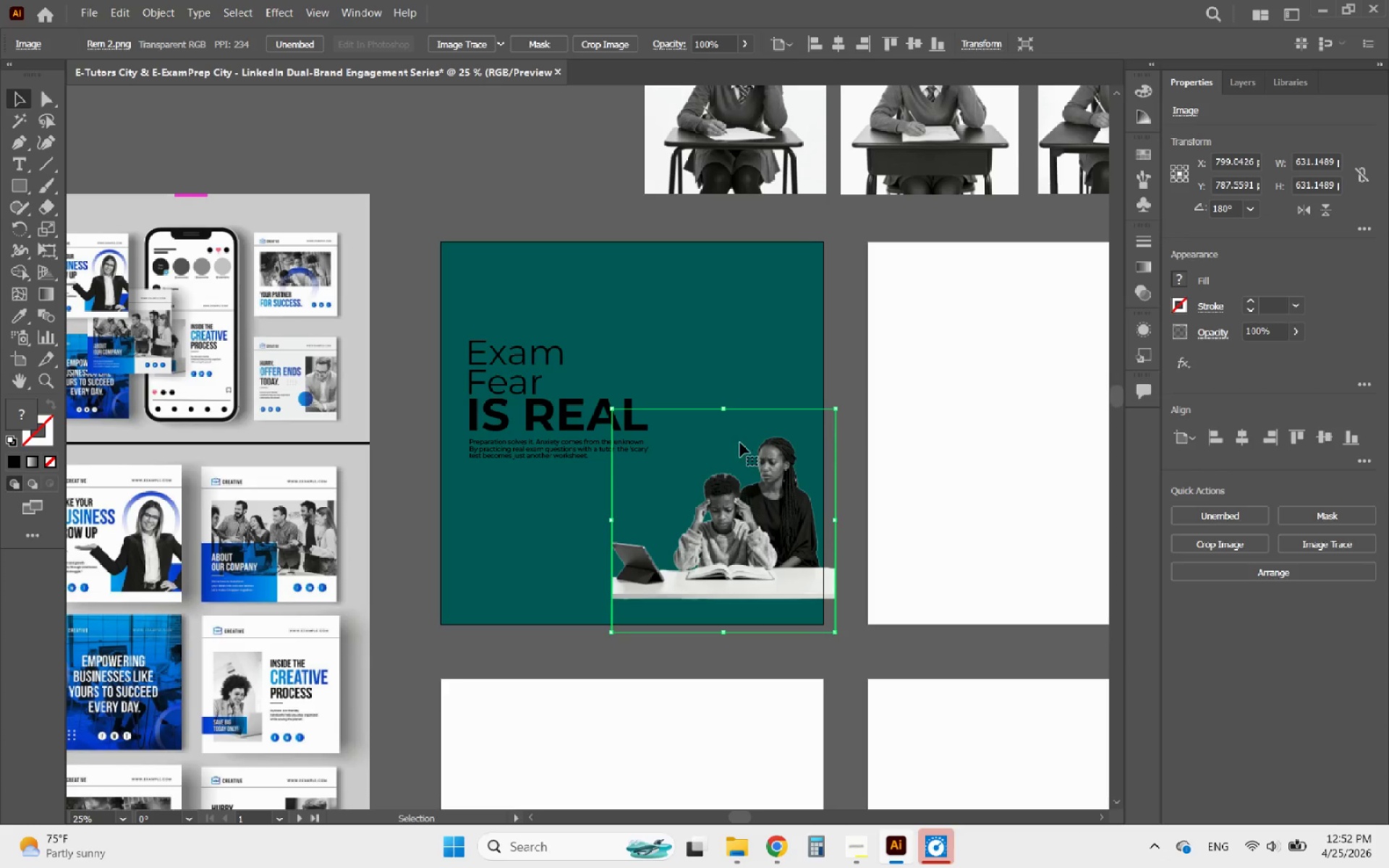 
left_click_drag(start_coordinate=[726, 370], to_coordinate=[554, 323])
 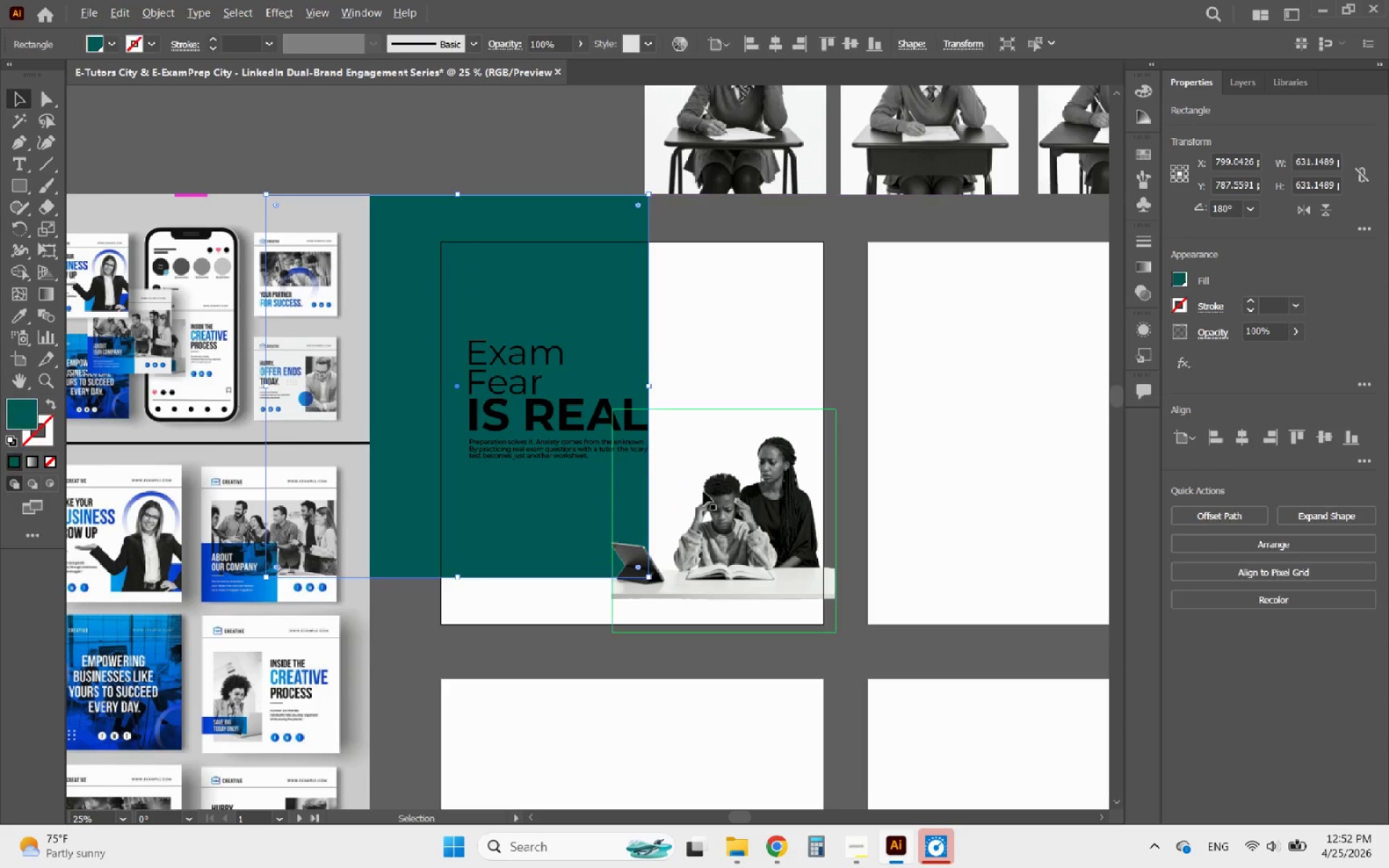 
hold_key(key=AltLeft, duration=2.28)
scroll: coordinate [736, 506], scroll_direction: up, amount: 4.0
 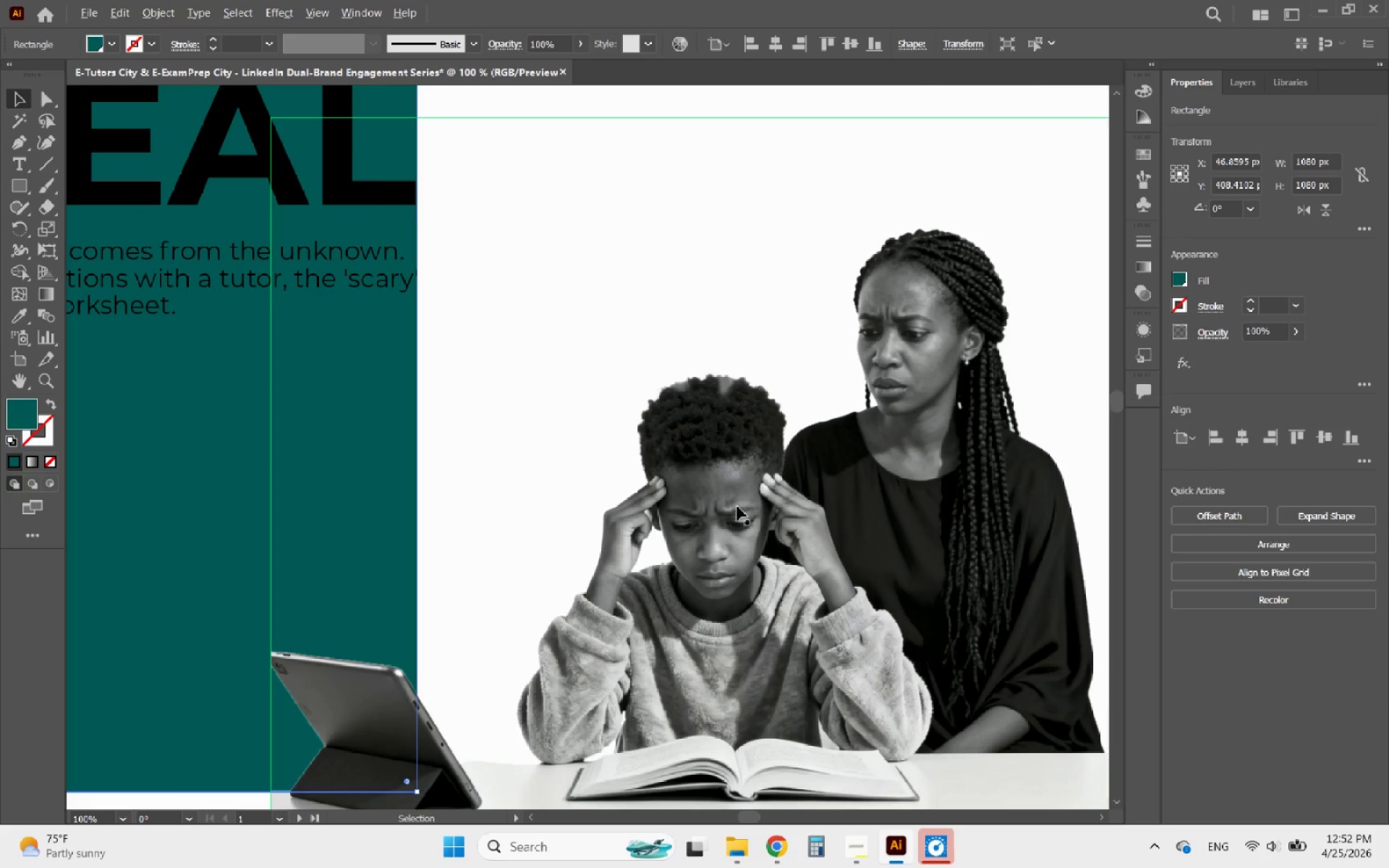 
scroll: coordinate [737, 506], scroll_direction: down, amount: 2.0
 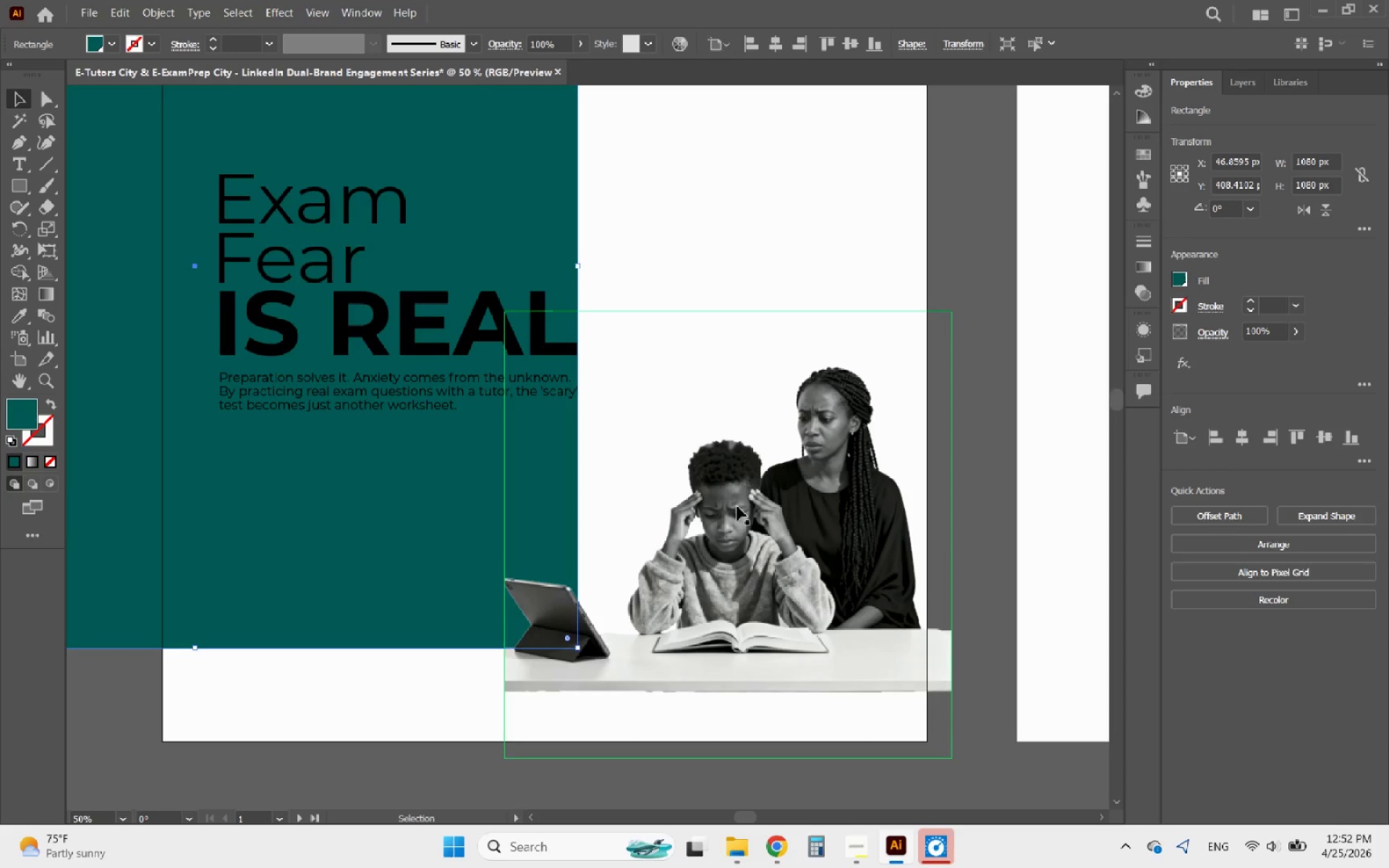 
key(Control+Z)
 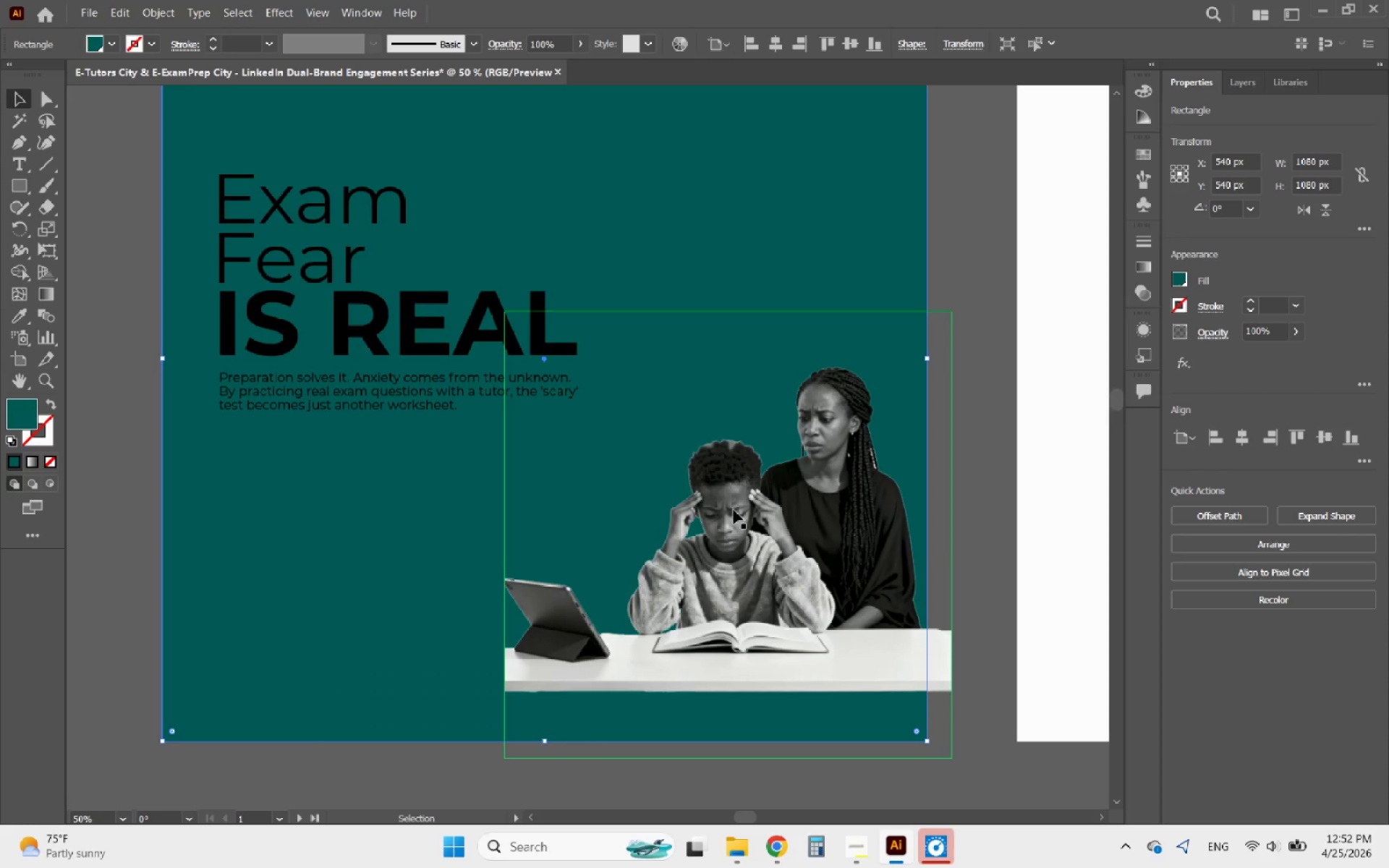 
hold_key(key=AltLeft, duration=0.44)
scroll: coordinate [724, 516], scroll_direction: down, amount: 2.0
 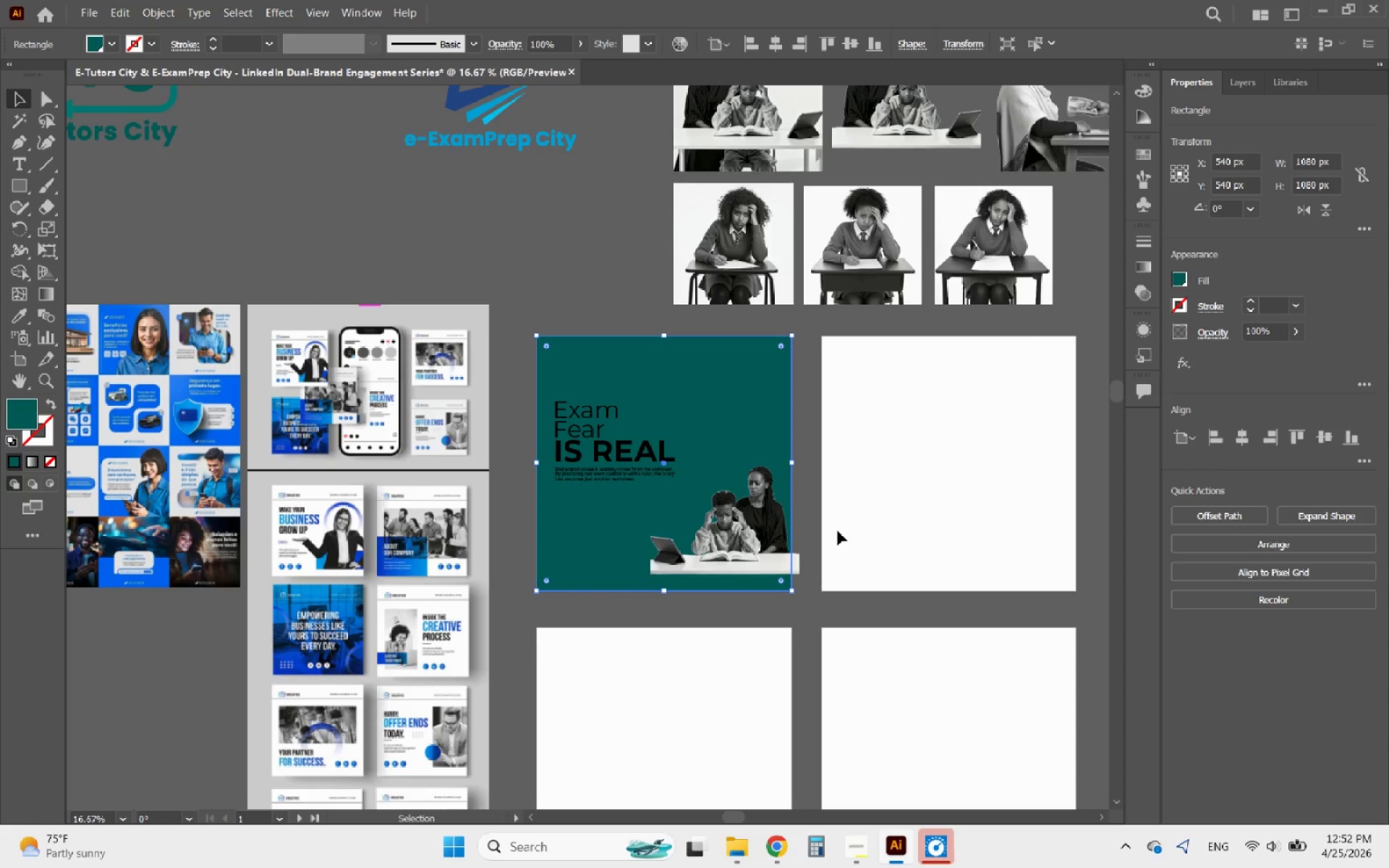 
left_click([840, 531])
 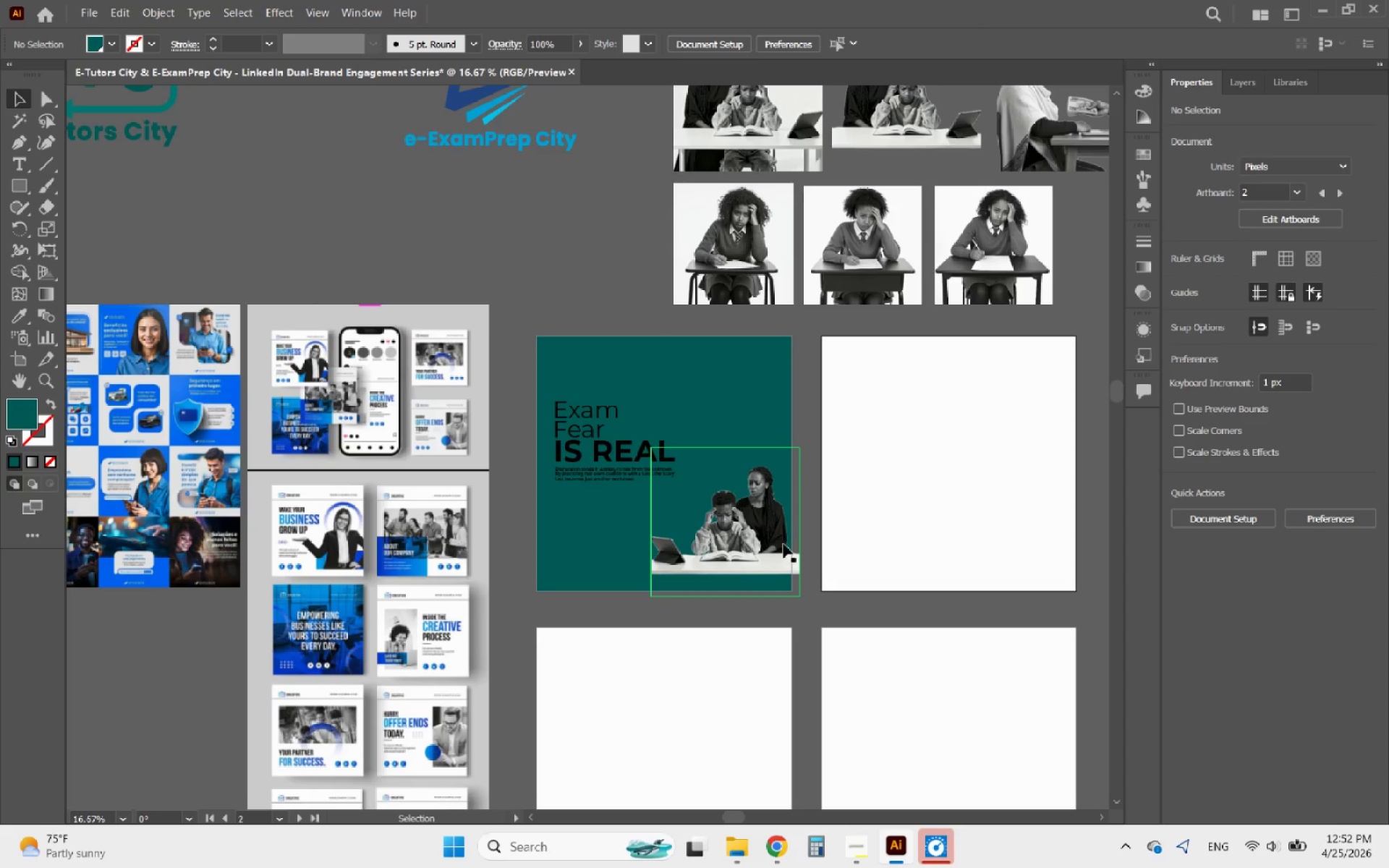 
hold_key(key=AltLeft, duration=0.48)
 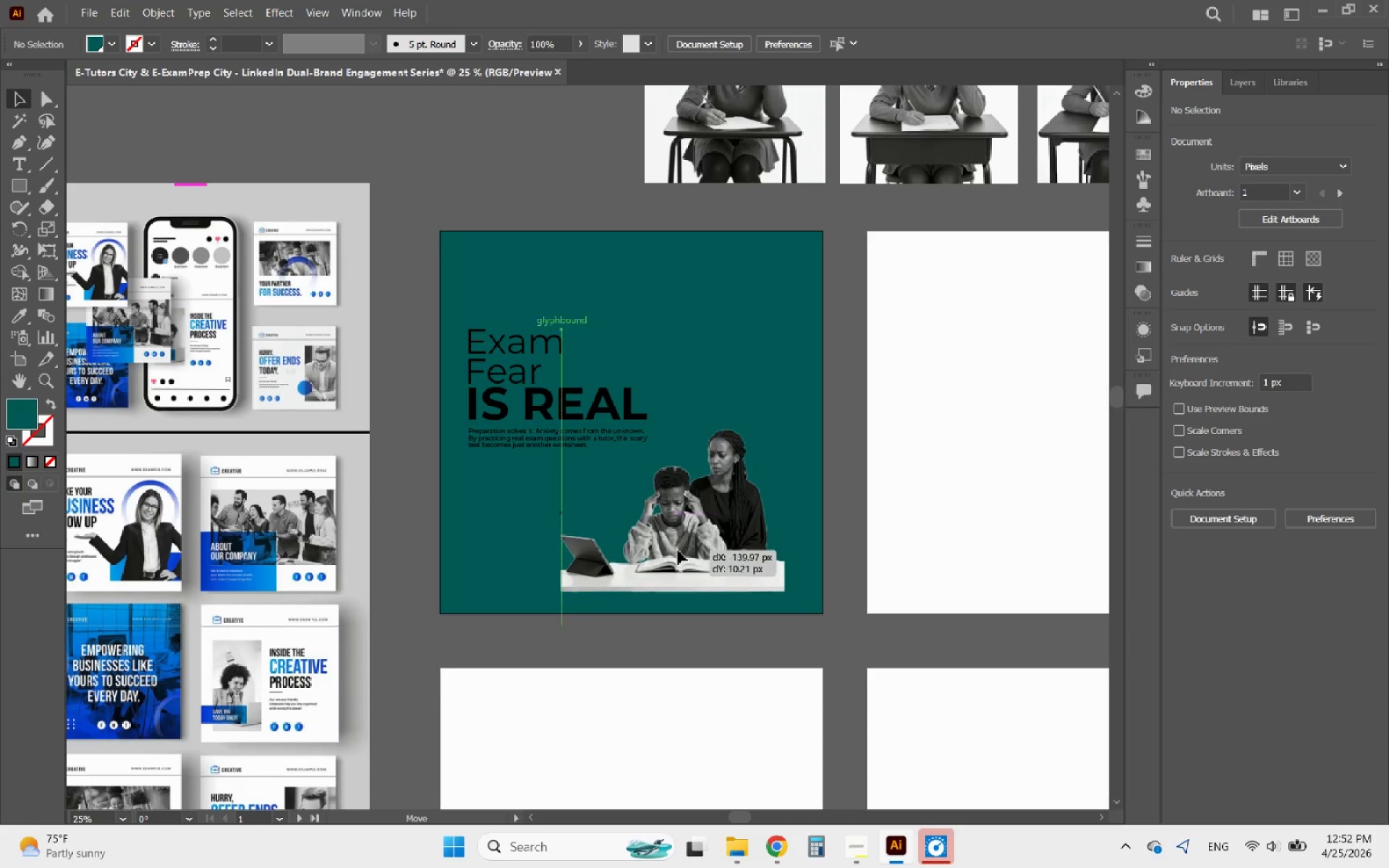 
left_click_drag(start_coordinate=[730, 546], to_coordinate=[661, 562])
 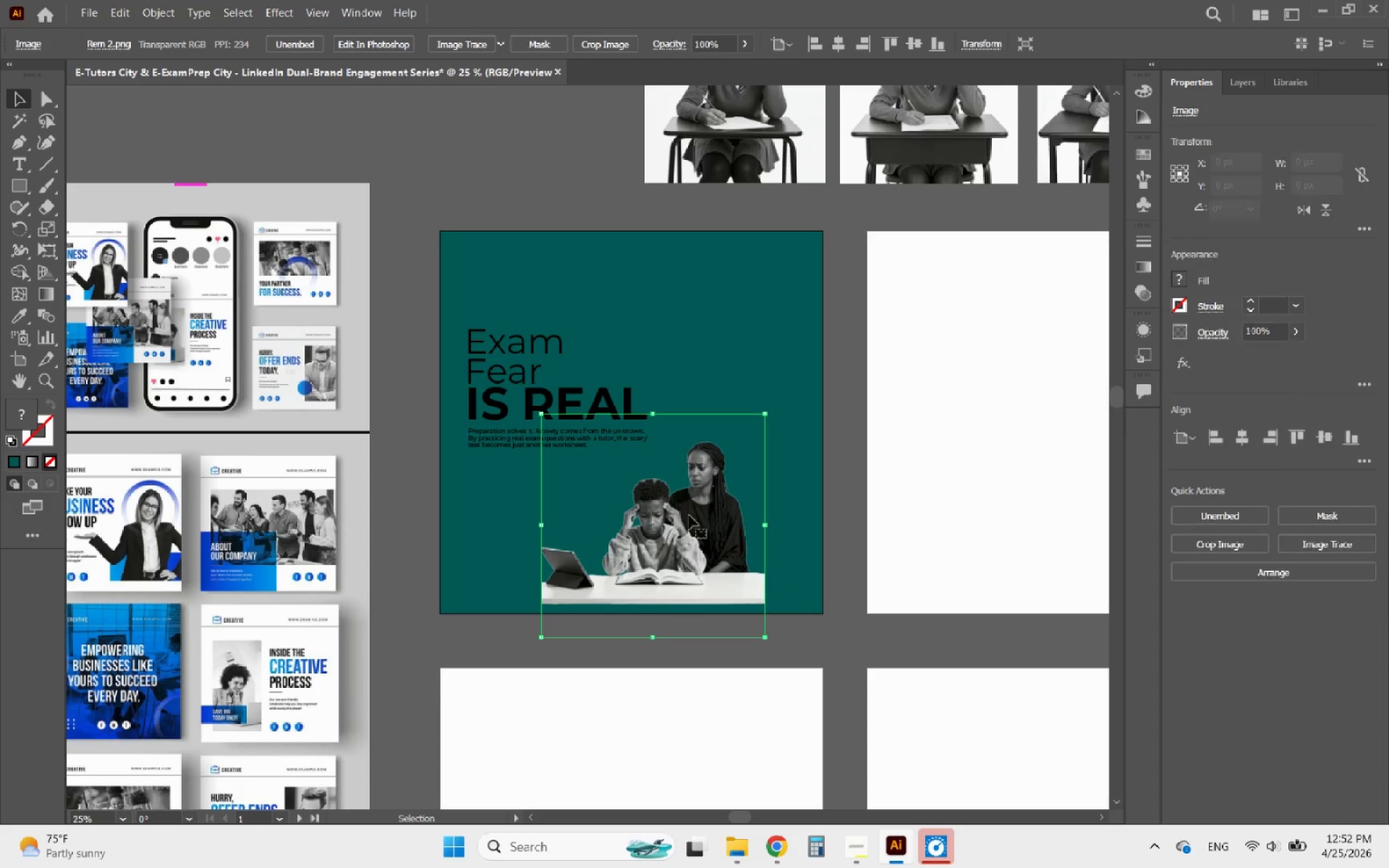 
scroll: coordinate [730, 546], scroll_direction: up, amount: 1.0
 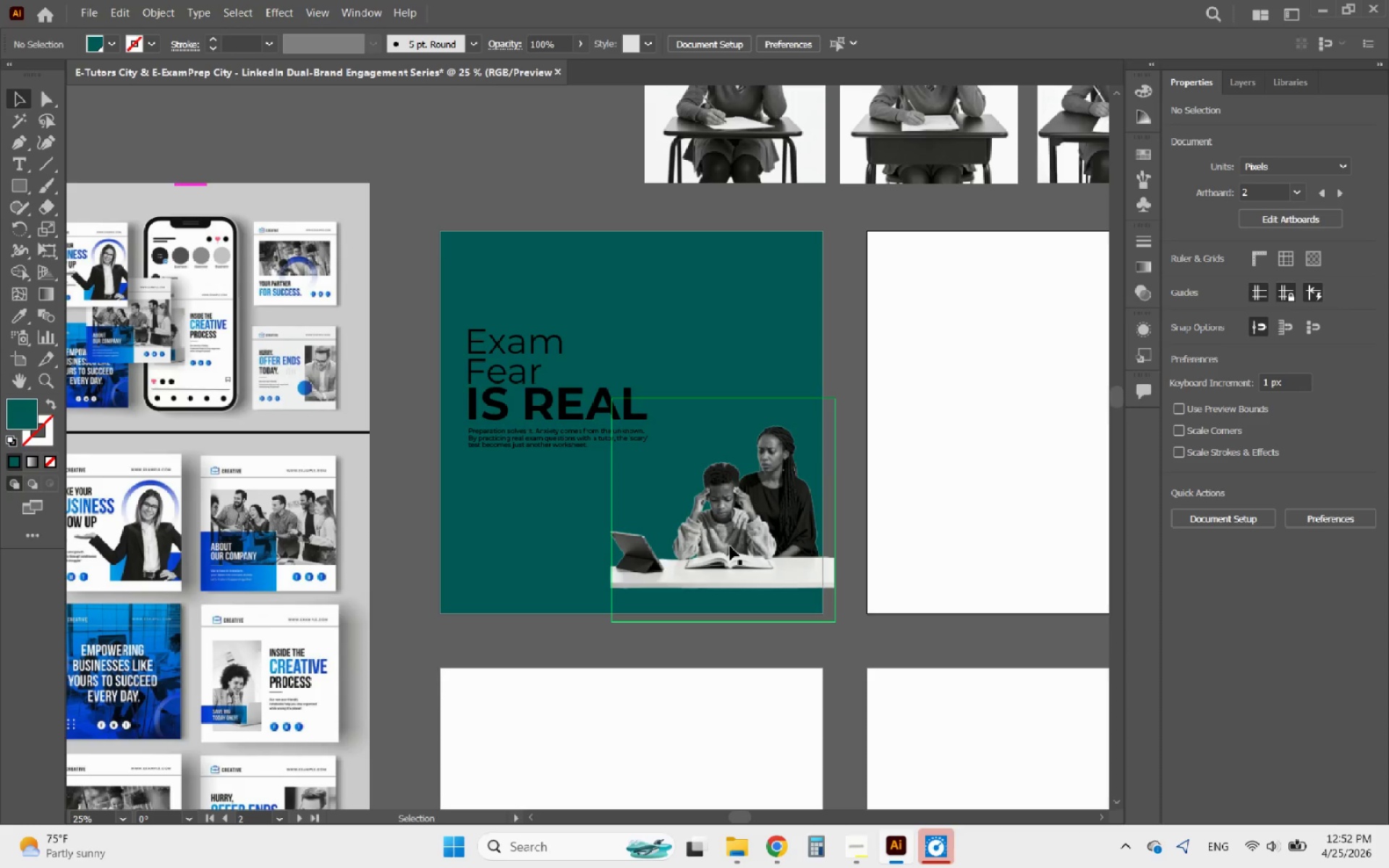 
hold_key(key=ShiftLeft, duration=1.47)
left_click_drag(start_coordinate=[765, 409], to_coordinate=[815, 359])
 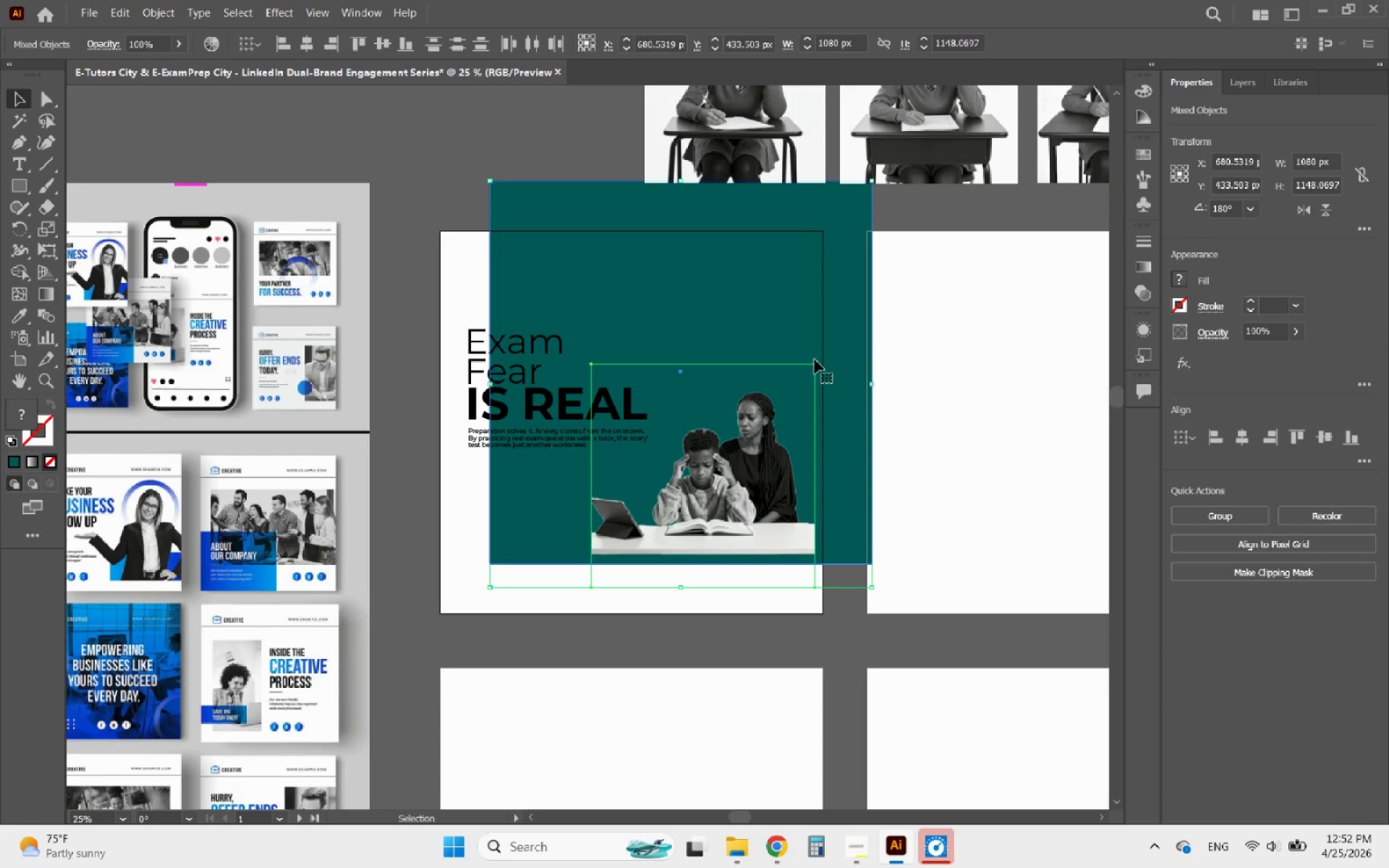 
key(Control+ControlLeft)
 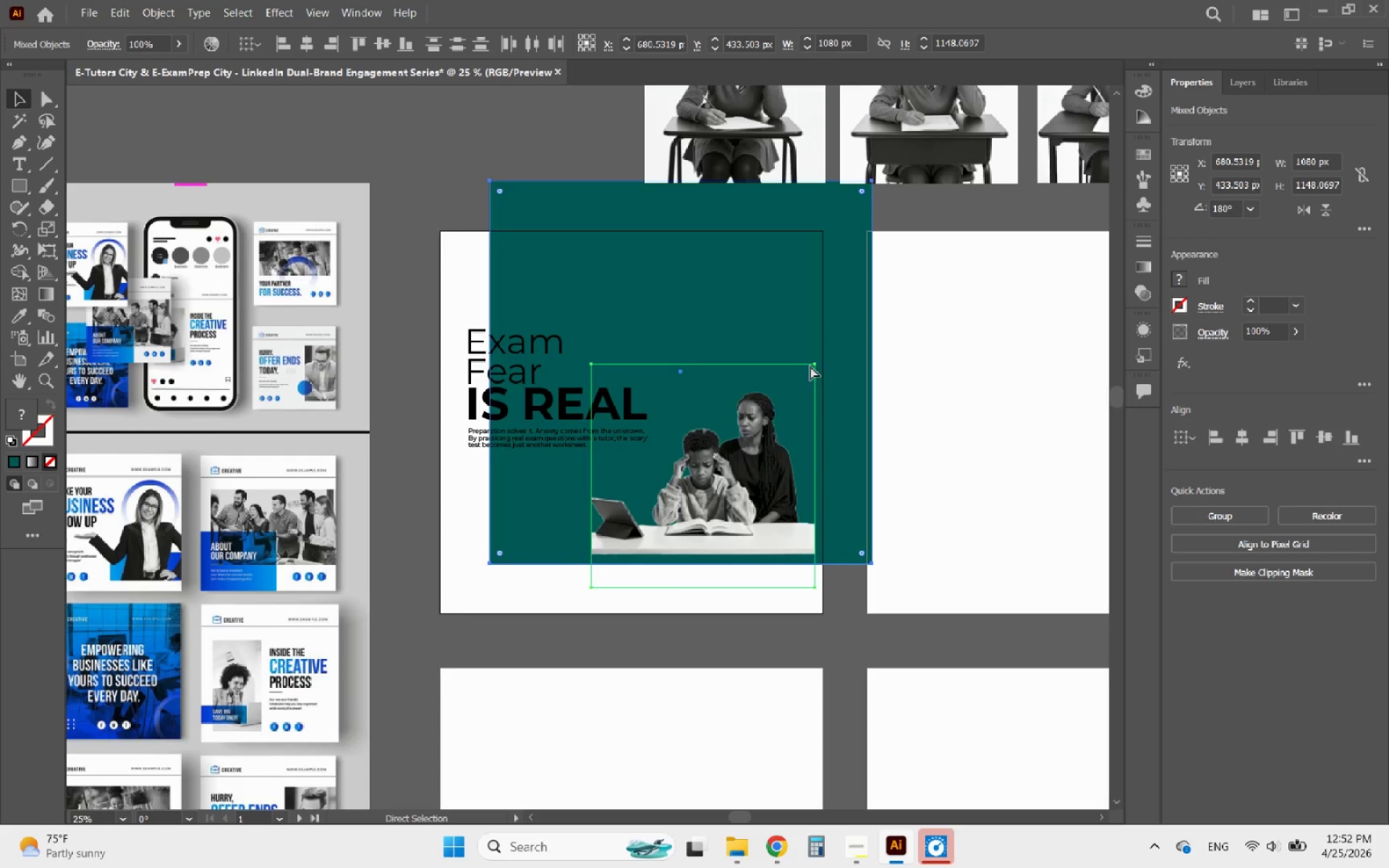 
key(Control+Z)
 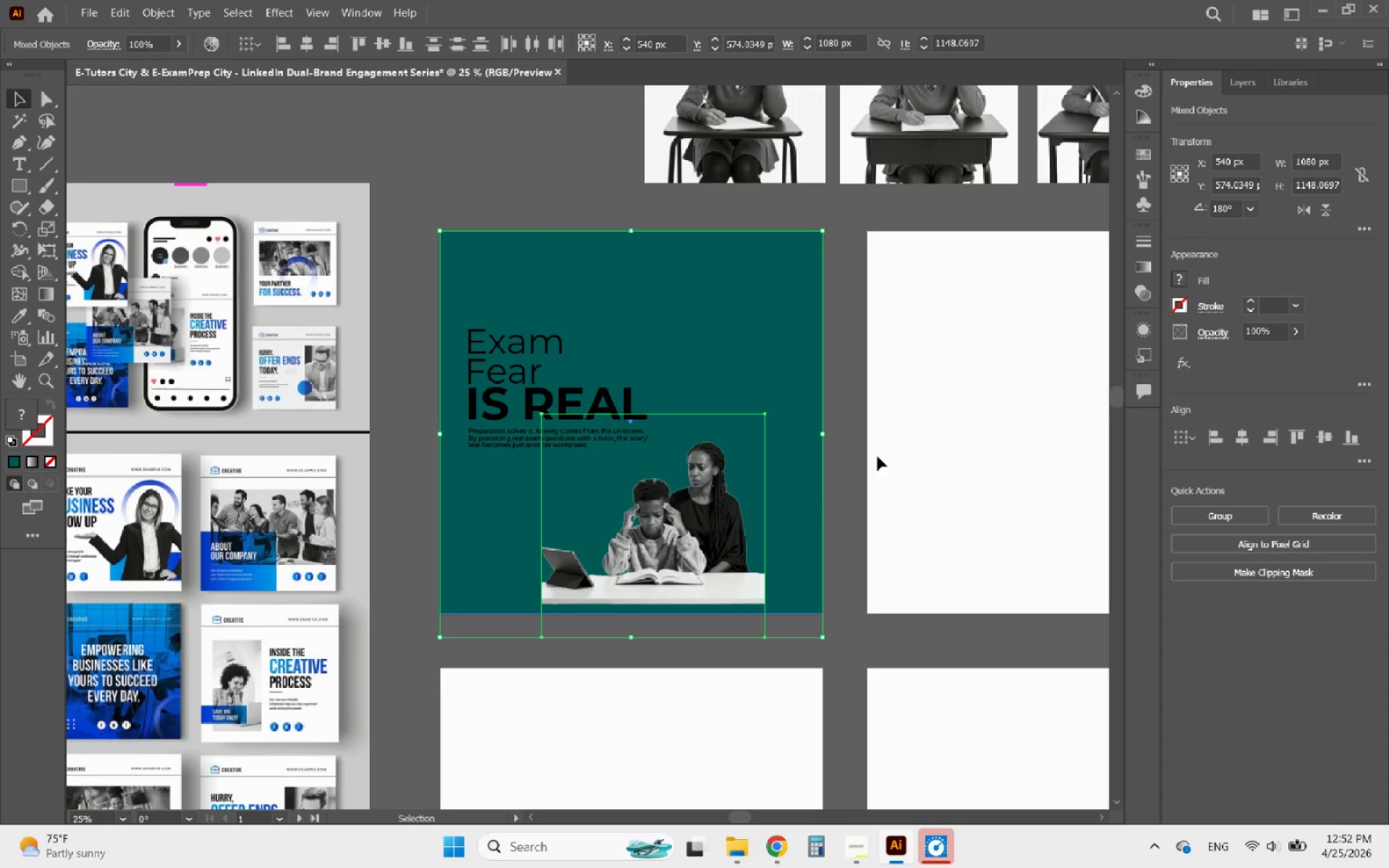 
left_click([890, 449])
 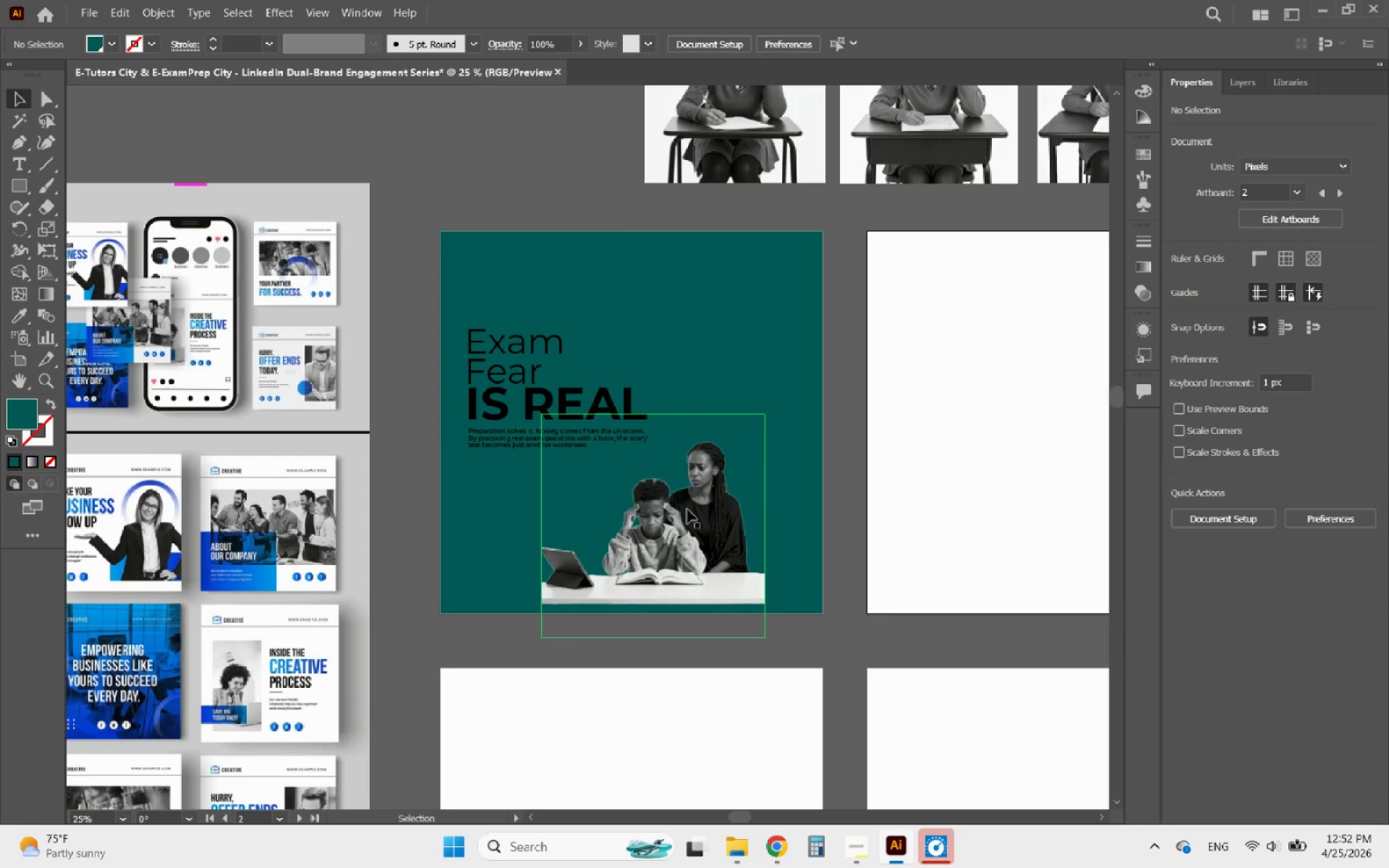 
left_click([687, 509])
 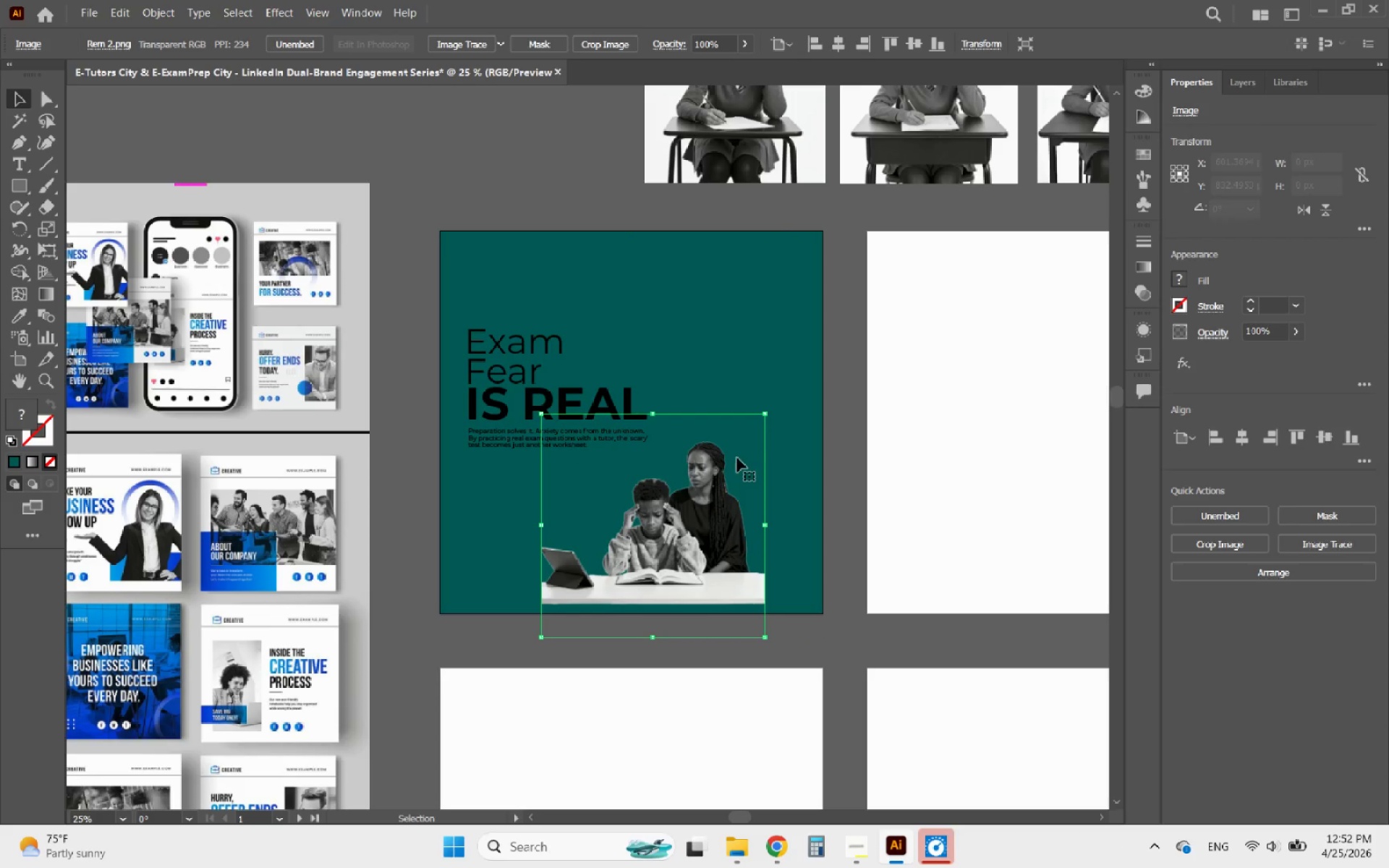 
hold_key(key=ShiftLeft, duration=2.58)
left_click_drag(start_coordinate=[764, 414], to_coordinate=[928, 254])
 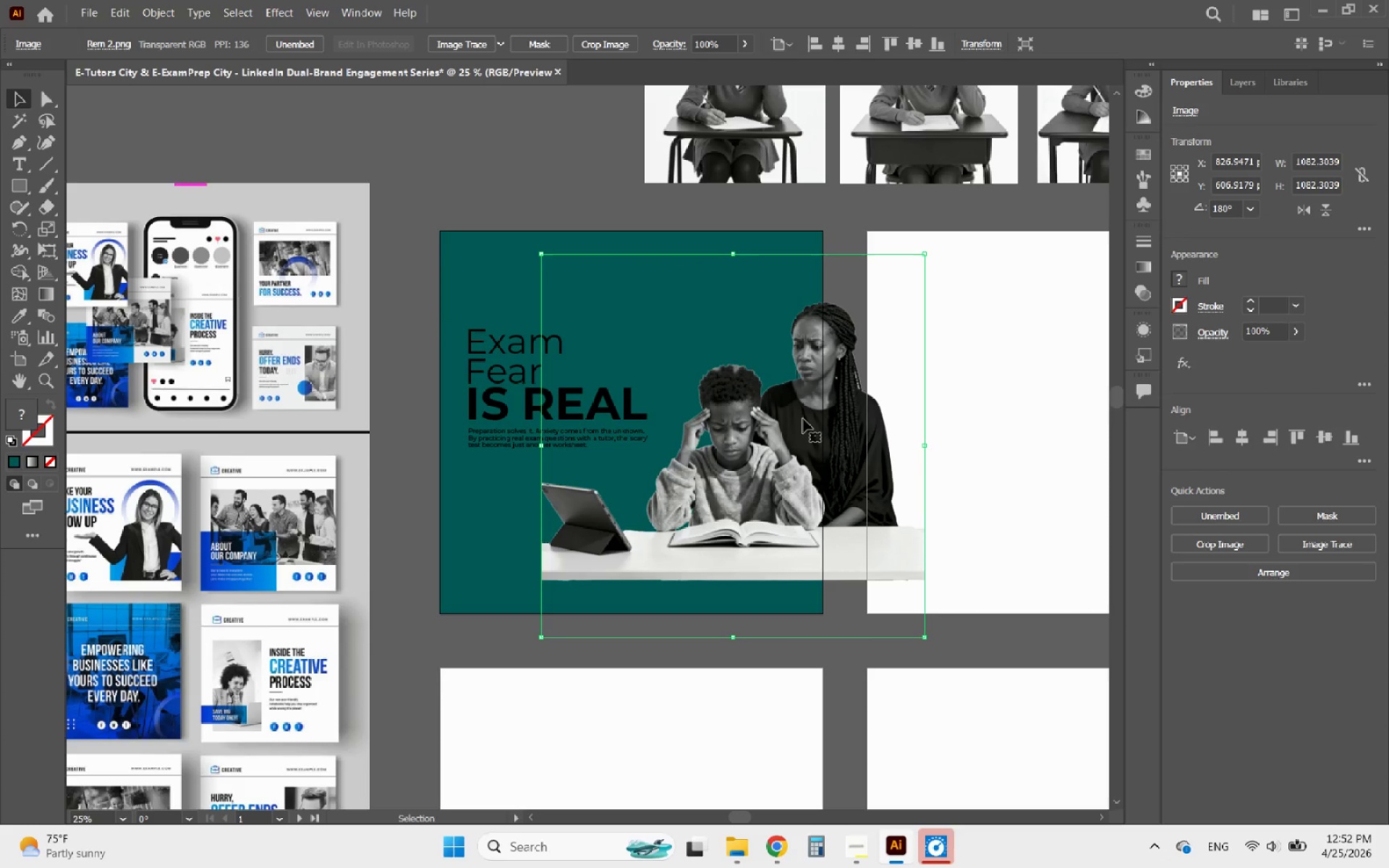 
left_click_drag(start_coordinate=[799, 422], to_coordinate=[699, 465])
 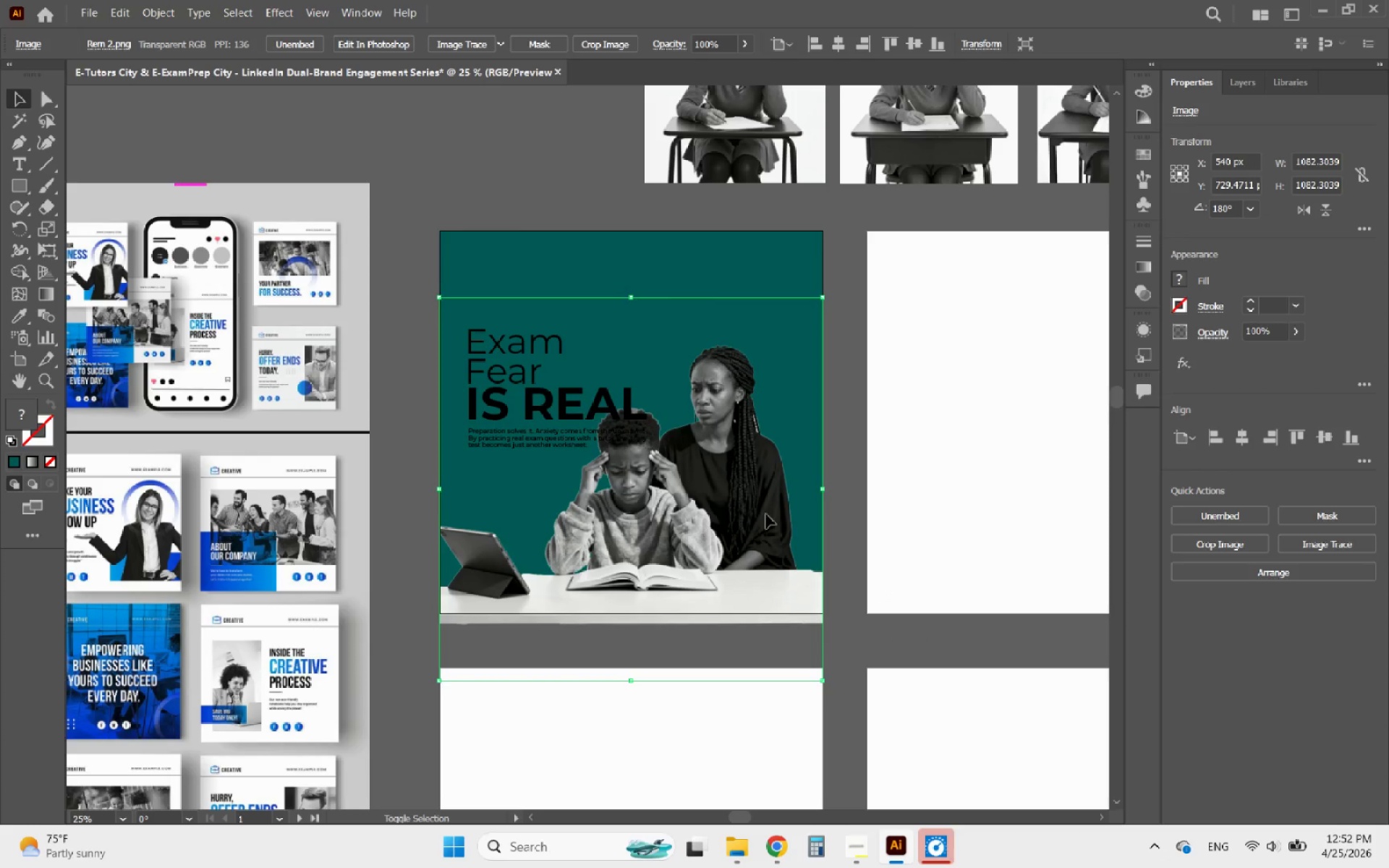 
hold_key(key=ShiftLeft, duration=3.3)
left_click_drag(start_coordinate=[823, 488], to_coordinate=[858, 485])
 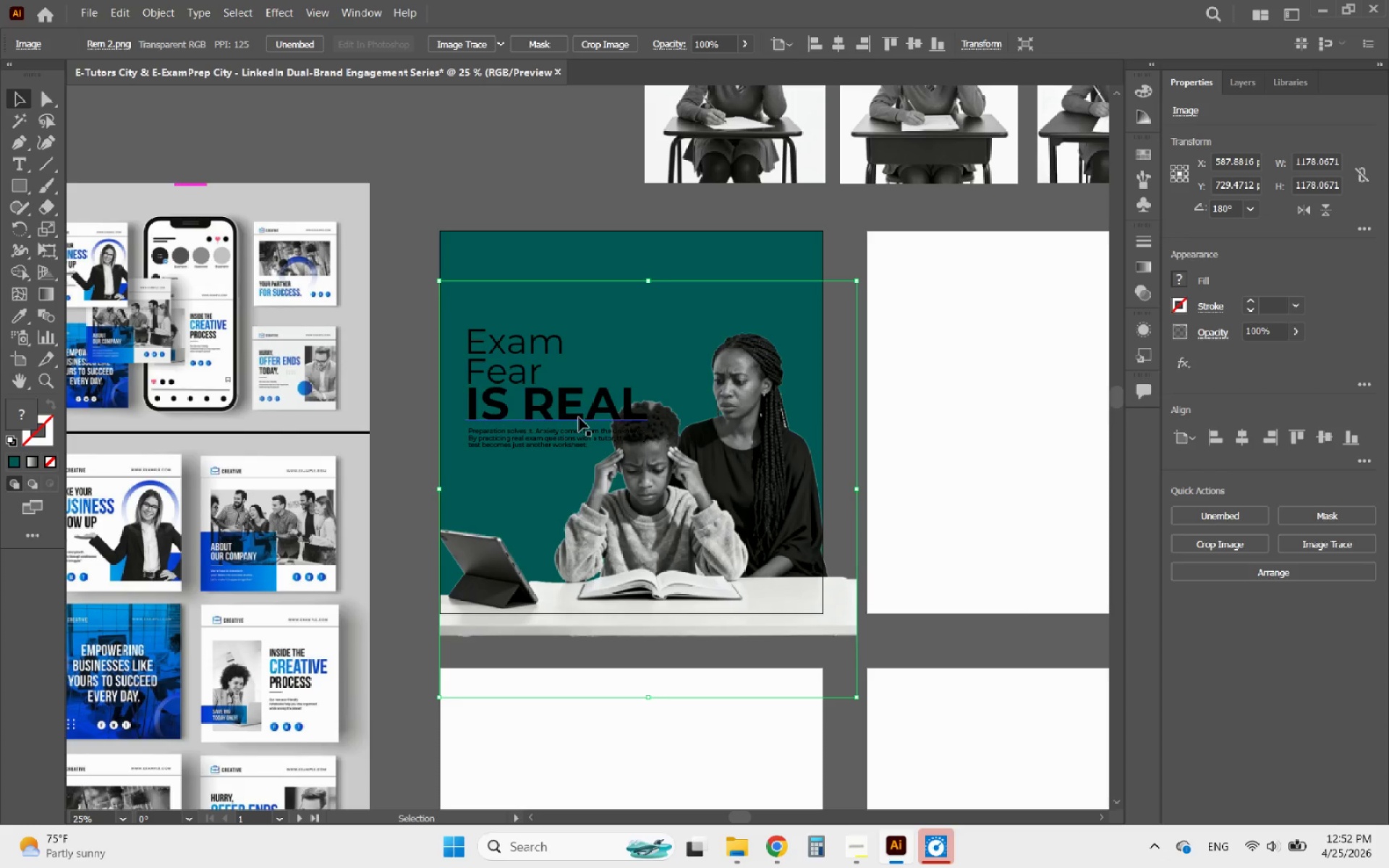 
wait(6.38)
 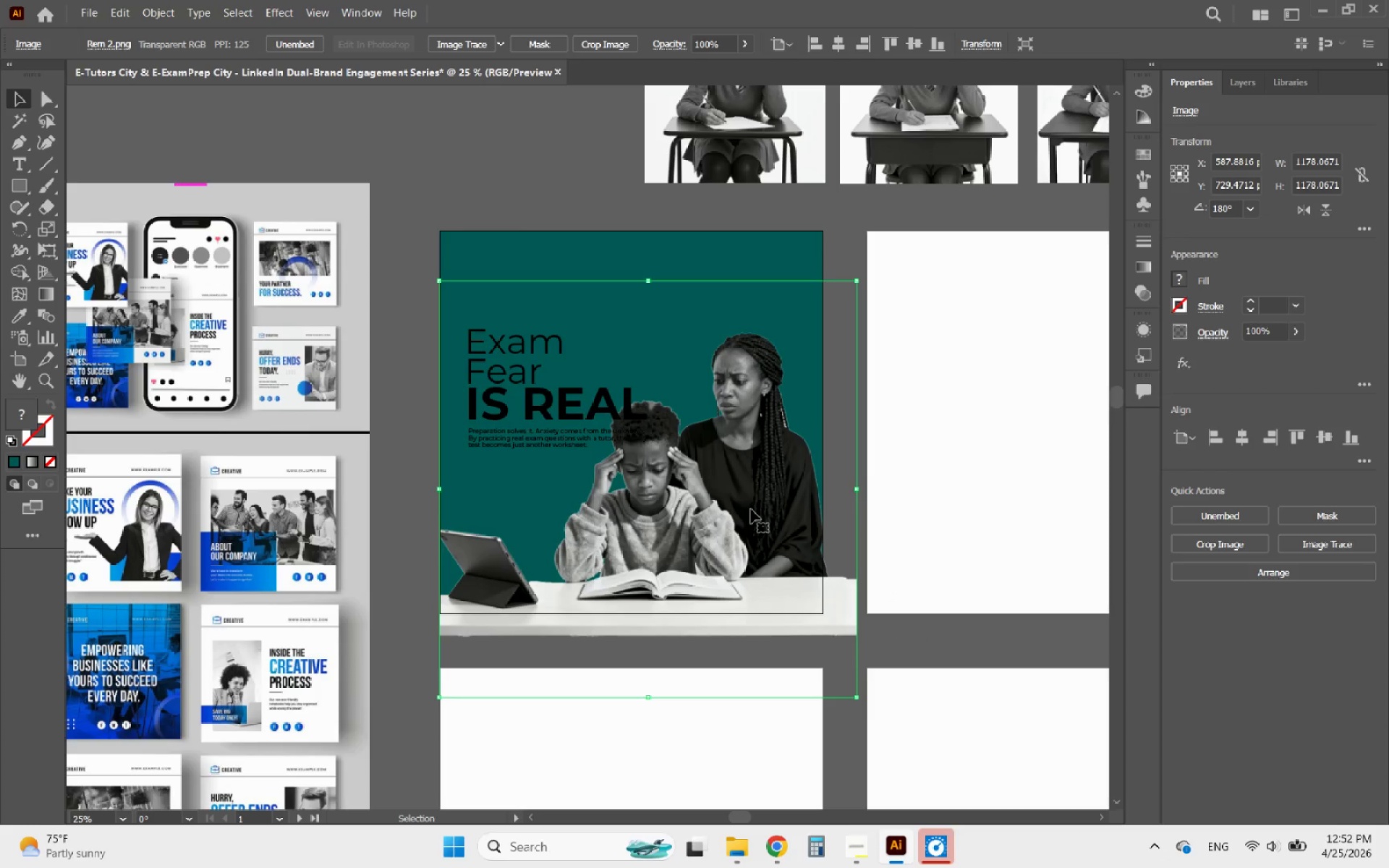 
left_click([693, 527])
 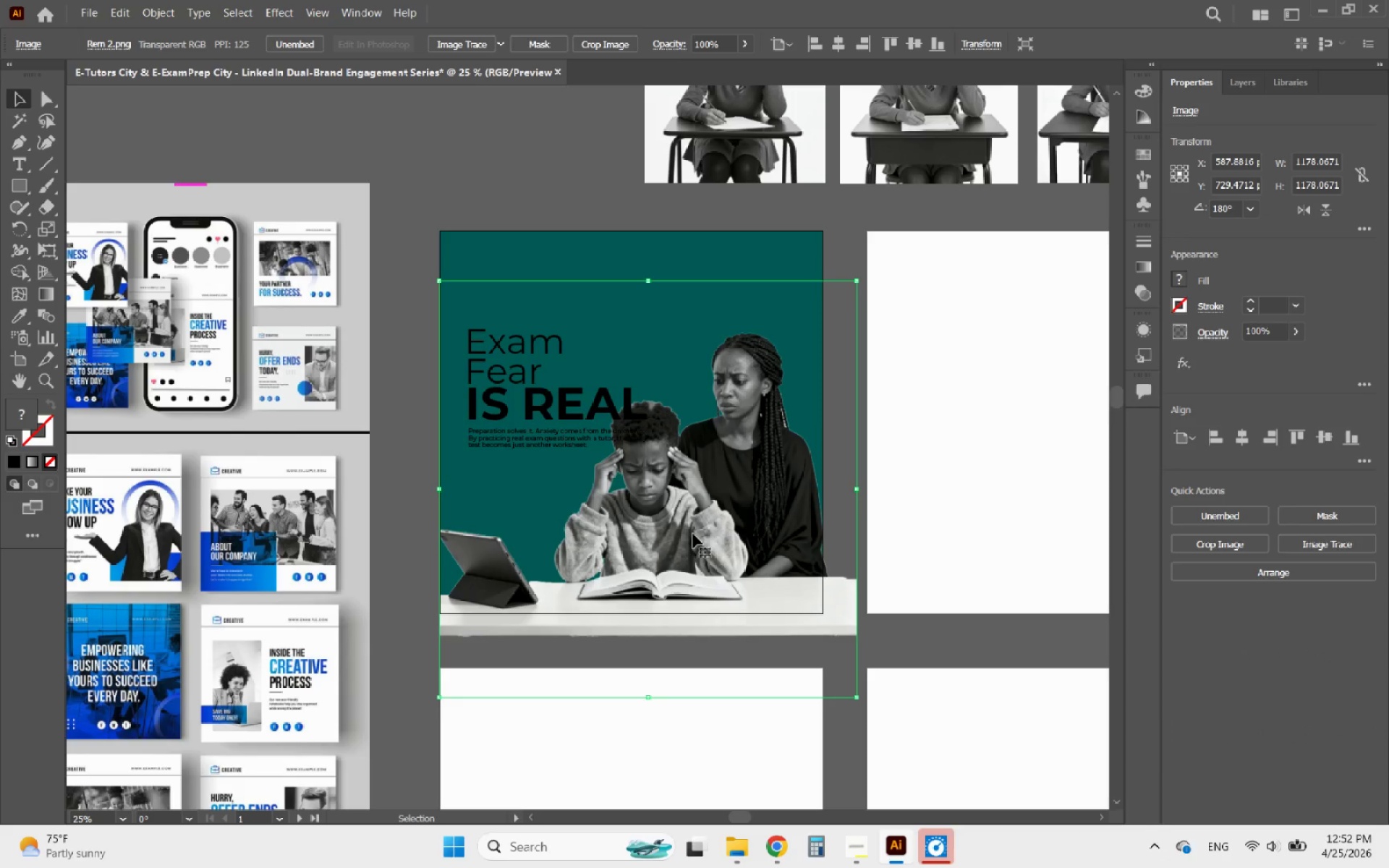 
left_click_drag(start_coordinate=[693, 534], to_coordinate=[692, 523])
 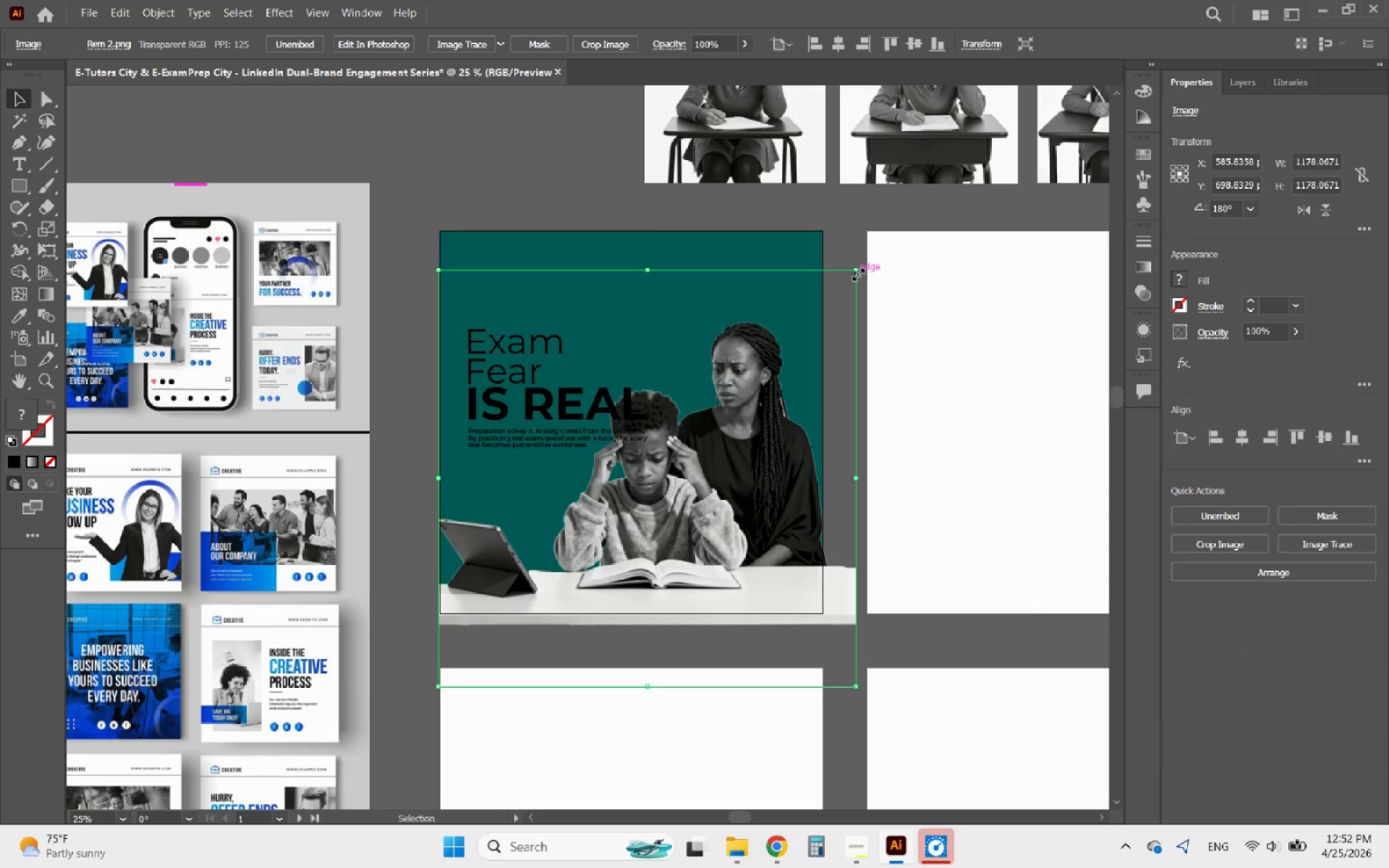 
hold_key(key=ShiftLeft, duration=4.12)
left_click_drag(start_coordinate=[857, 273], to_coordinate=[919, 217])
 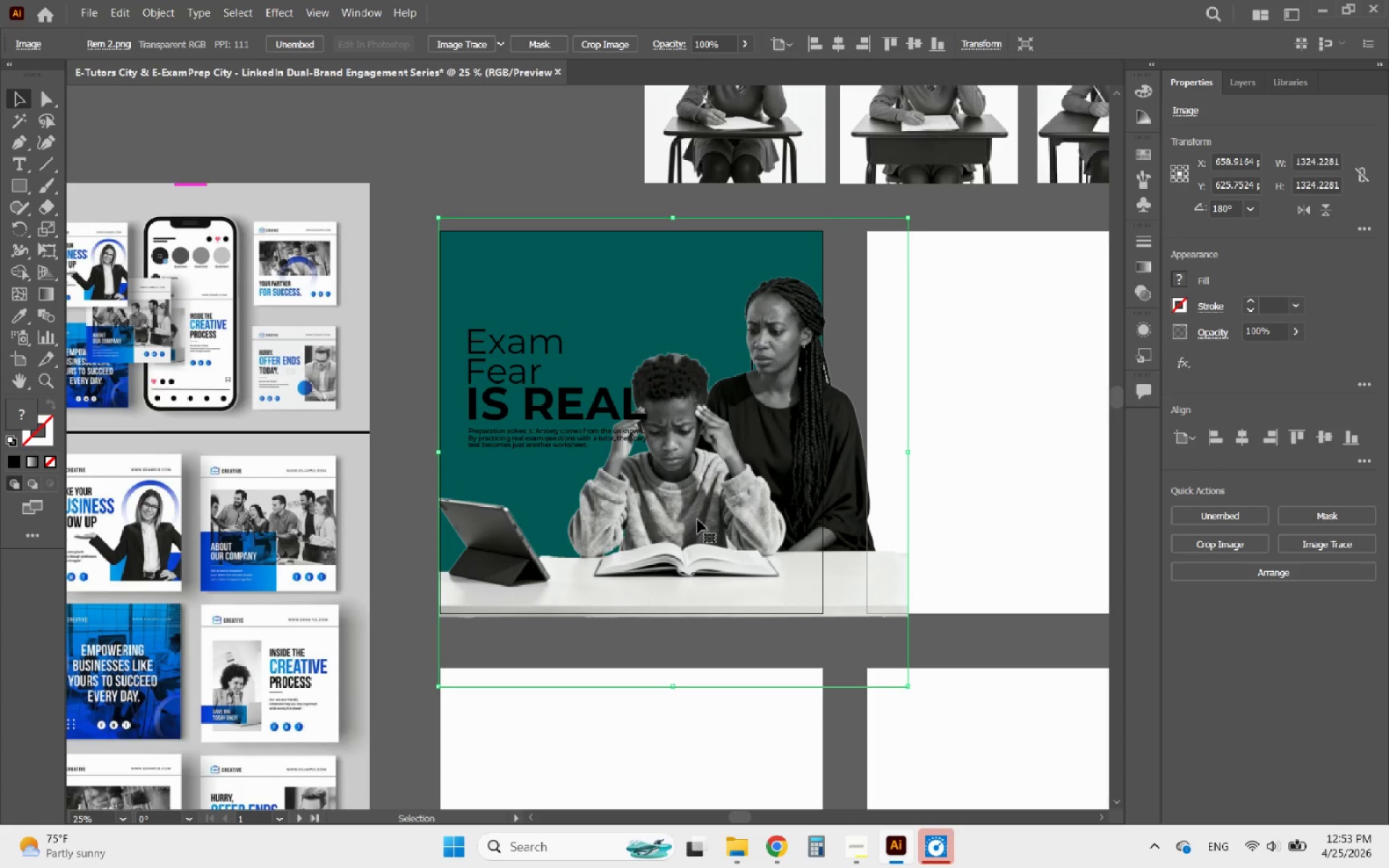 
hold_key(key=AltLeft, duration=1.8)
scroll: coordinate [731, 559], scroll_direction: down, amount: 2.0
 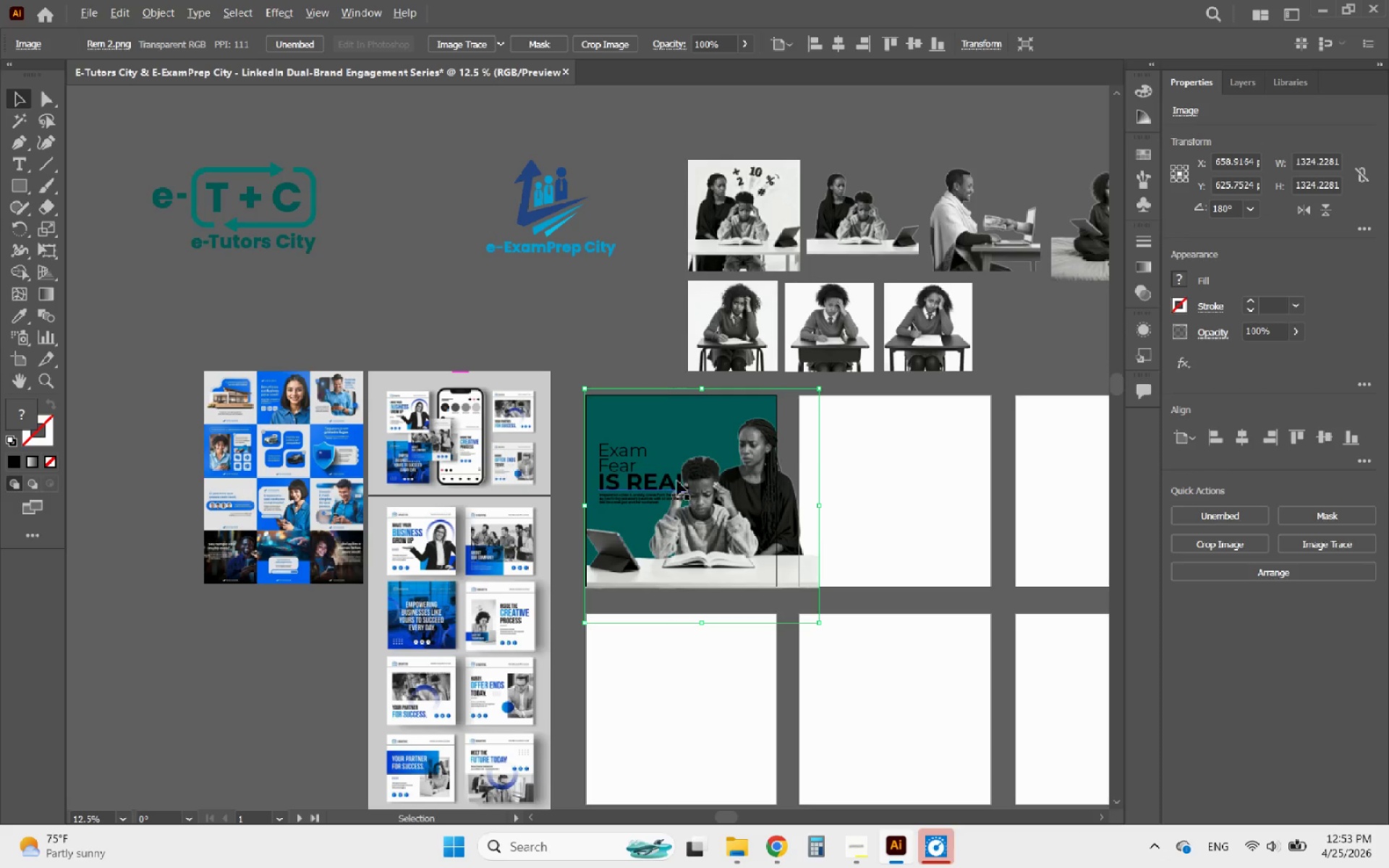 
scroll: coordinate [648, 463], scroll_direction: up, amount: 3.0
 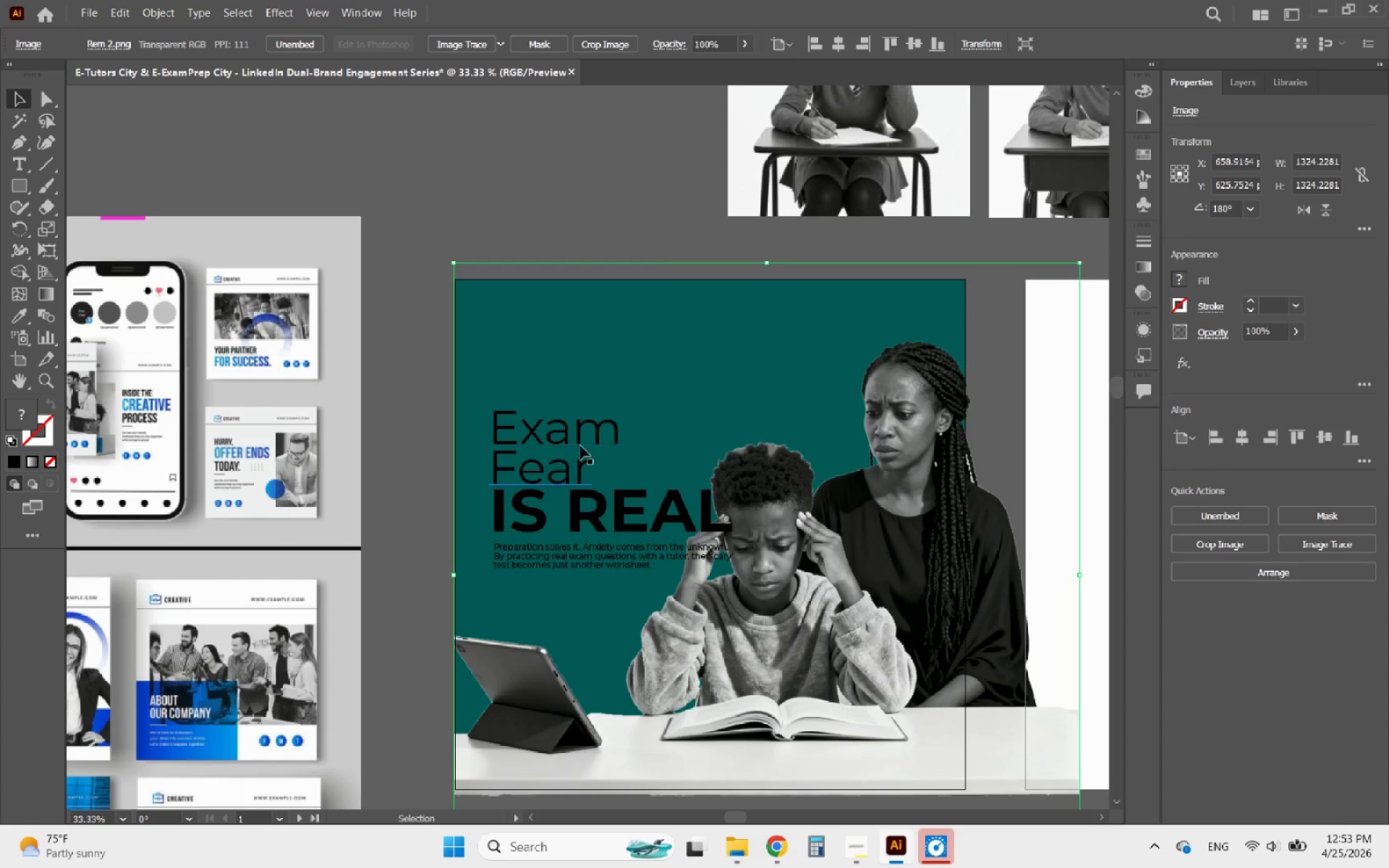 
left_click([572, 442])
 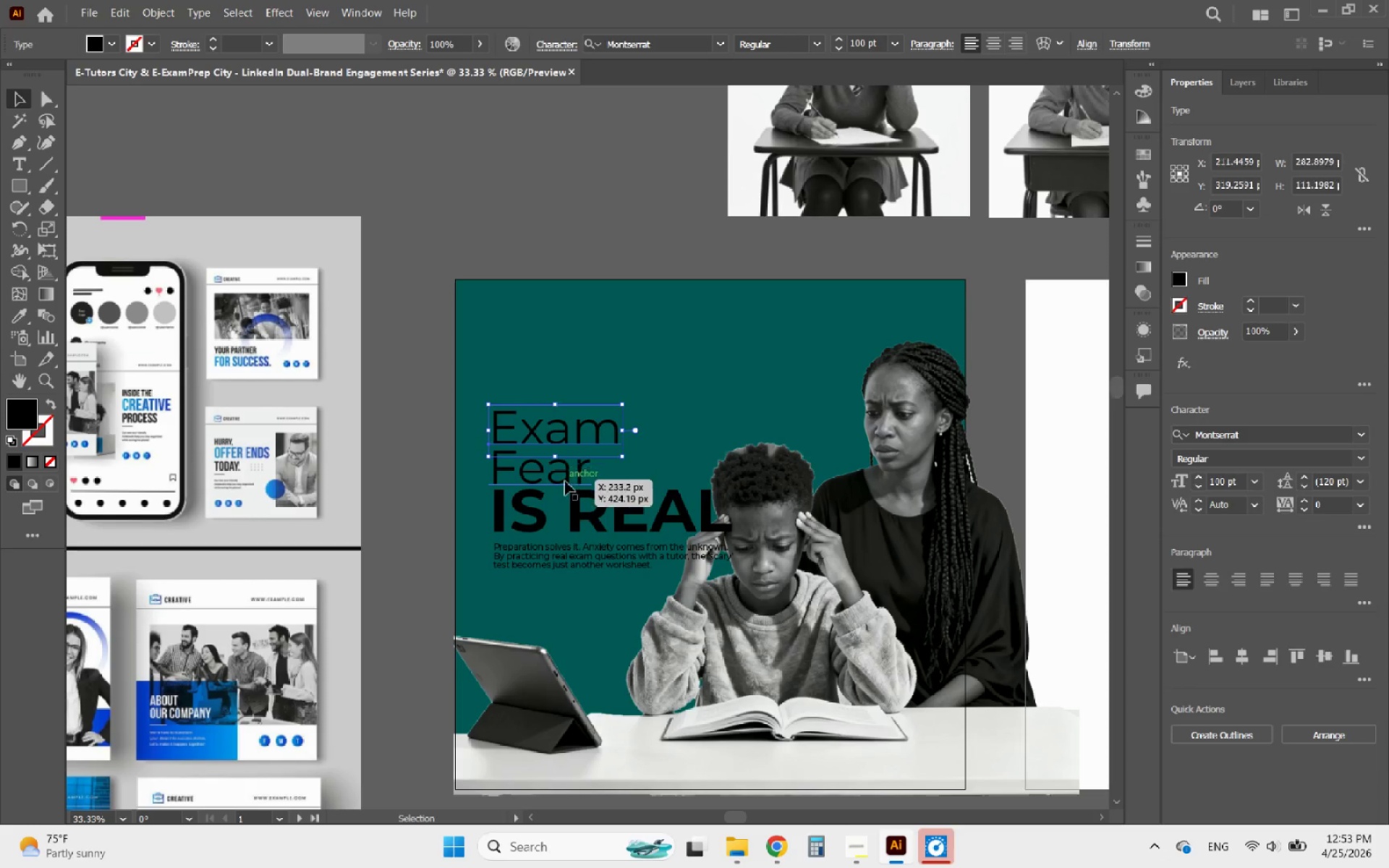 
hold_key(key=ShiftLeft, duration=1.73)
left_click([565, 481])
 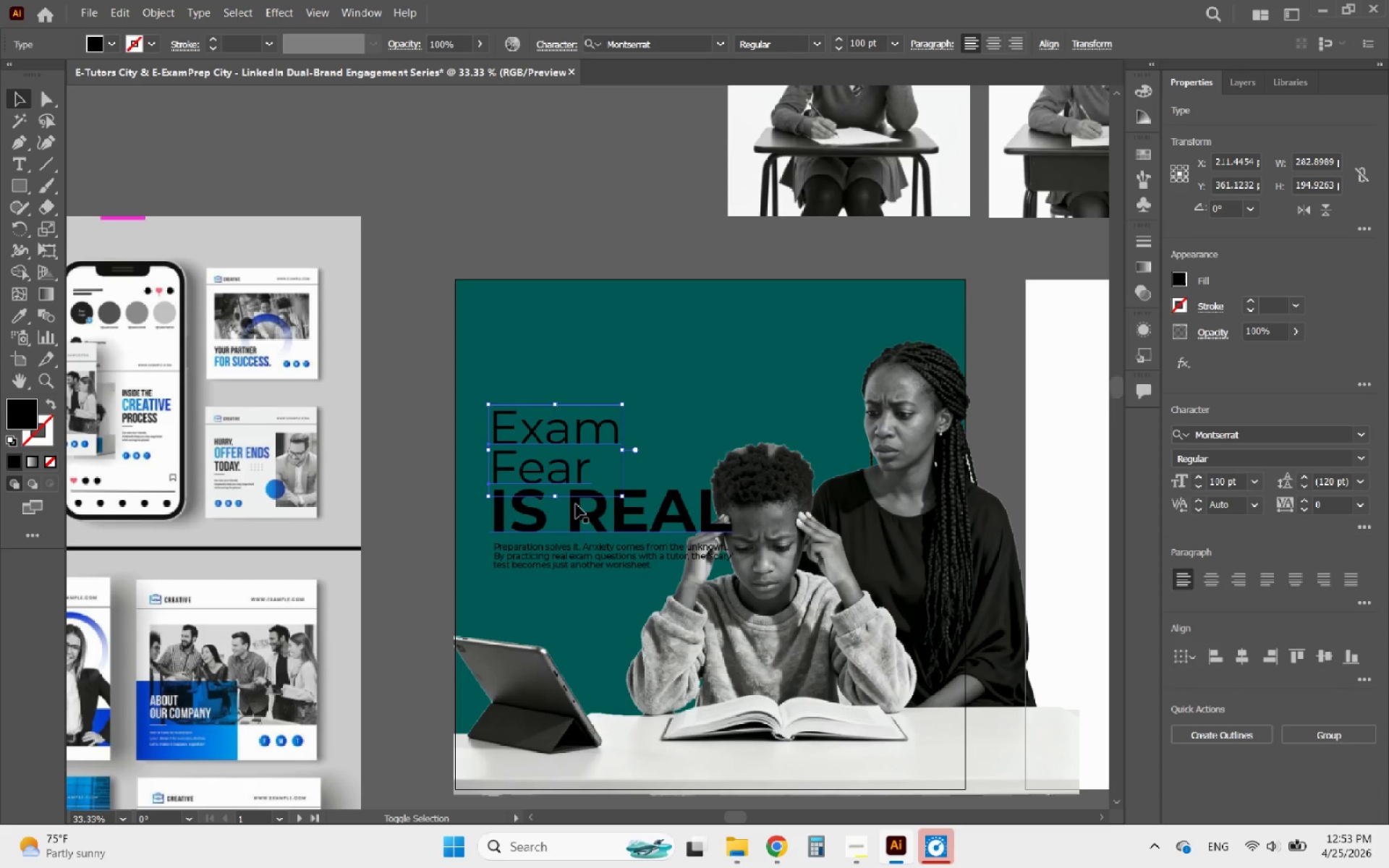 
left_click([576, 504])
 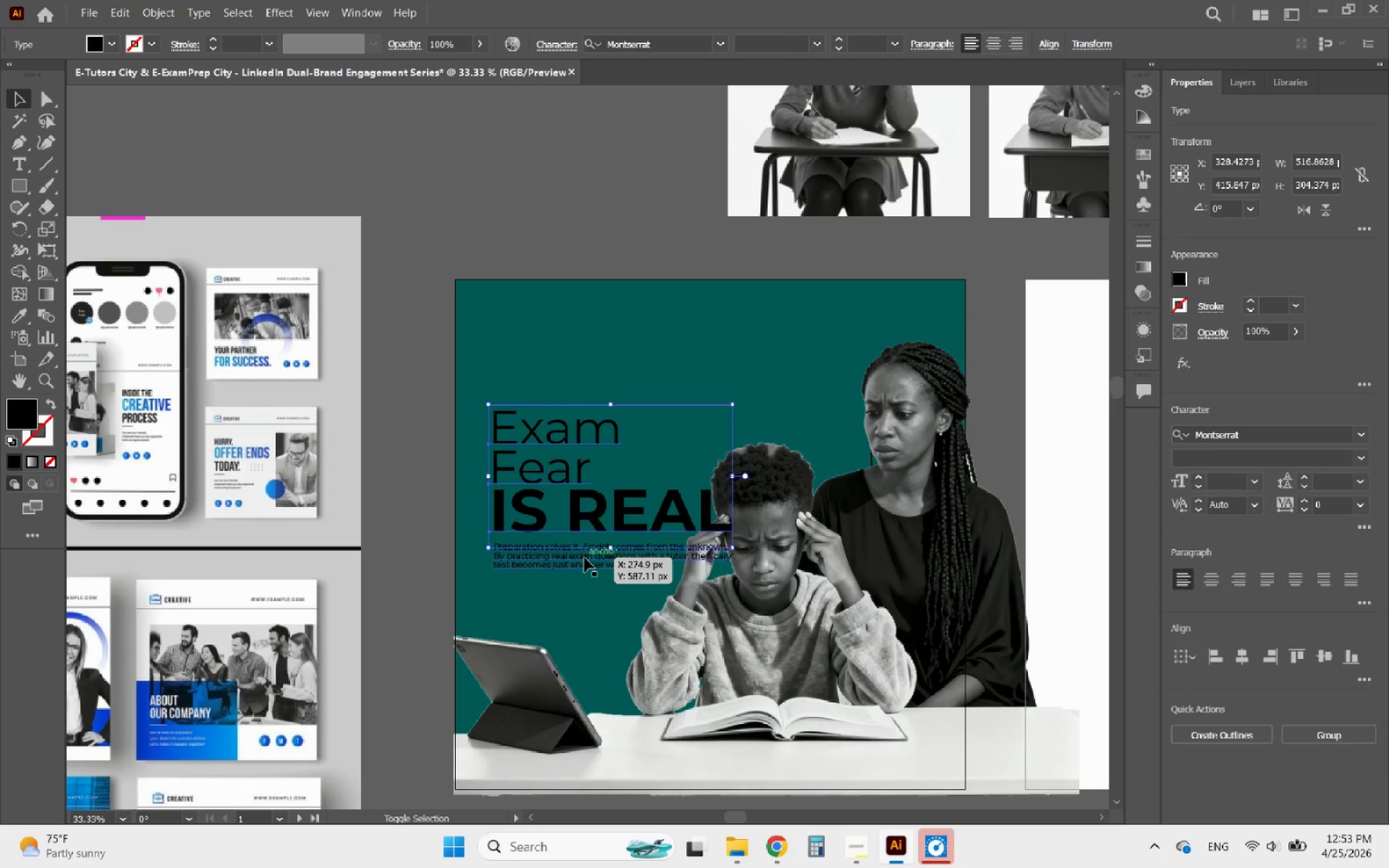 
left_click([585, 558])
 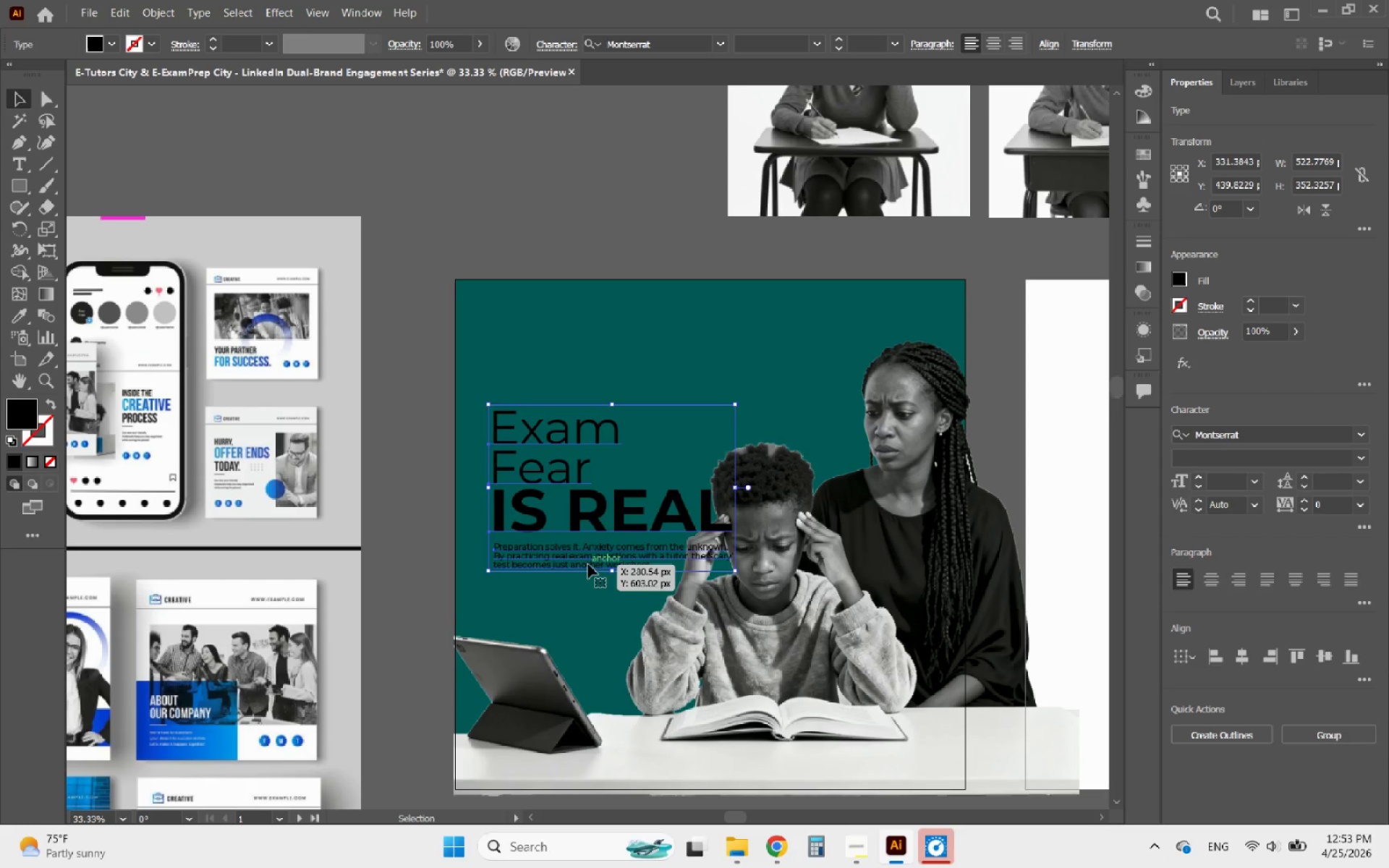 
left_click_drag(start_coordinate=[588, 564], to_coordinate=[579, 559])
 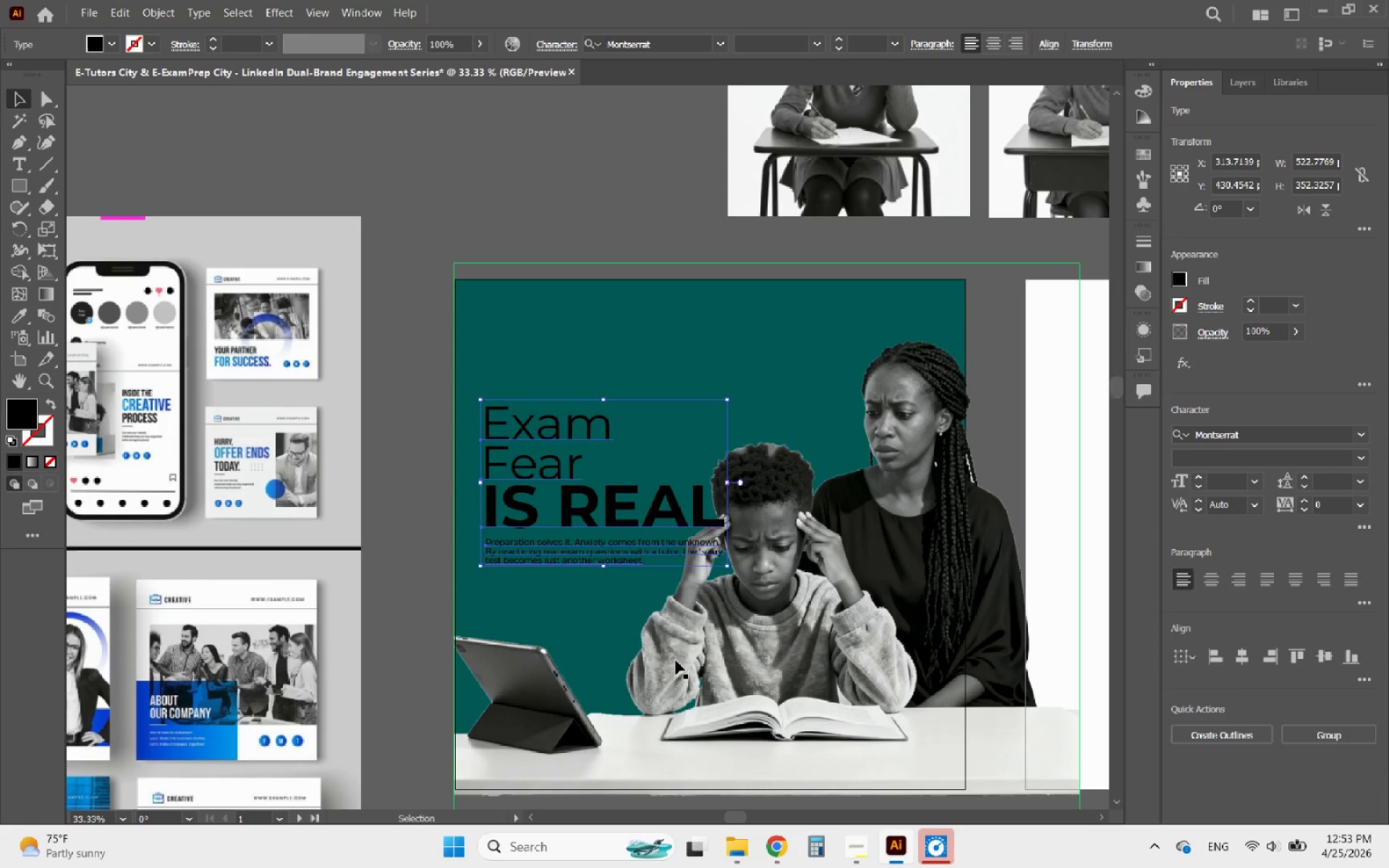 
left_click([676, 660])
 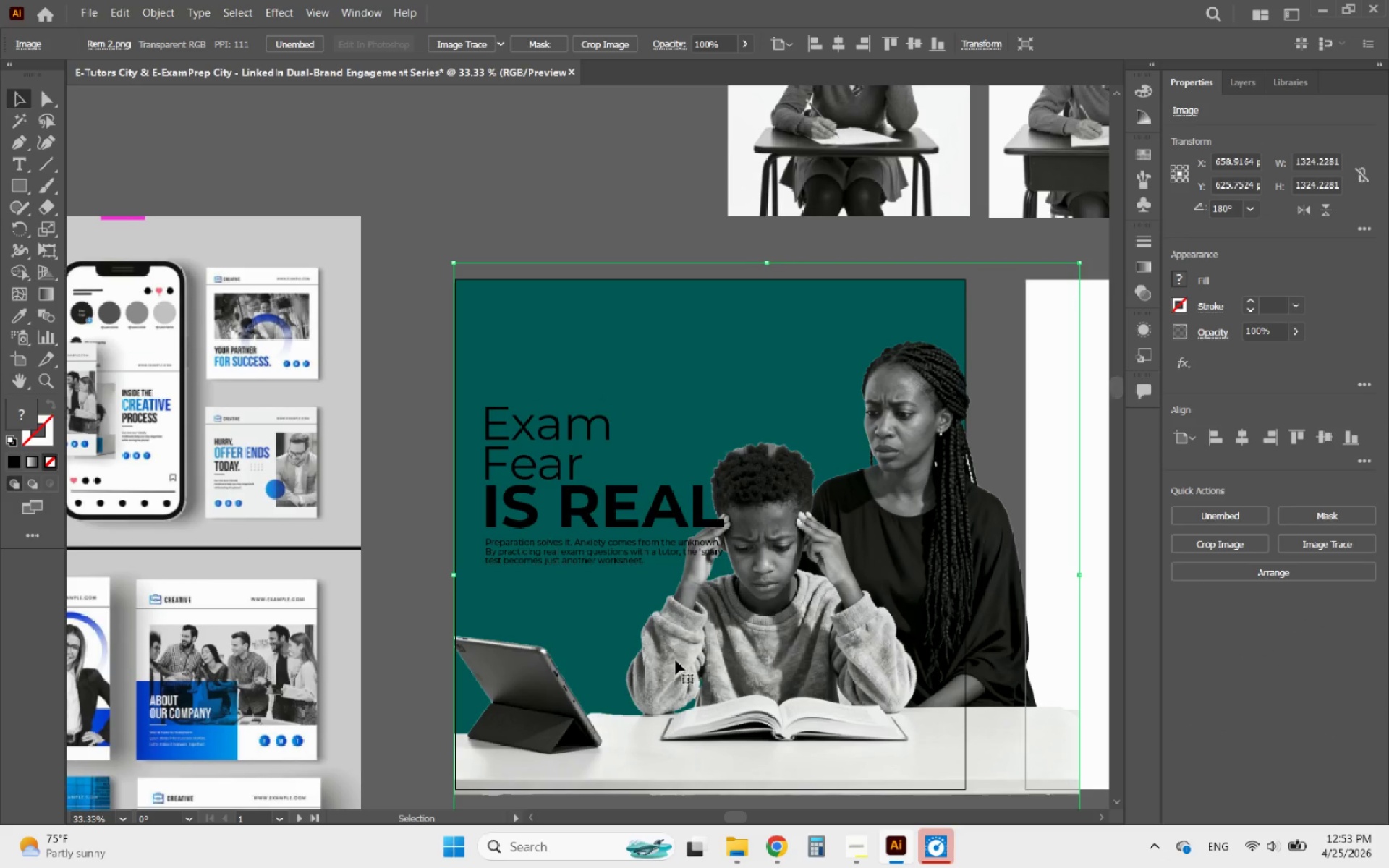 
hold_key(key=AltLeft, duration=1.91)
scroll: coordinate [543, 606], scroll_direction: down, amount: 1.0
 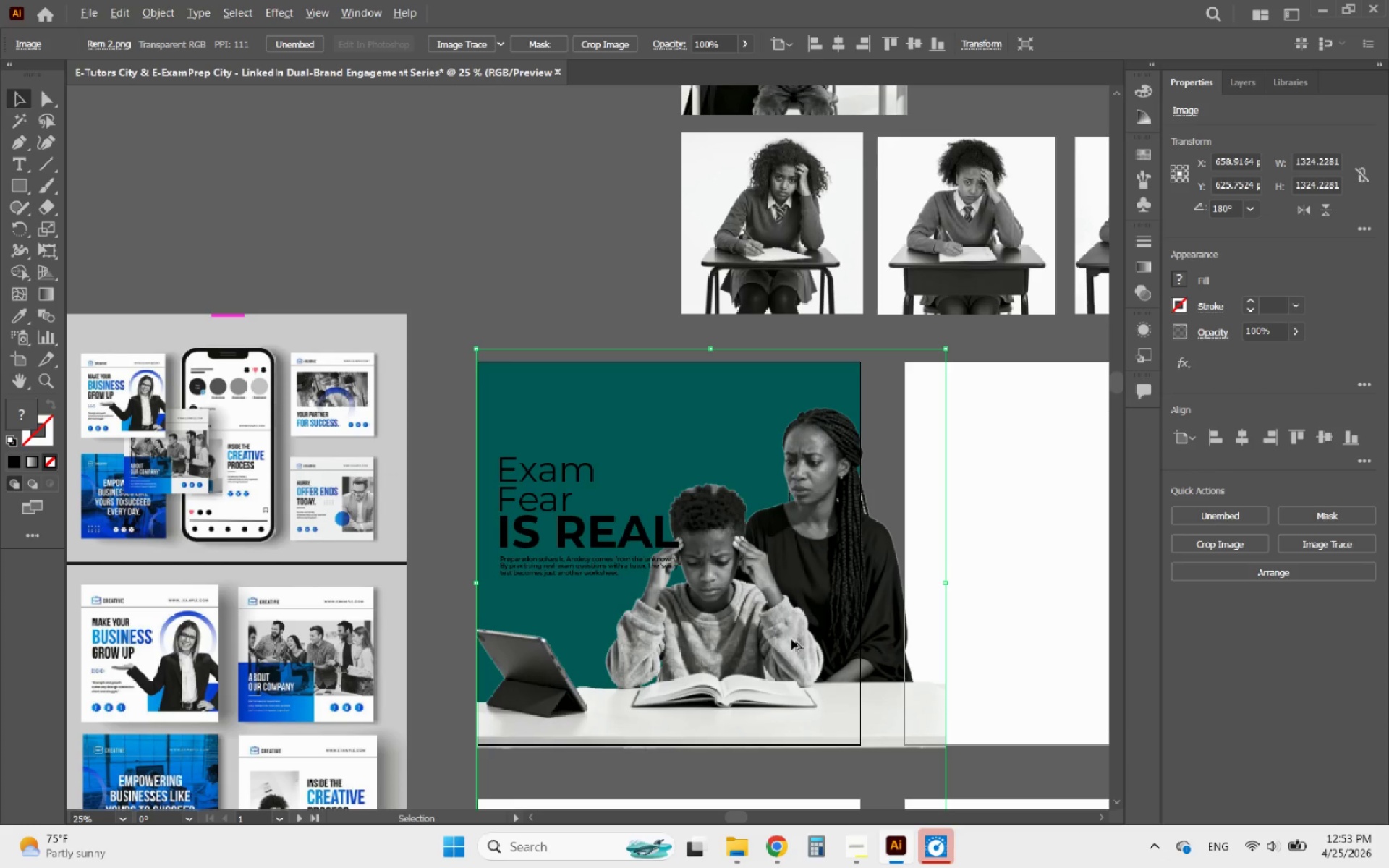 
scroll: coordinate [871, 647], scroll_direction: up, amount: 1.0
 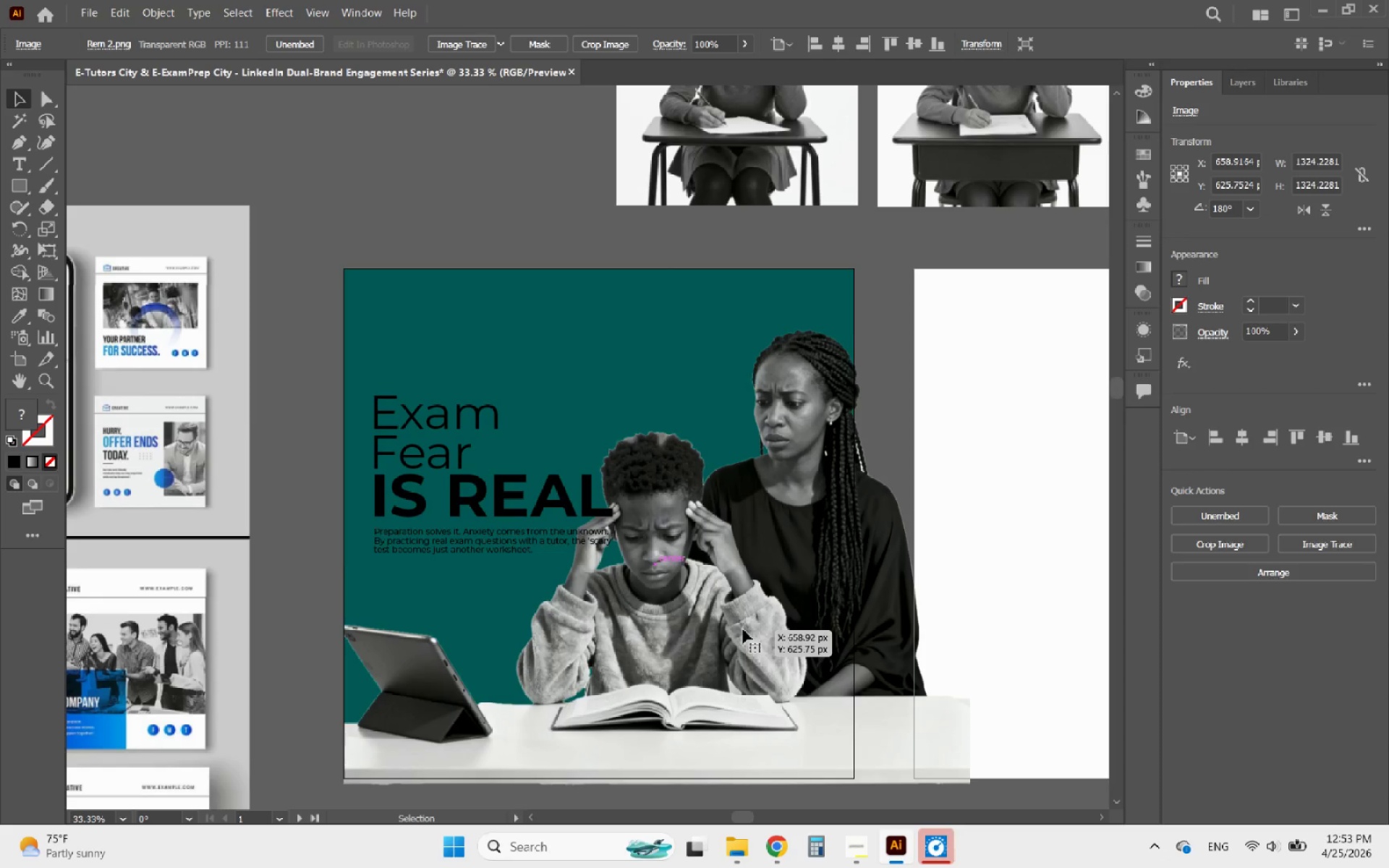 
hold_key(key=ShiftLeft, duration=1.28)
left_click_drag(start_coordinate=[968, 565], to_coordinate=[920, 571])
 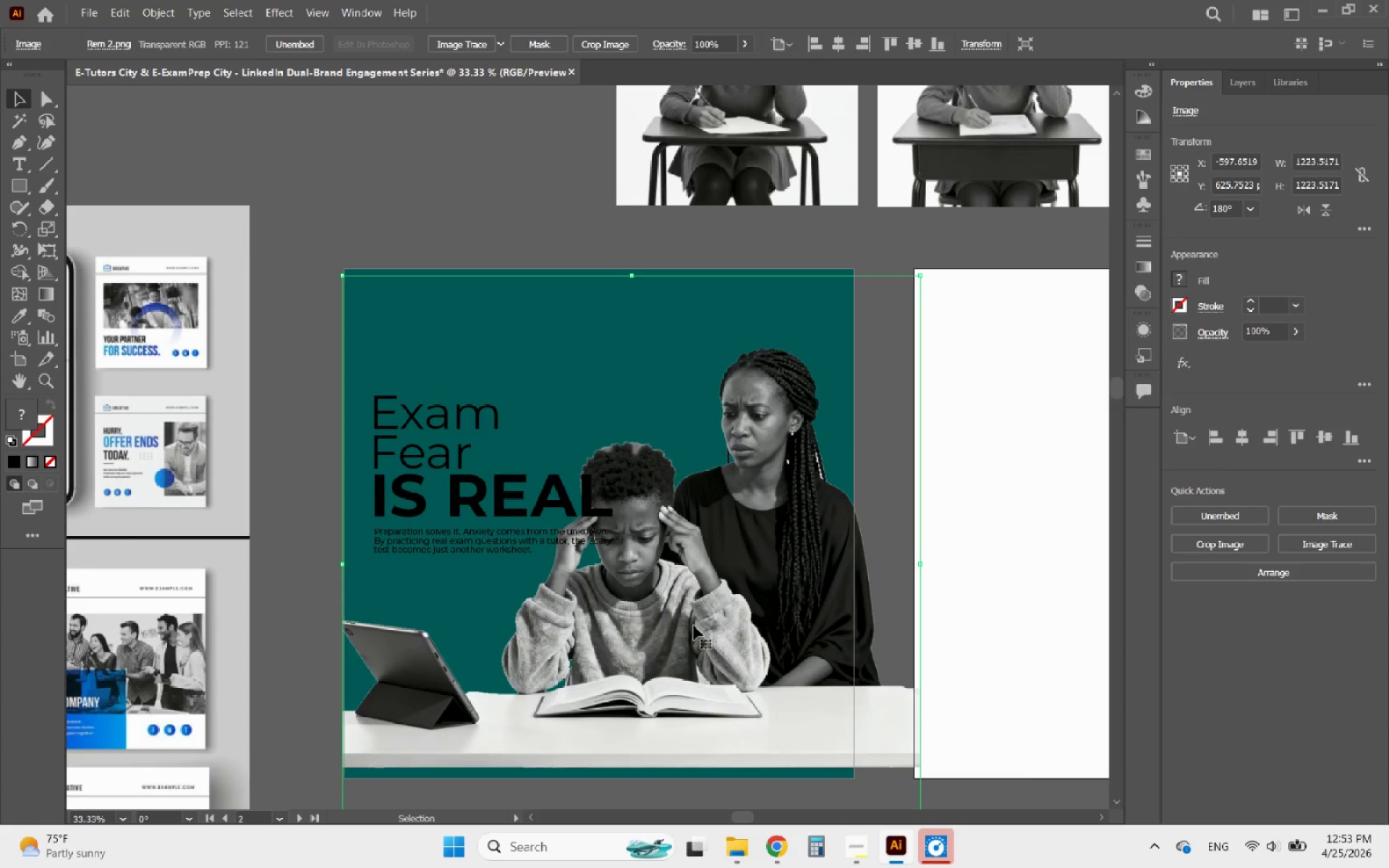 
left_click_drag(start_coordinate=[694, 626], to_coordinate=[695, 639])
 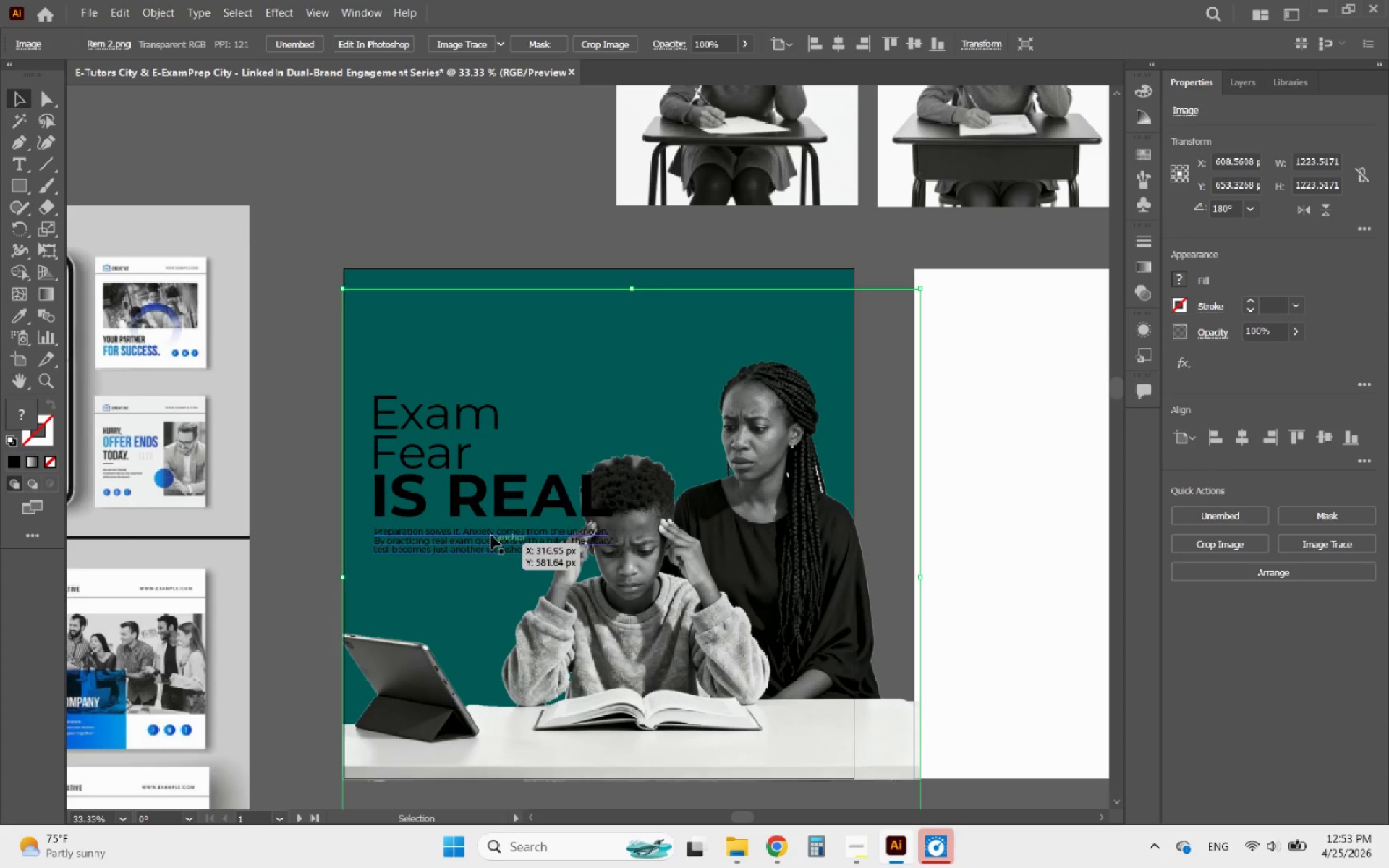 
left_click([481, 504])
 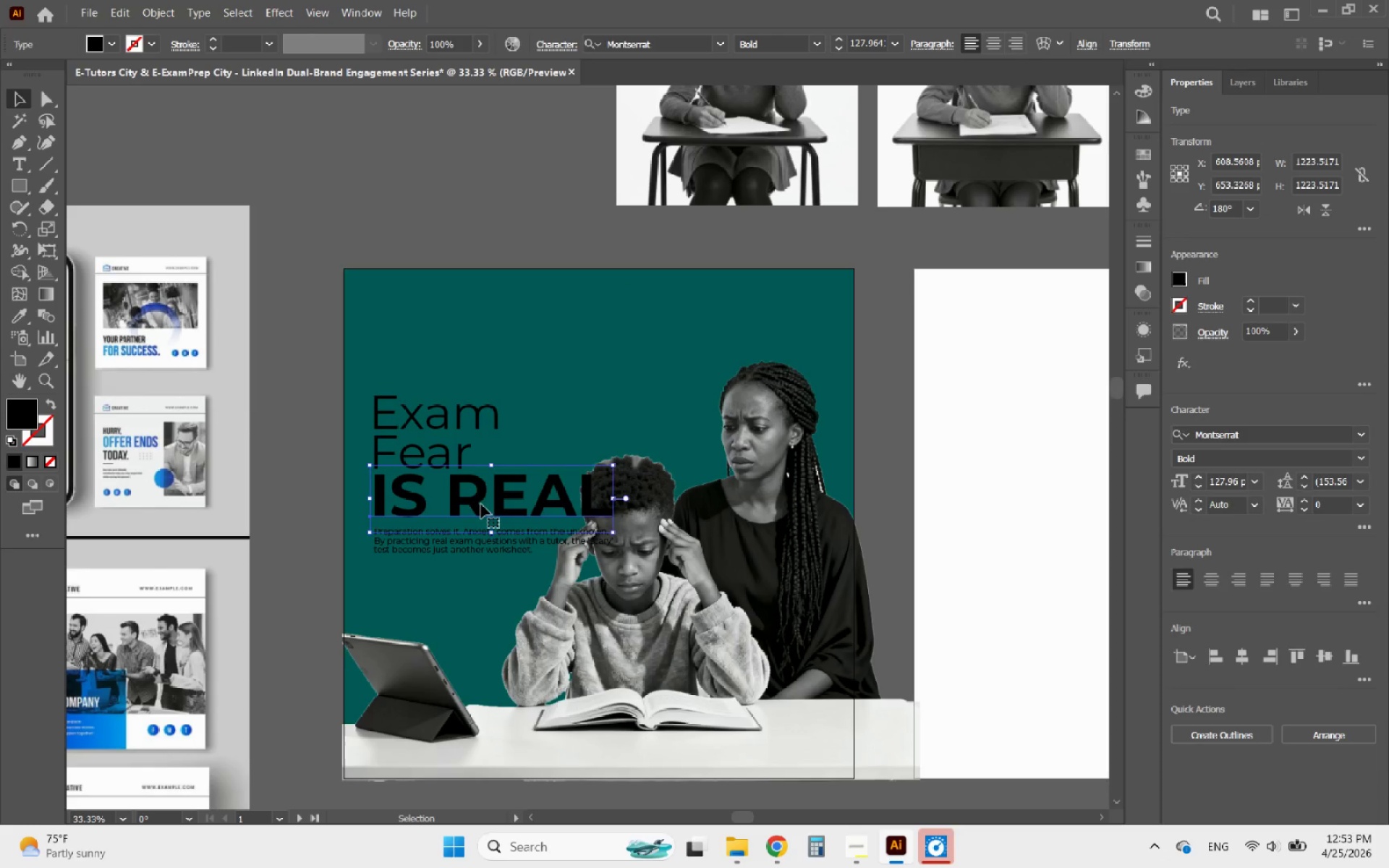 
hold_key(key=ShiftLeft, duration=1.36)
left_click([449, 456])
 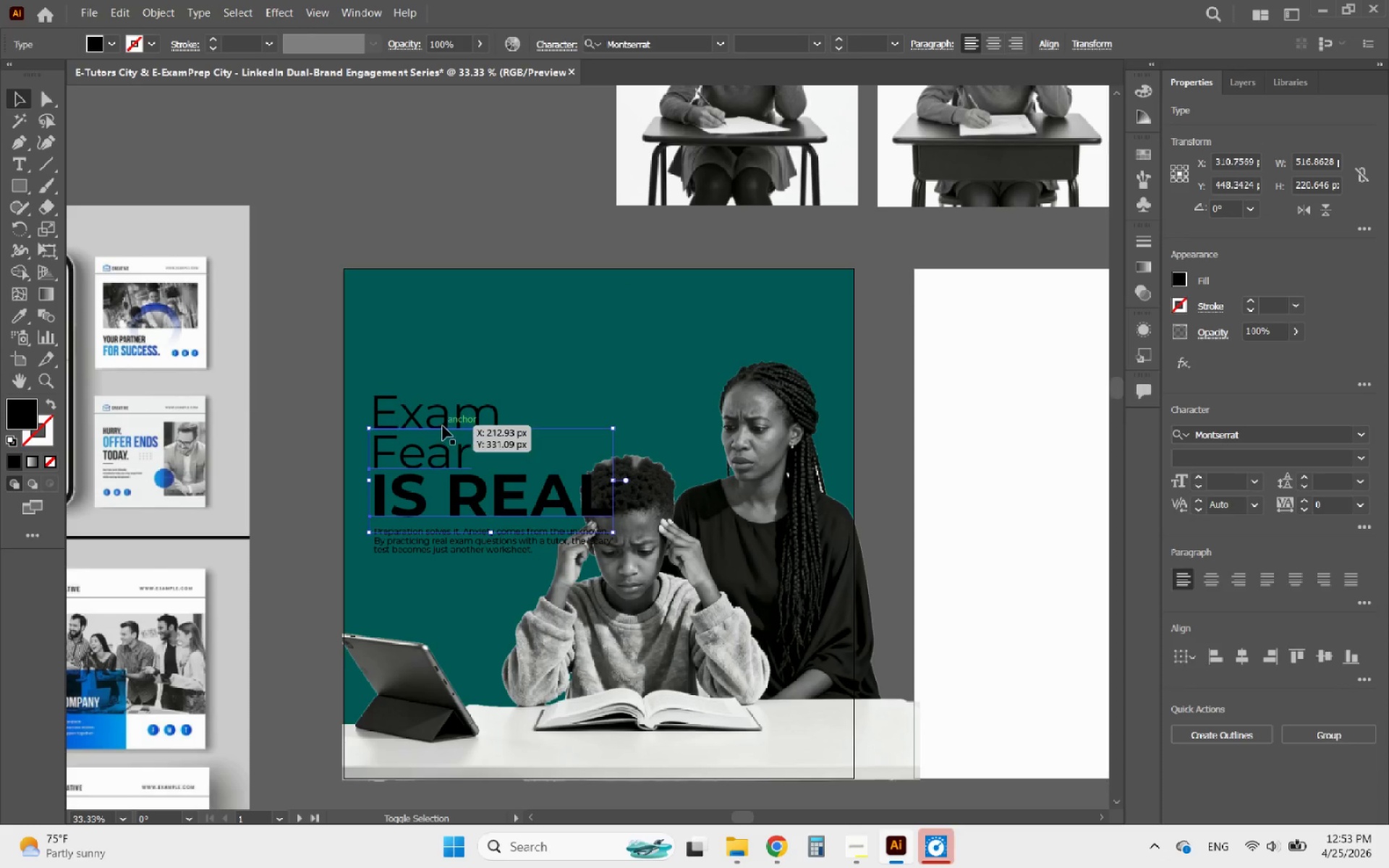 
left_click([442, 426])
 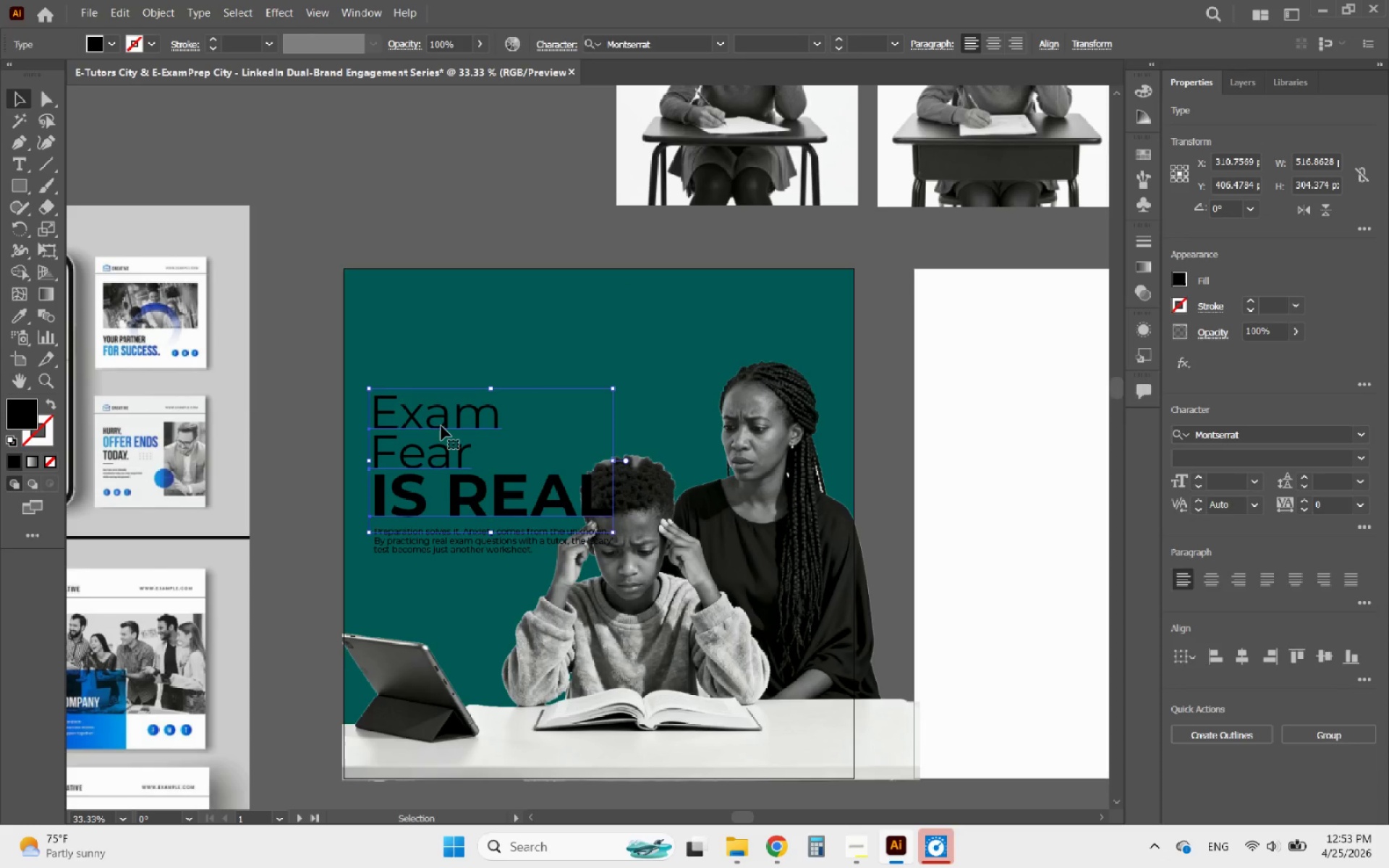 
left_click_drag(start_coordinate=[441, 426], to_coordinate=[443, 338])
 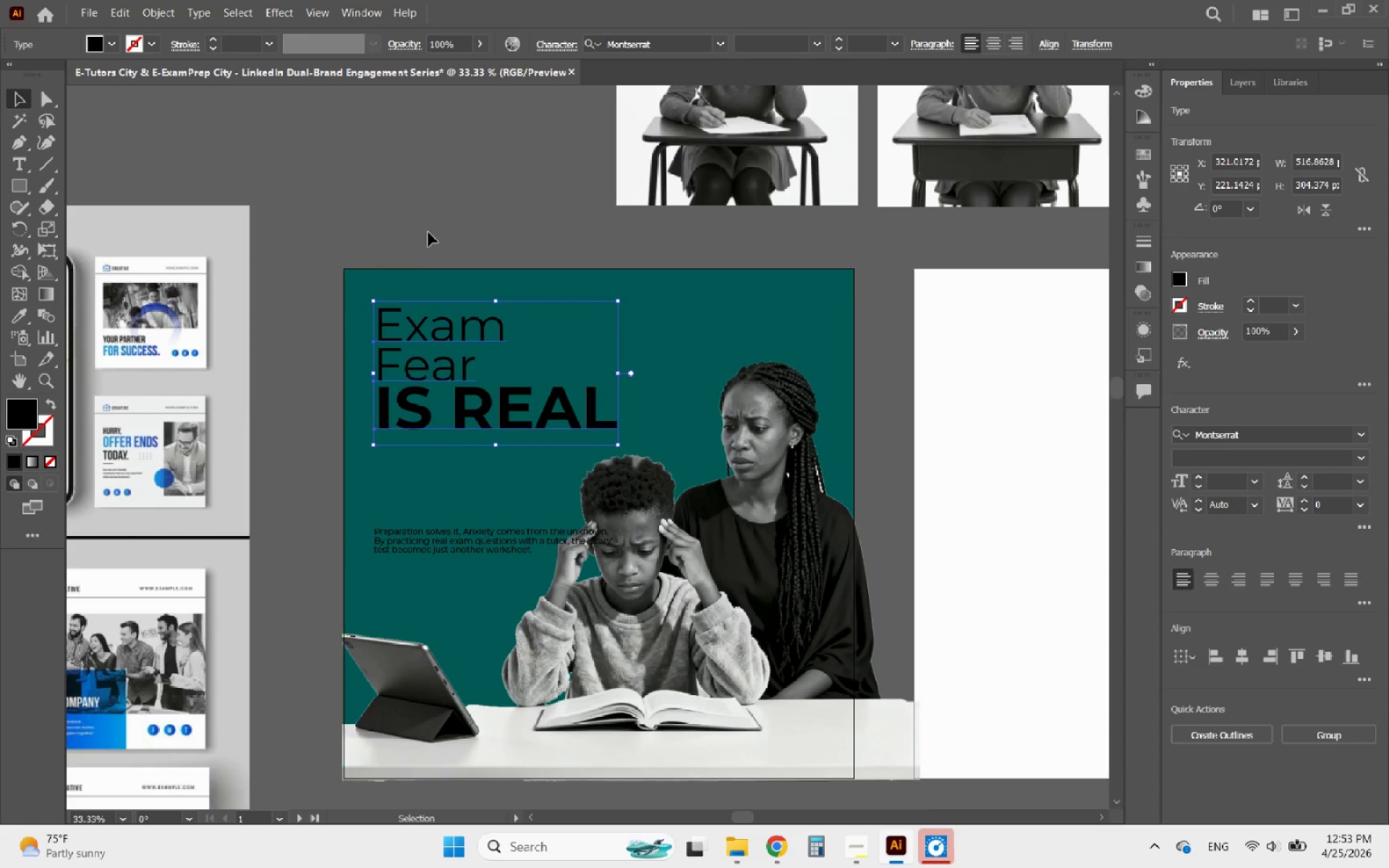 
hold_key(key=ShiftLeft, duration=1.2)
 